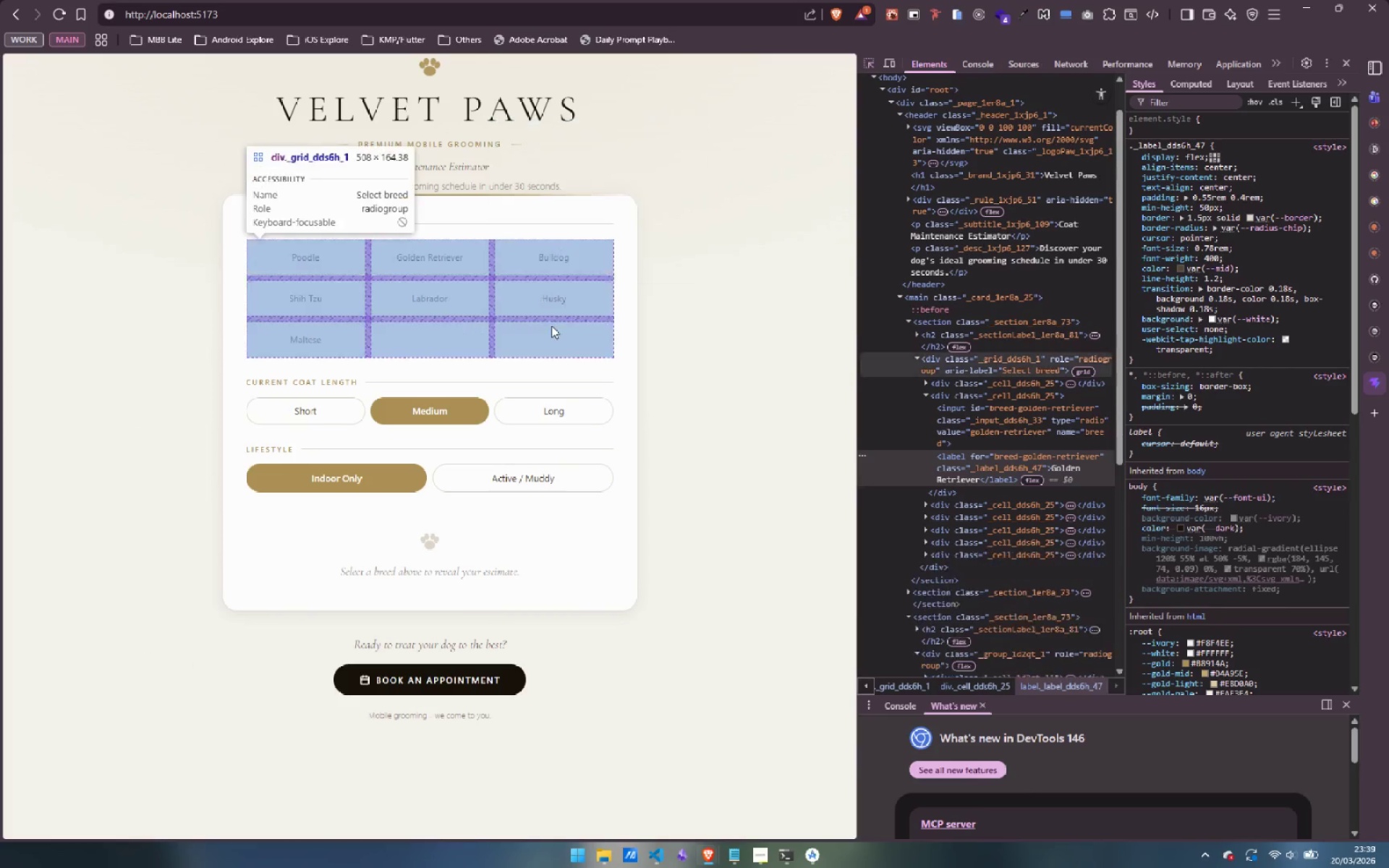 
left_click([556, 334])
 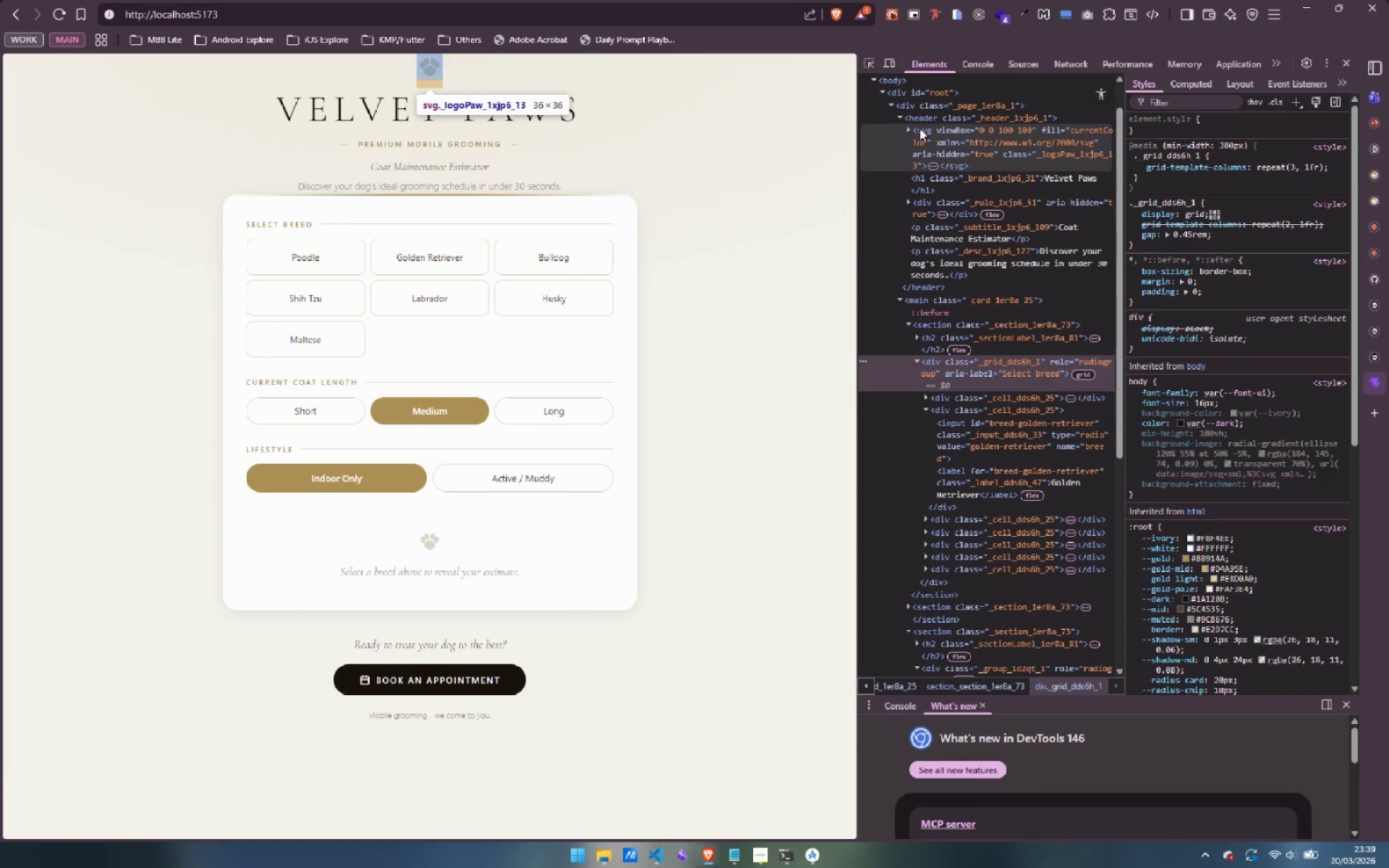 
left_click([863, 64])
 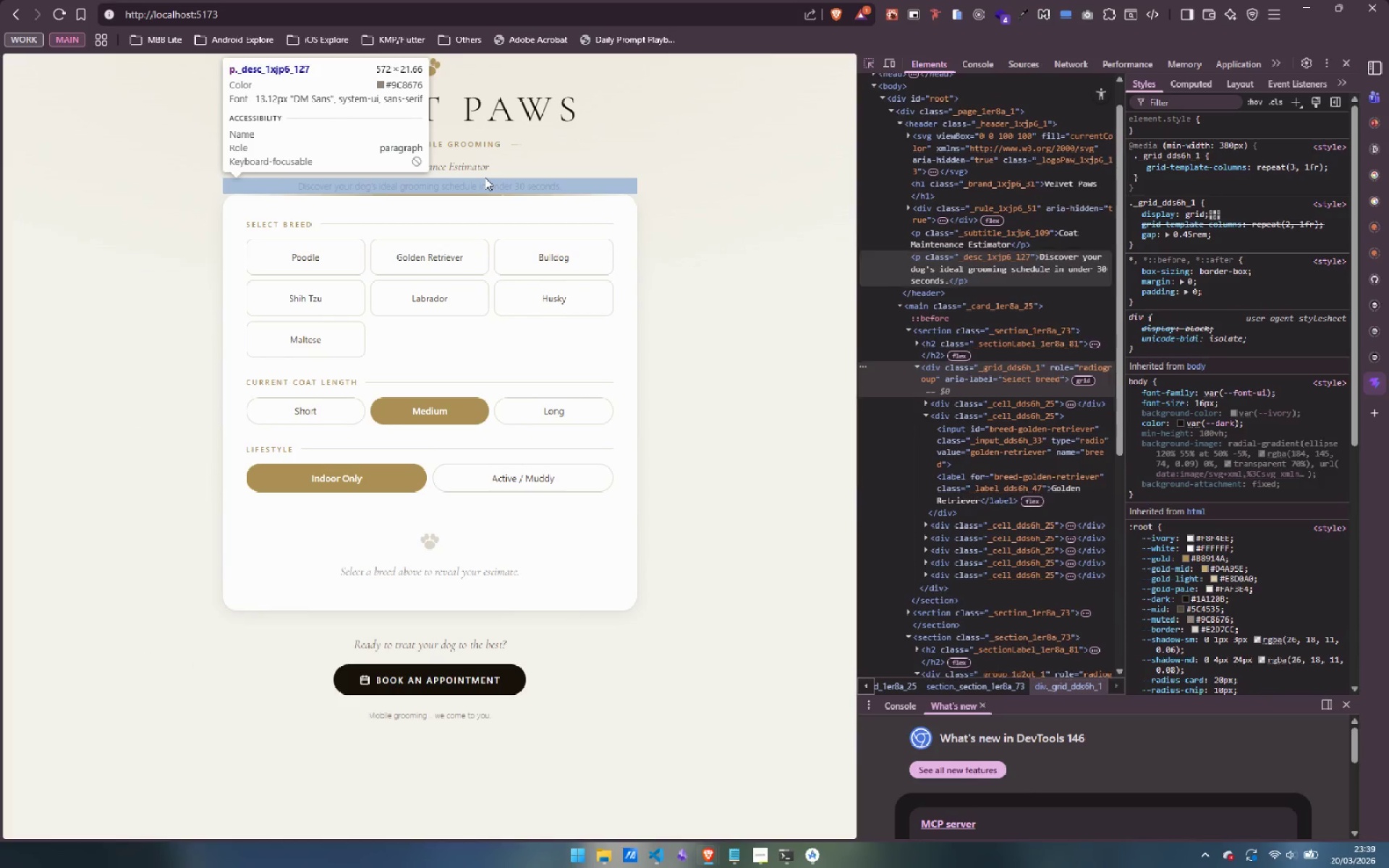 
left_click([485, 177])
 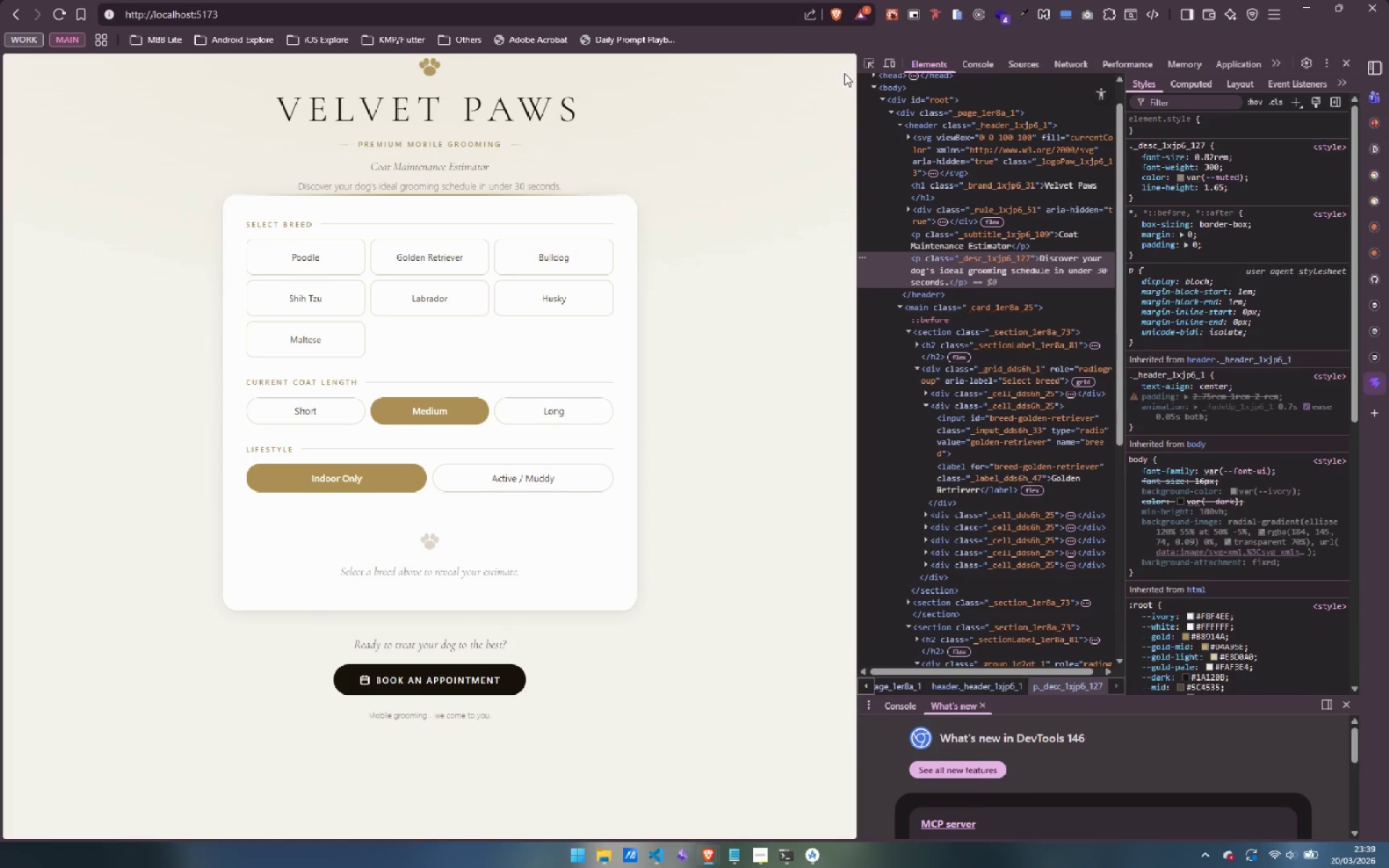 
left_click([870, 56])
 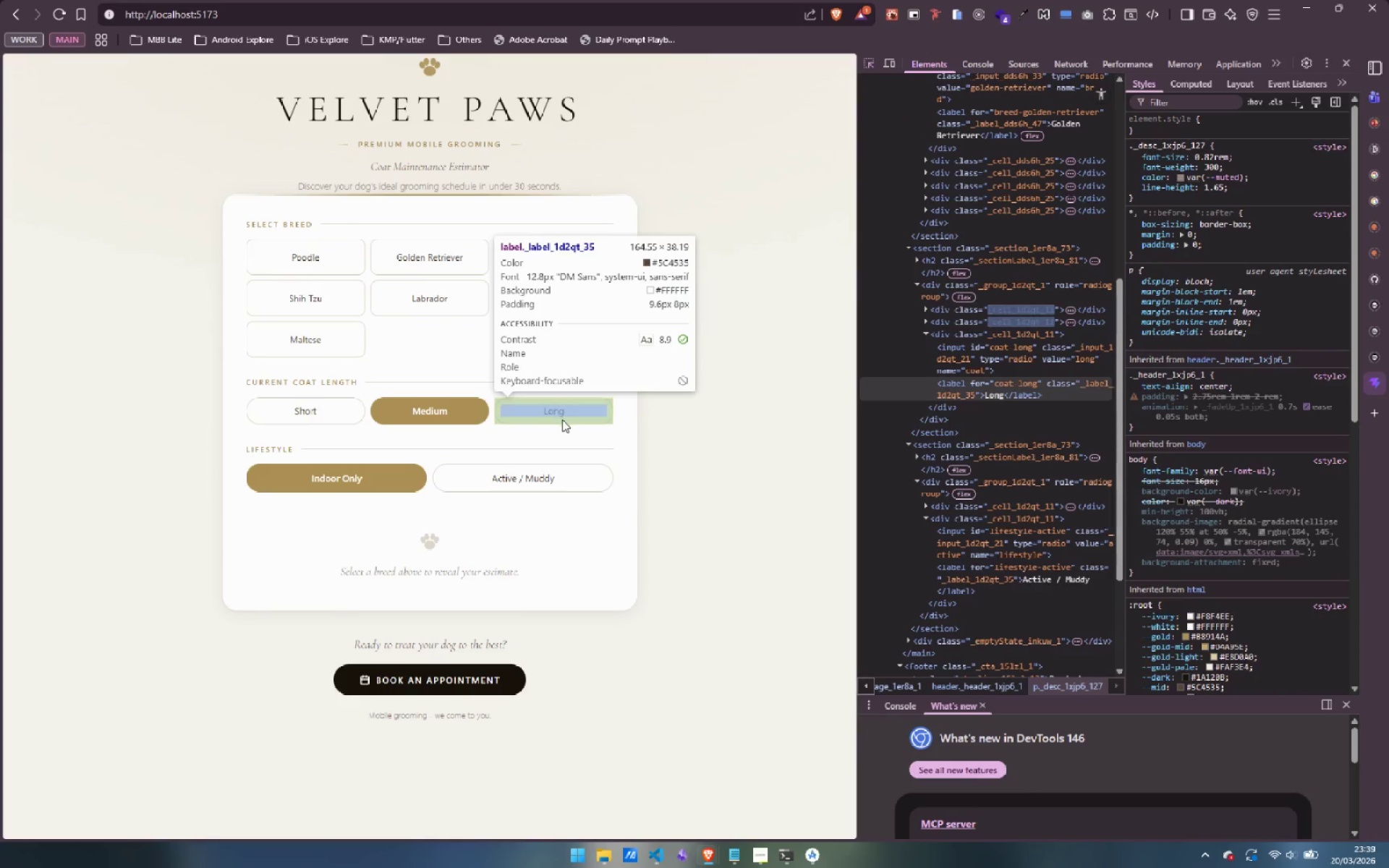 
left_click([563, 420])
 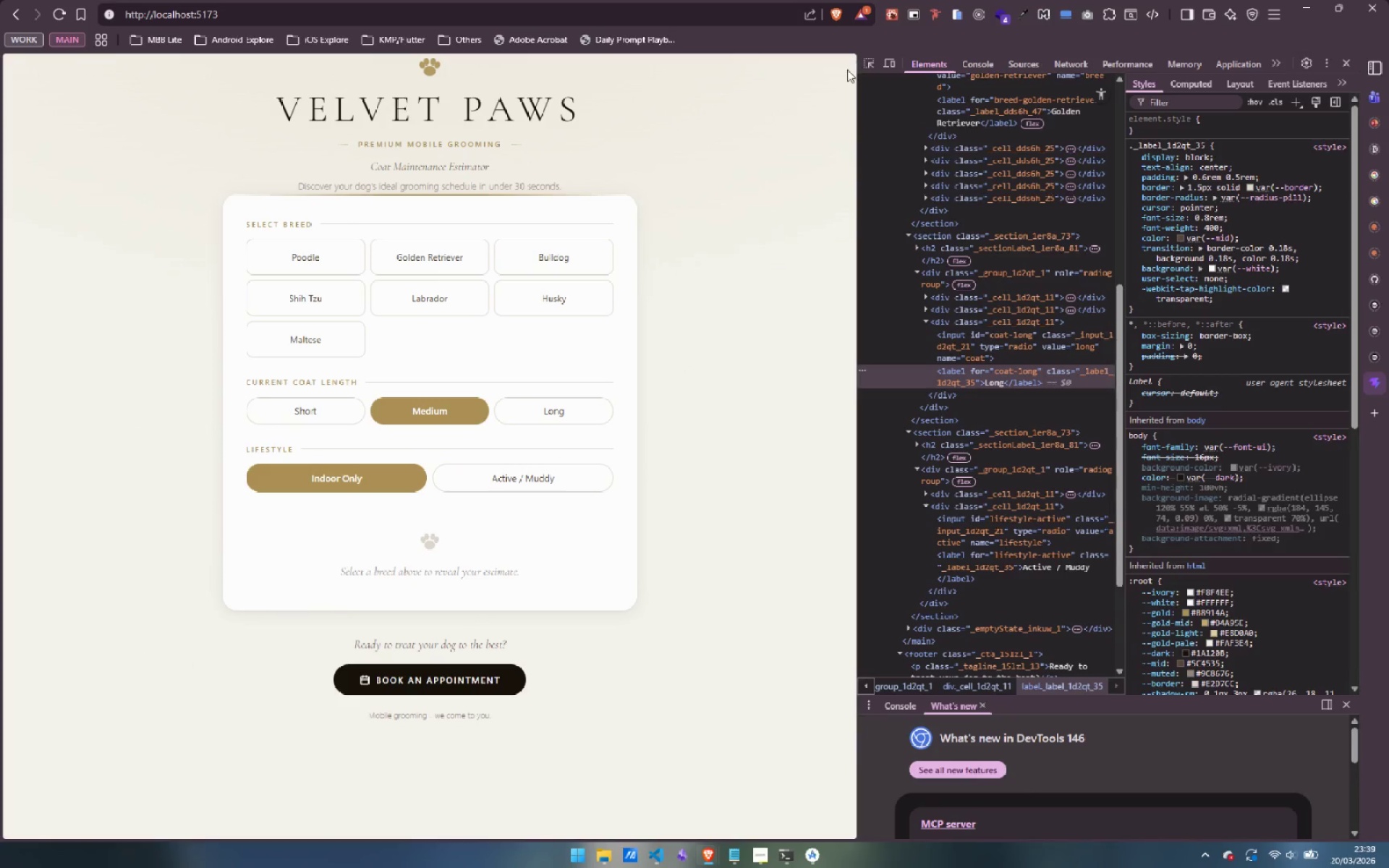 
left_click([870, 67])
 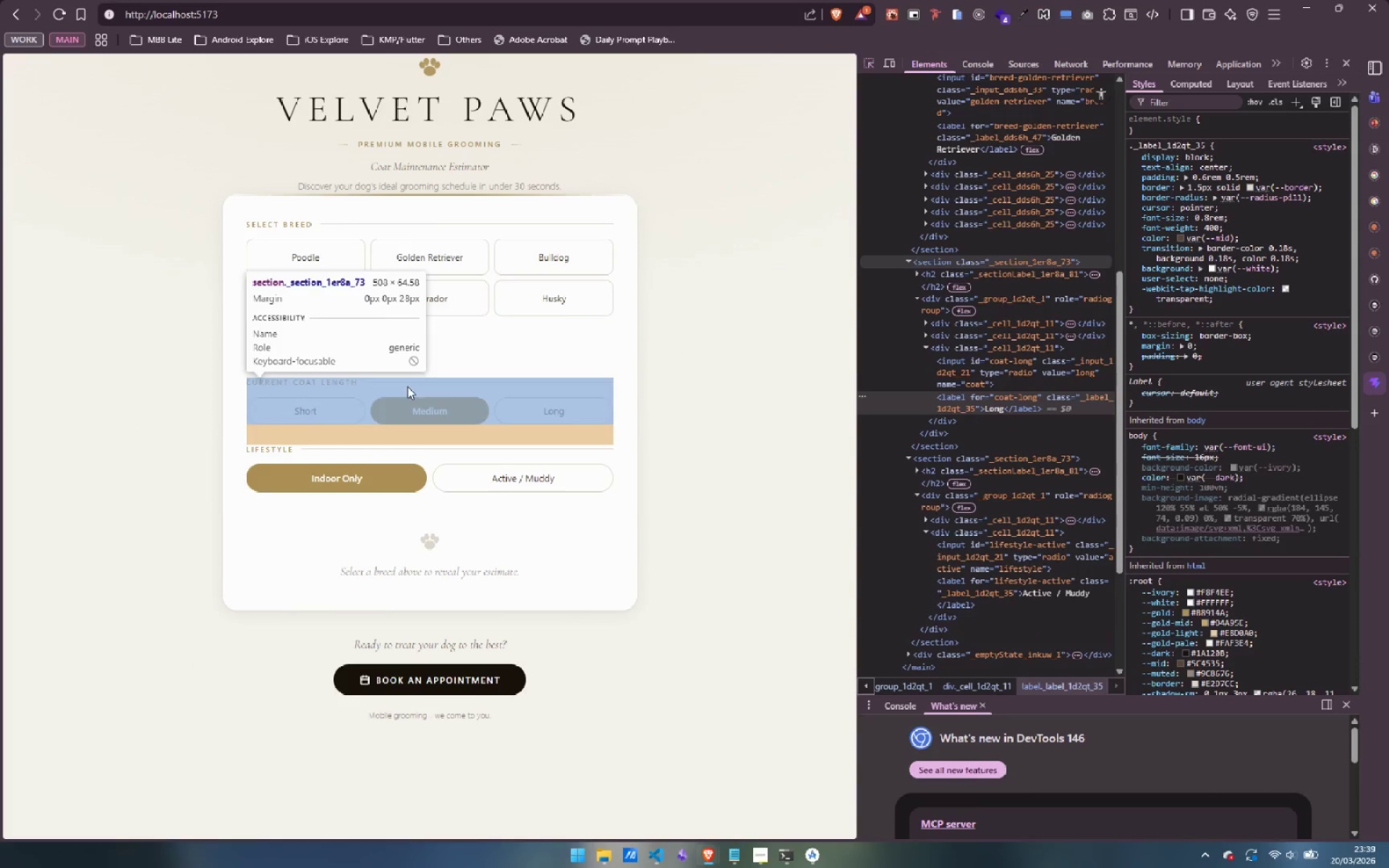 
left_click([407, 386])
 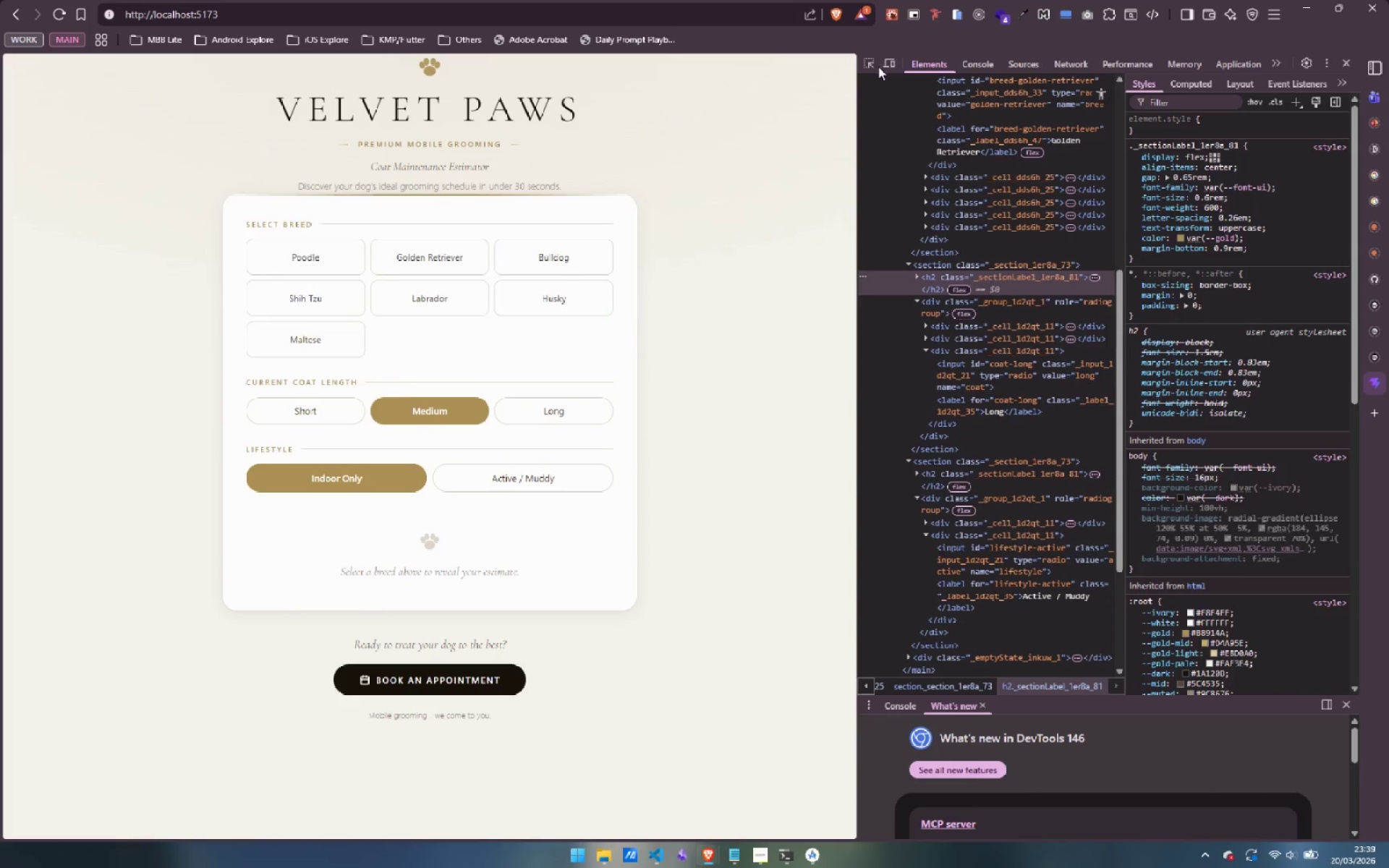 
left_click([870, 65])
 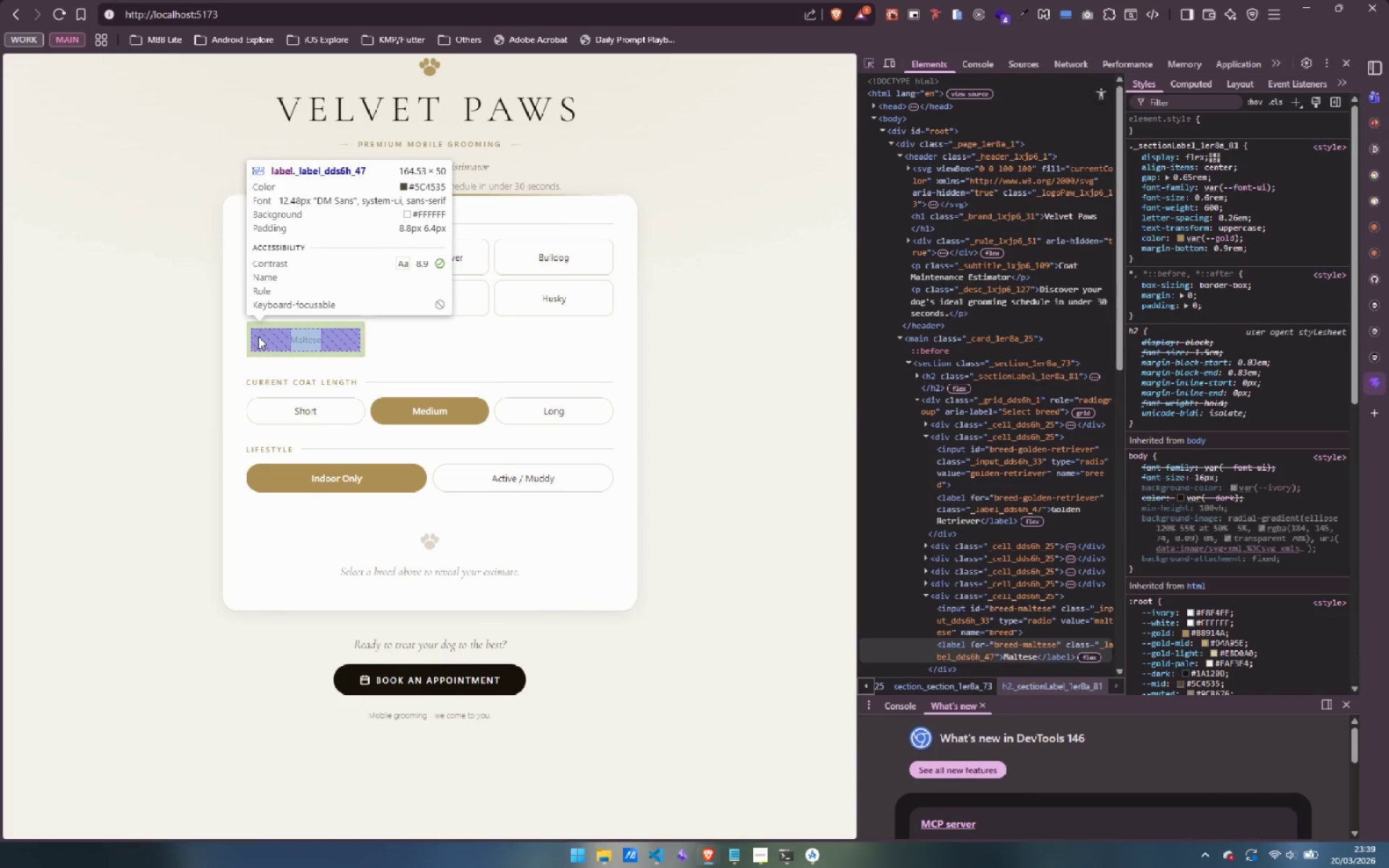 
left_click([241, 302])
 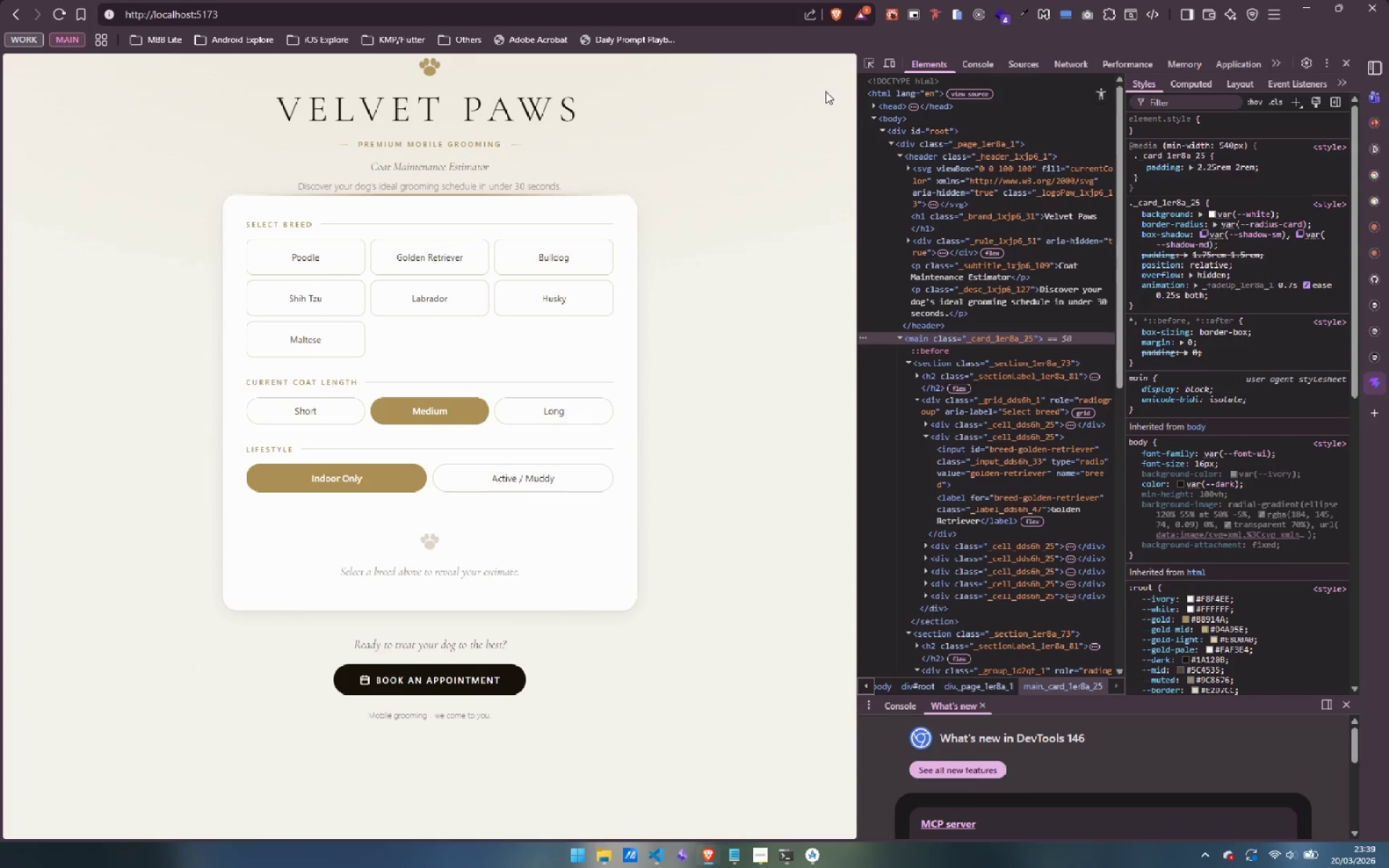 
left_click([868, 59])
 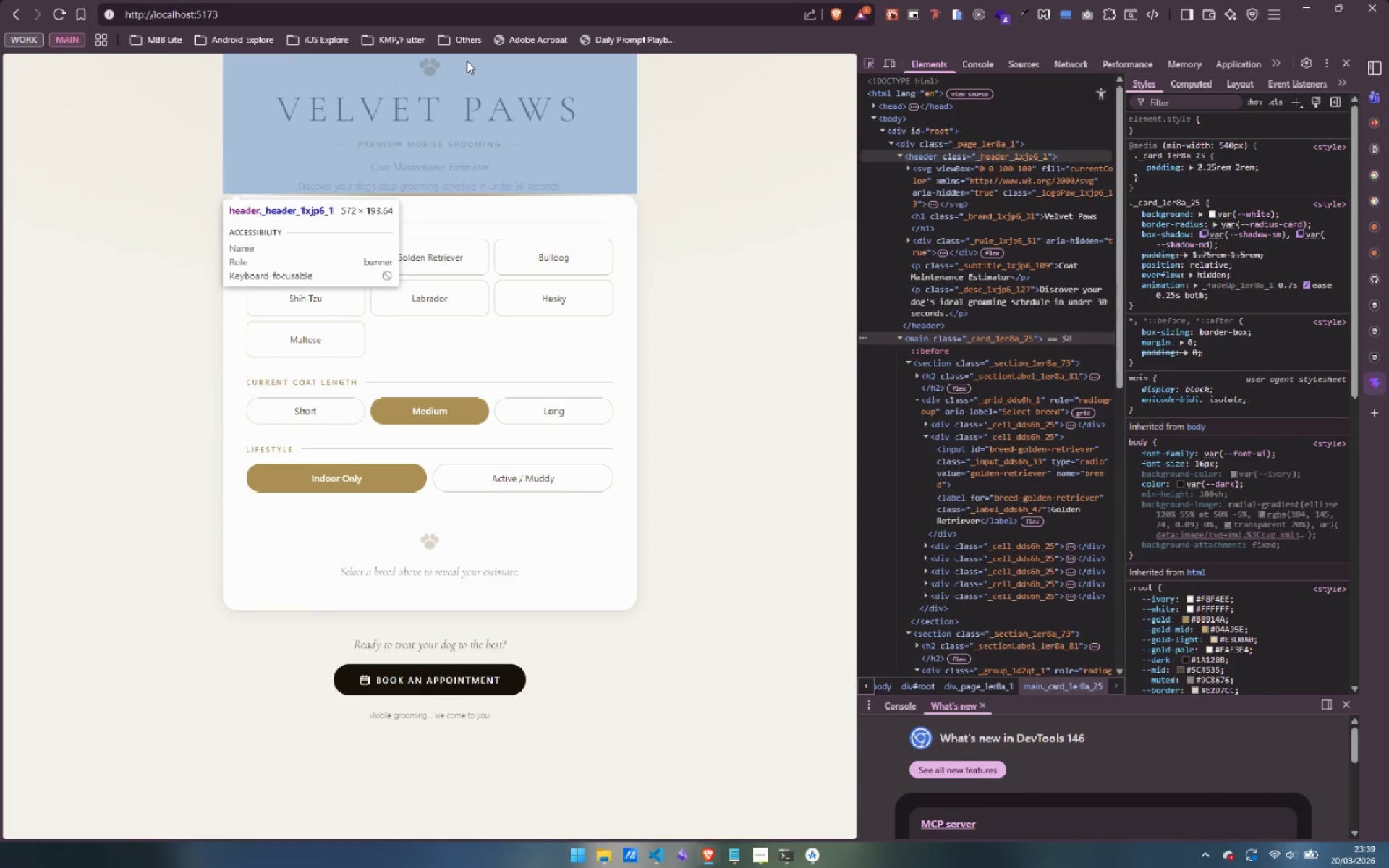 
left_click([466, 73])
 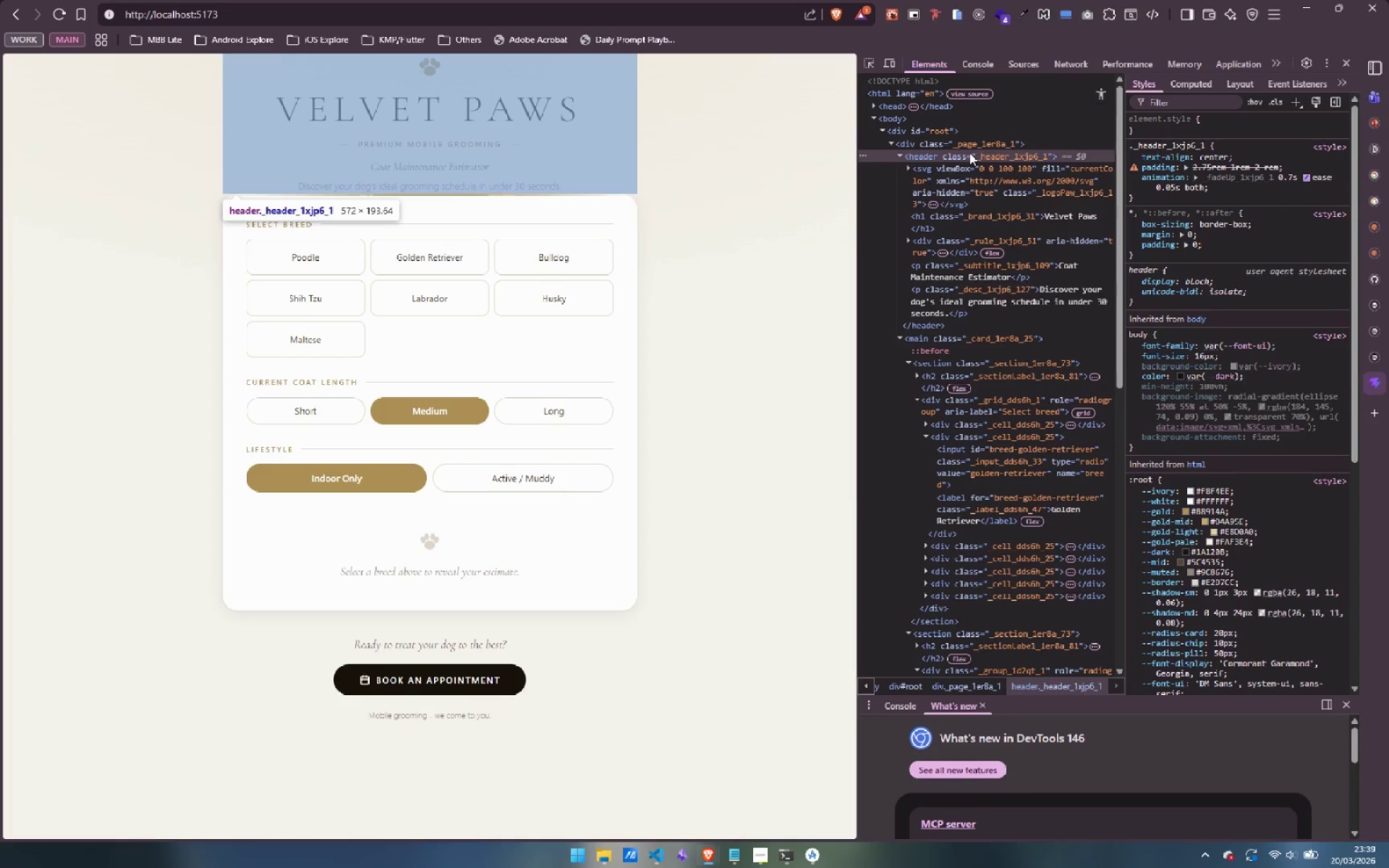 
wait(12.58)
 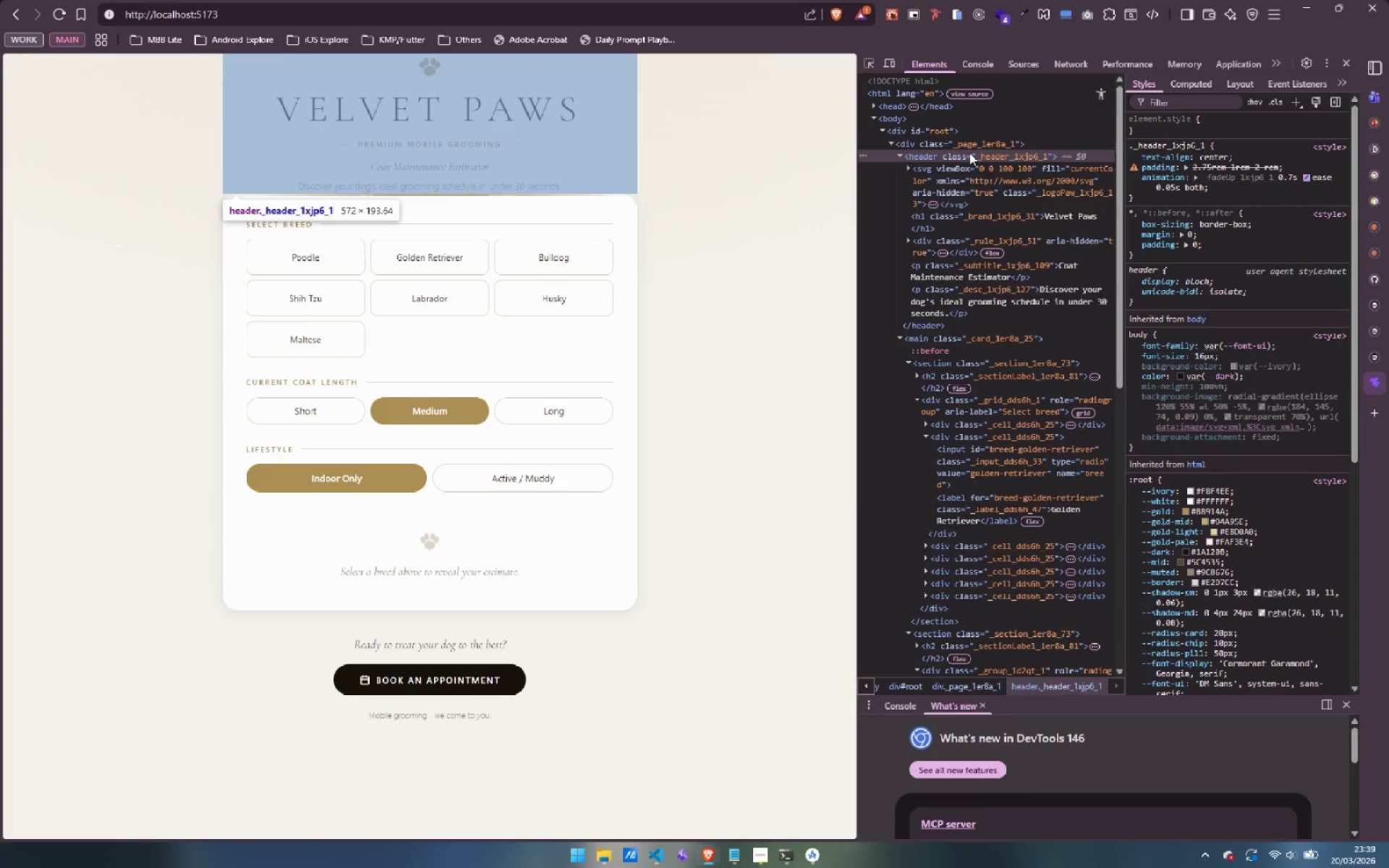 
left_click([810, 865])
 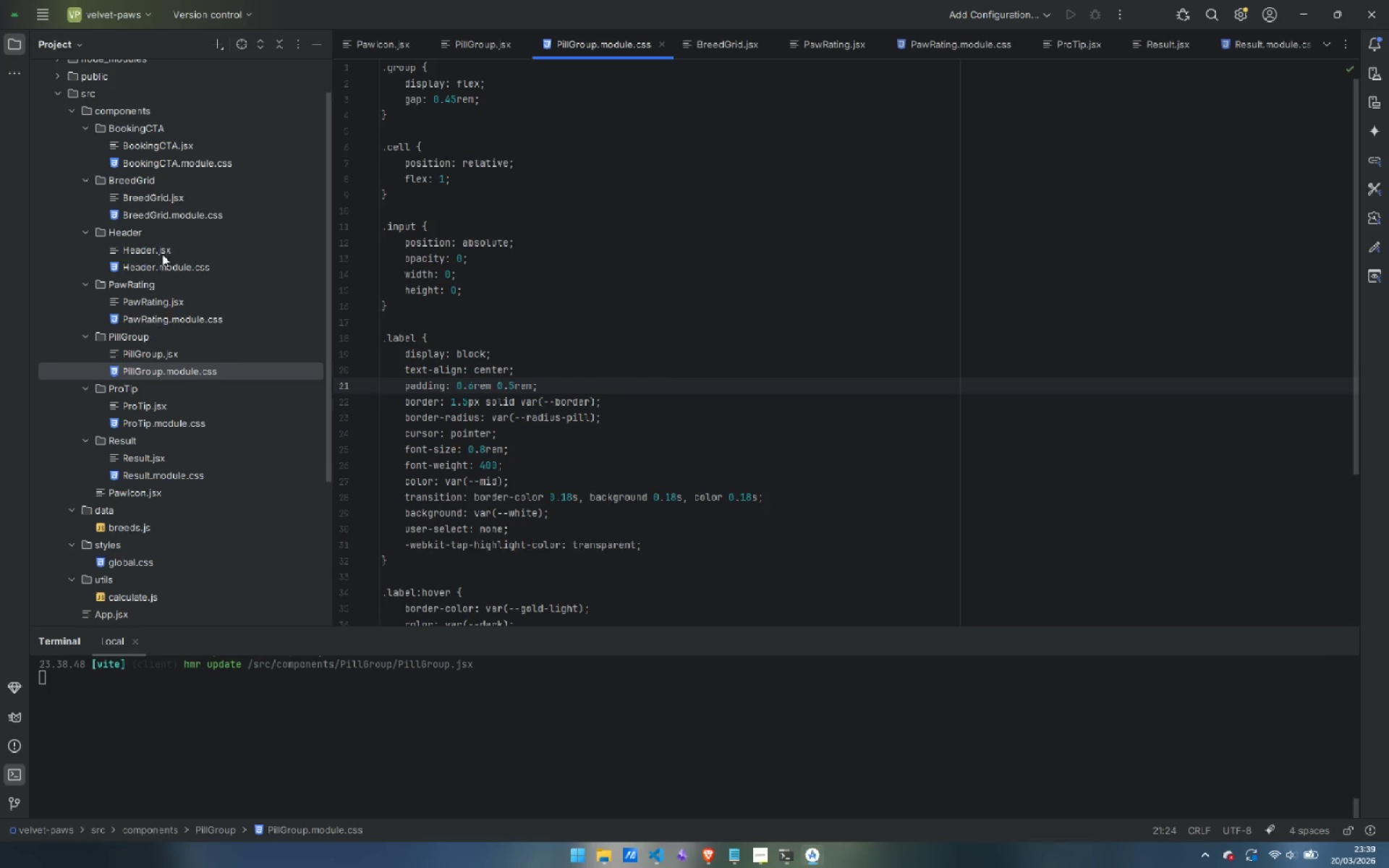 
double_click([153, 268])
 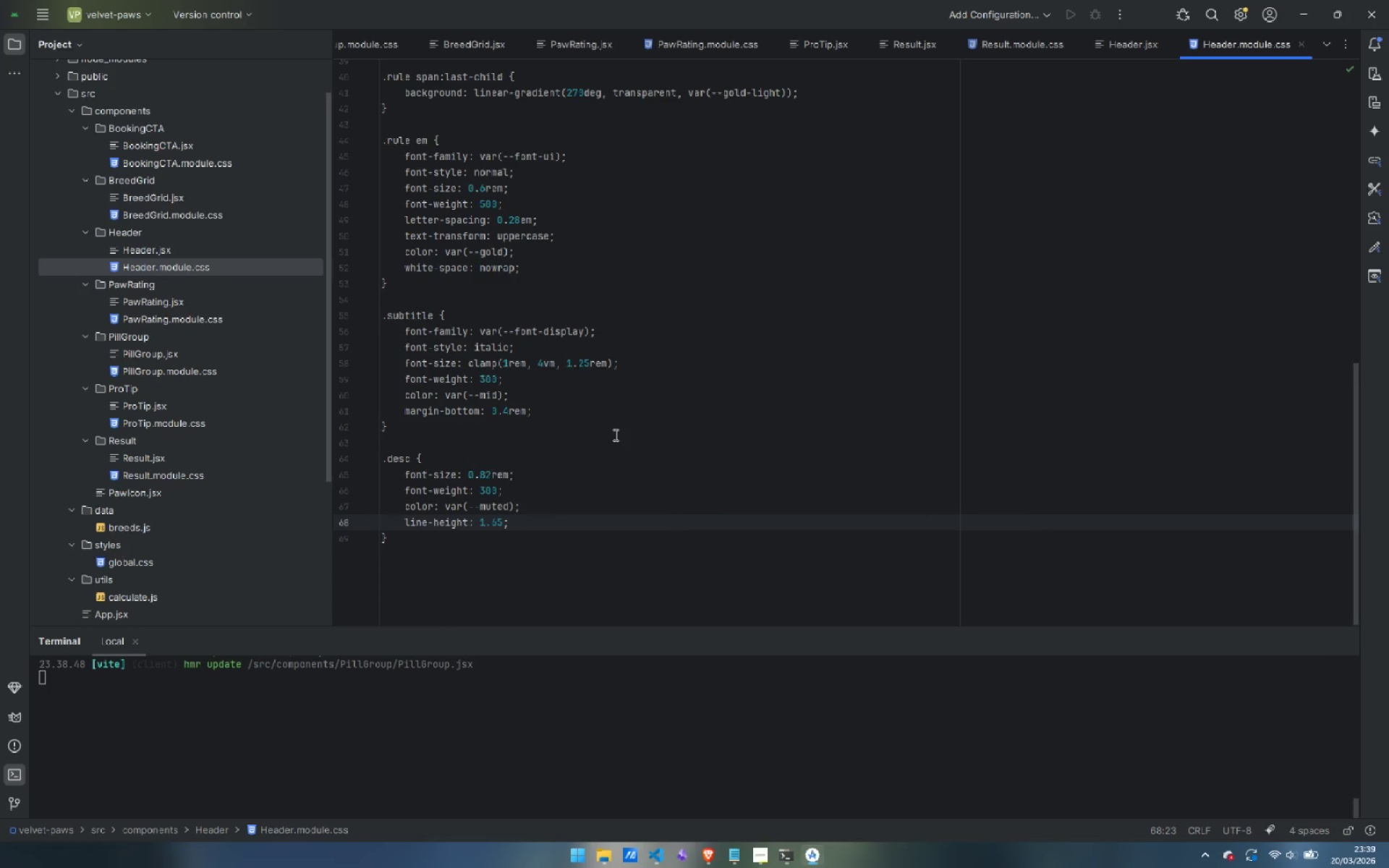 
scroll: coordinate [614, 435], scroll_direction: up, amount: 23.0
 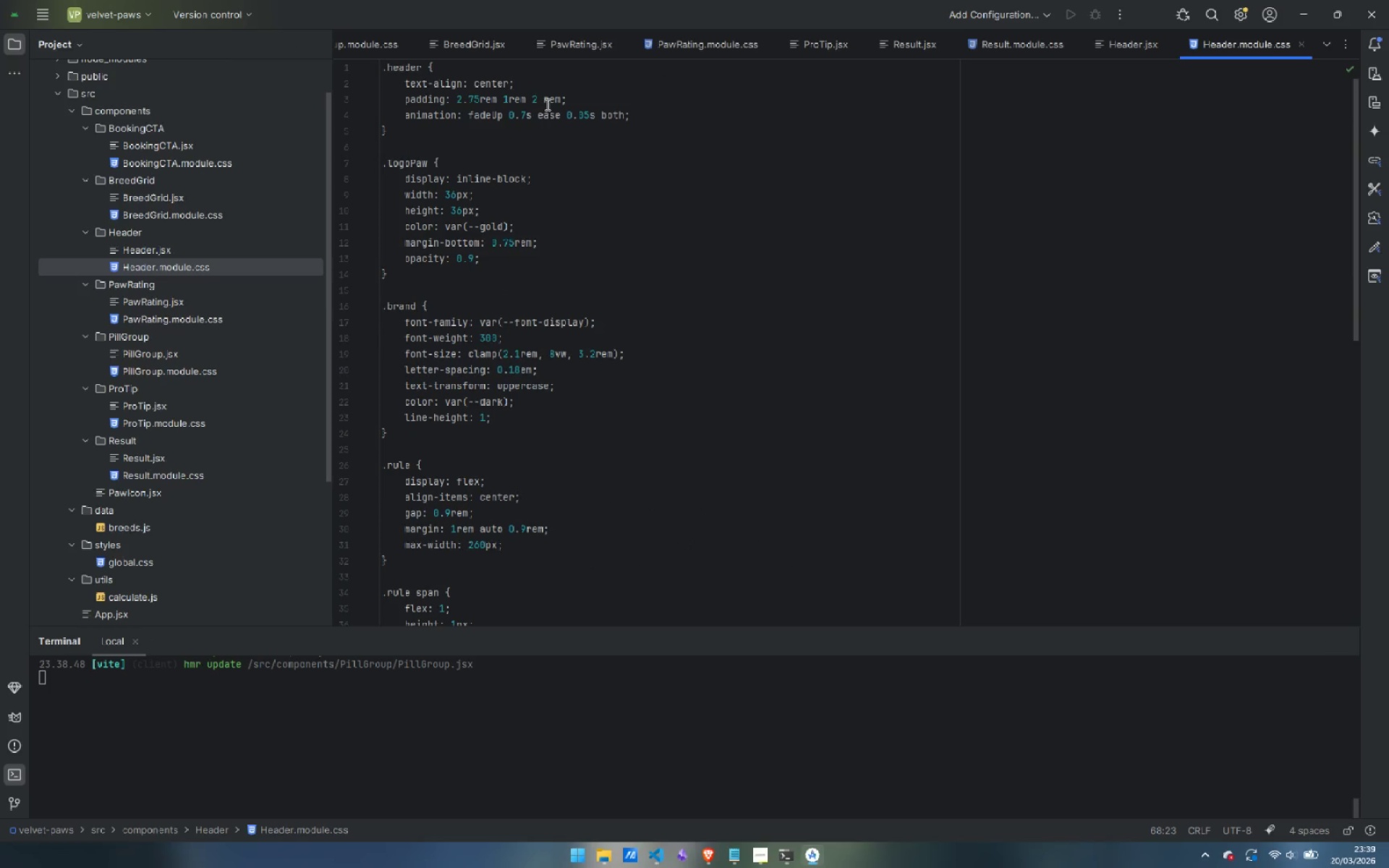 
left_click([548, 100])
 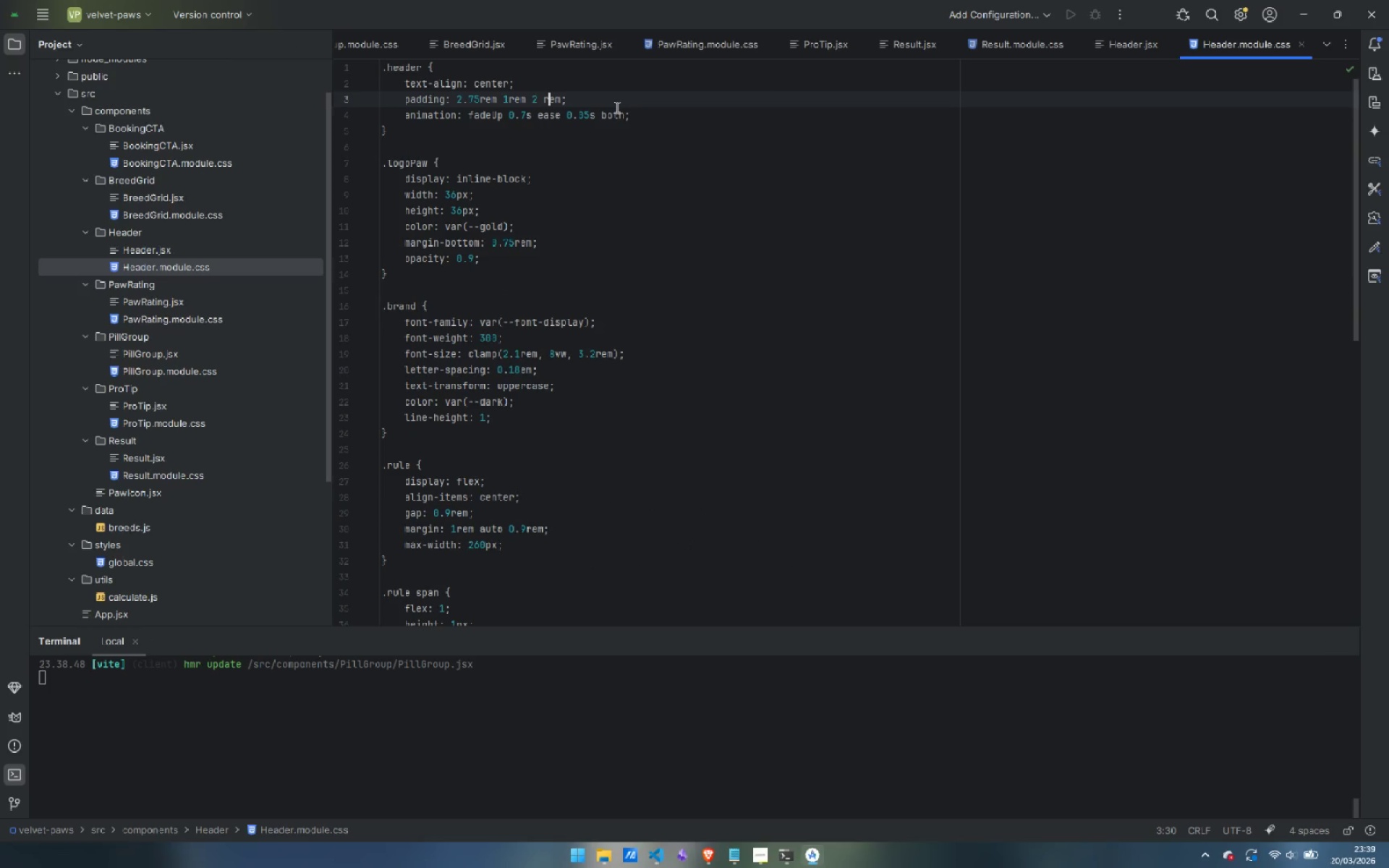 
key(ArrowLeft)
 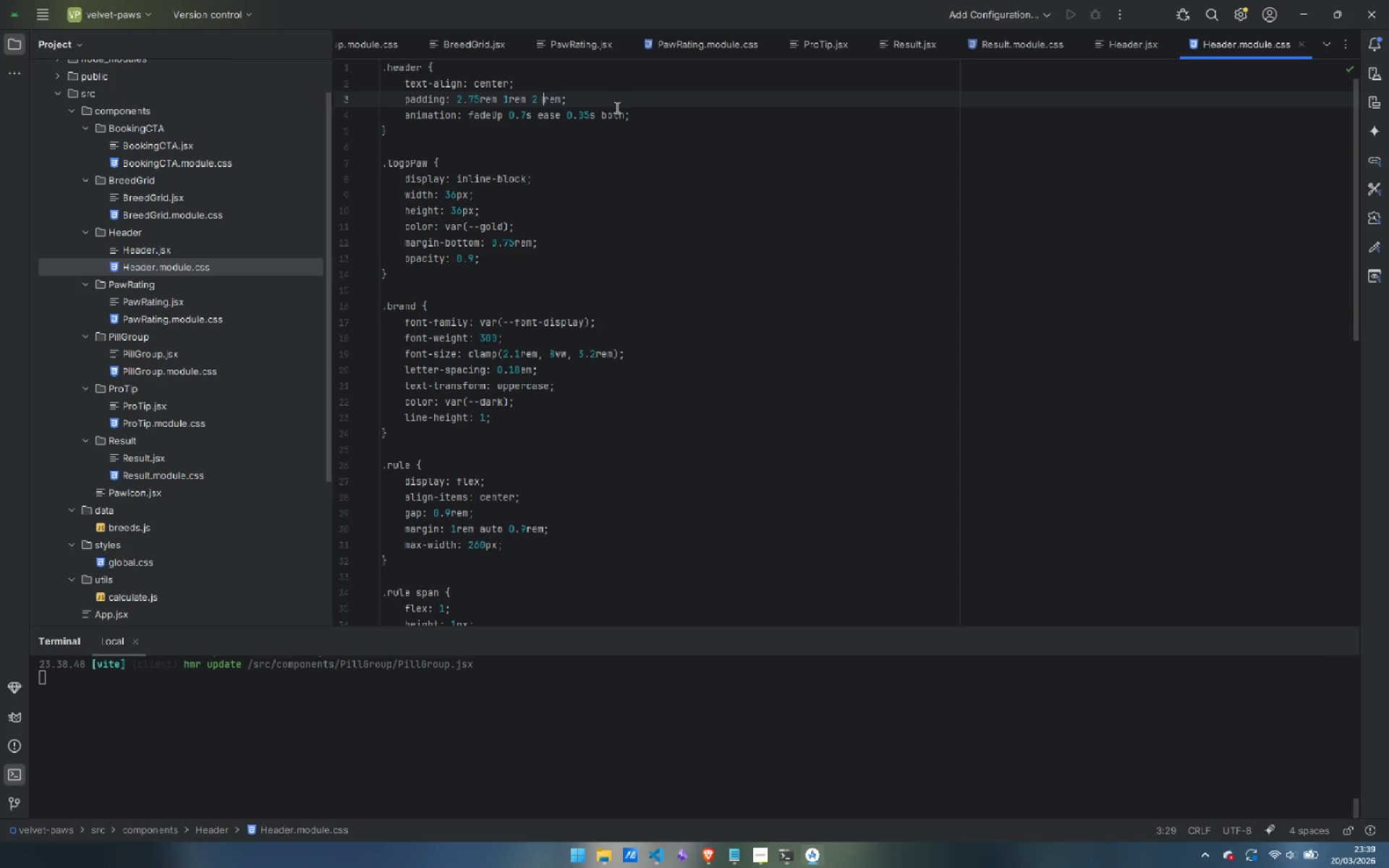 
key(Backspace)
 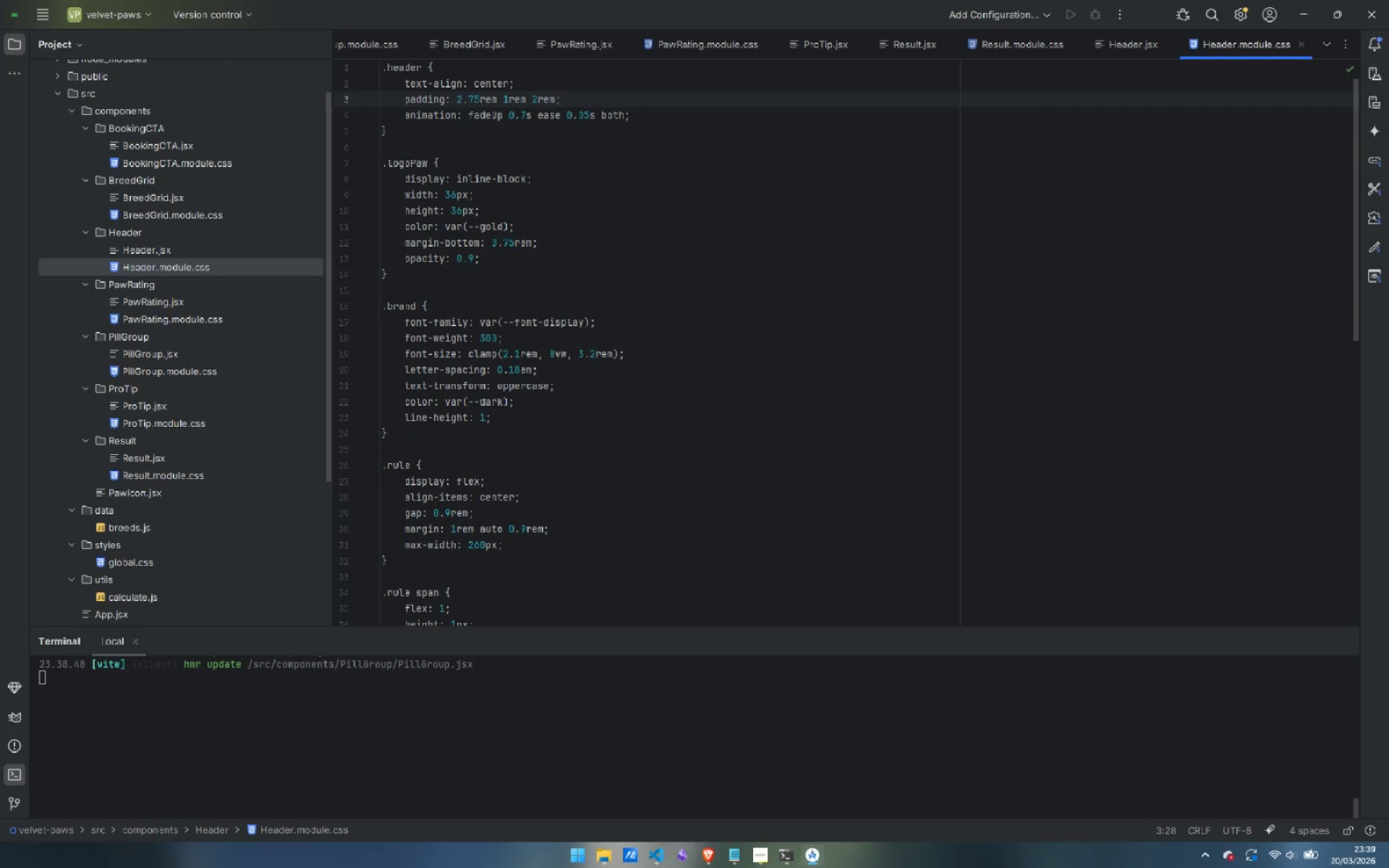 
key(Control+ControlLeft)
 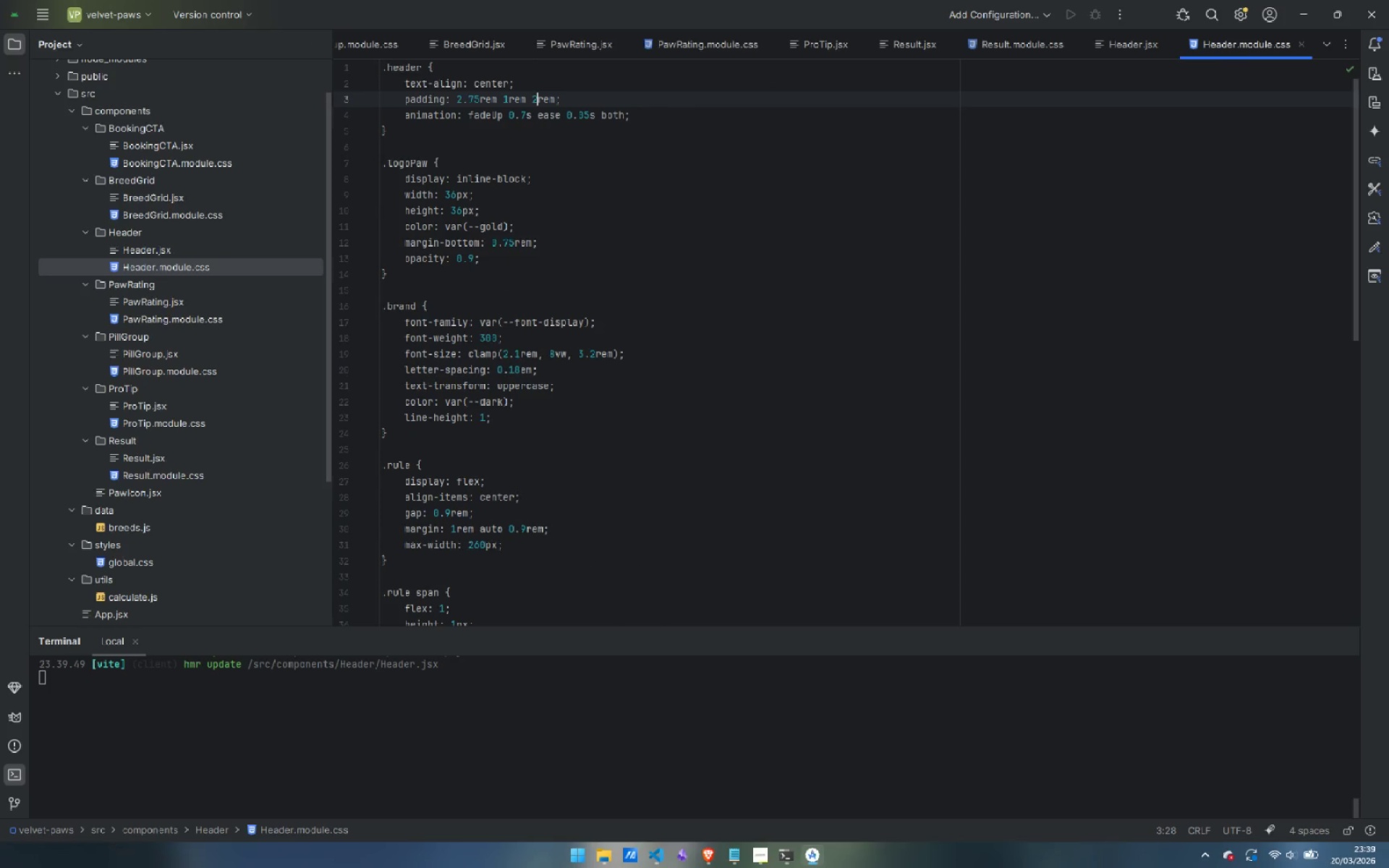 
key(Control+S)
 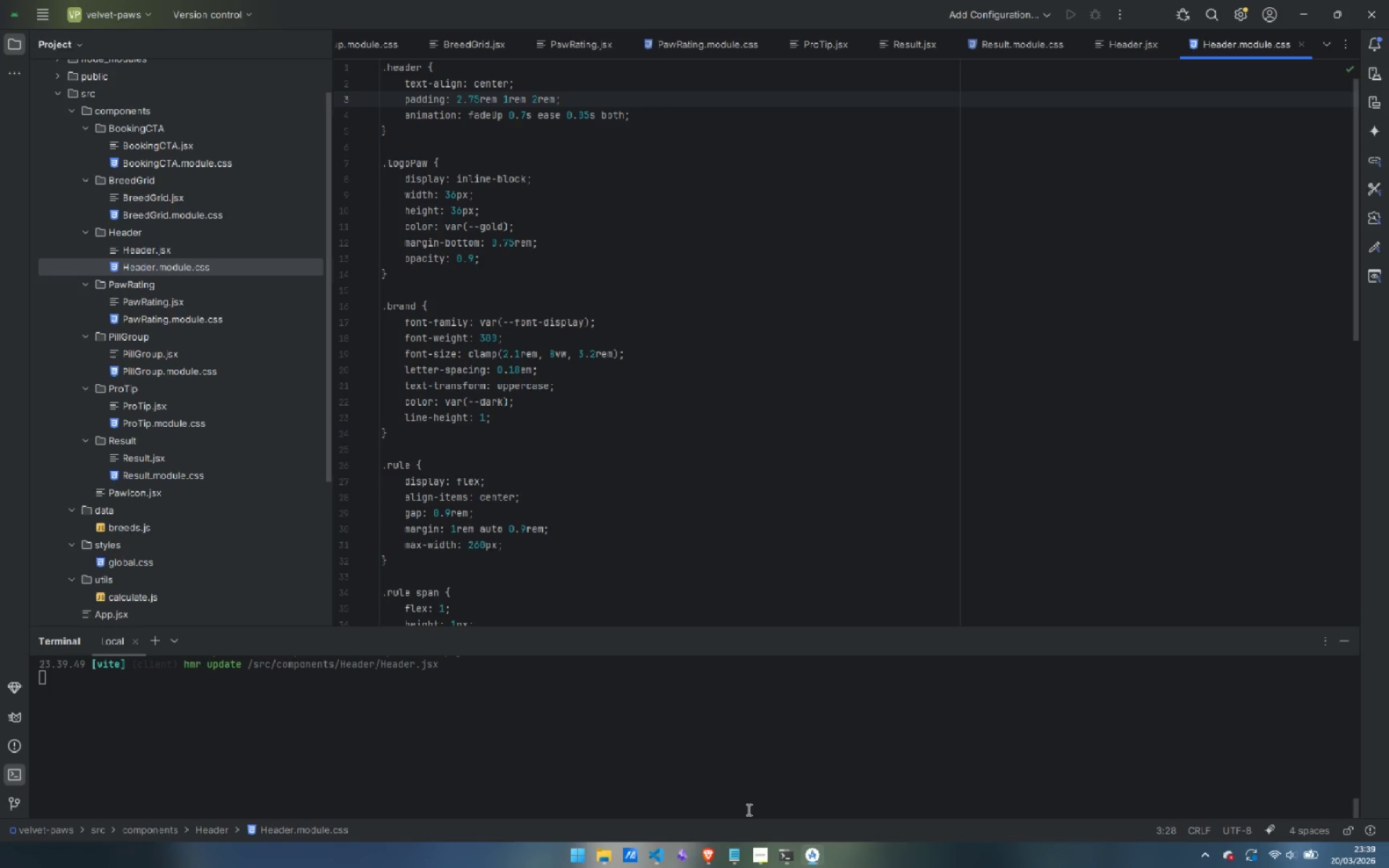 
left_click([715, 861])
 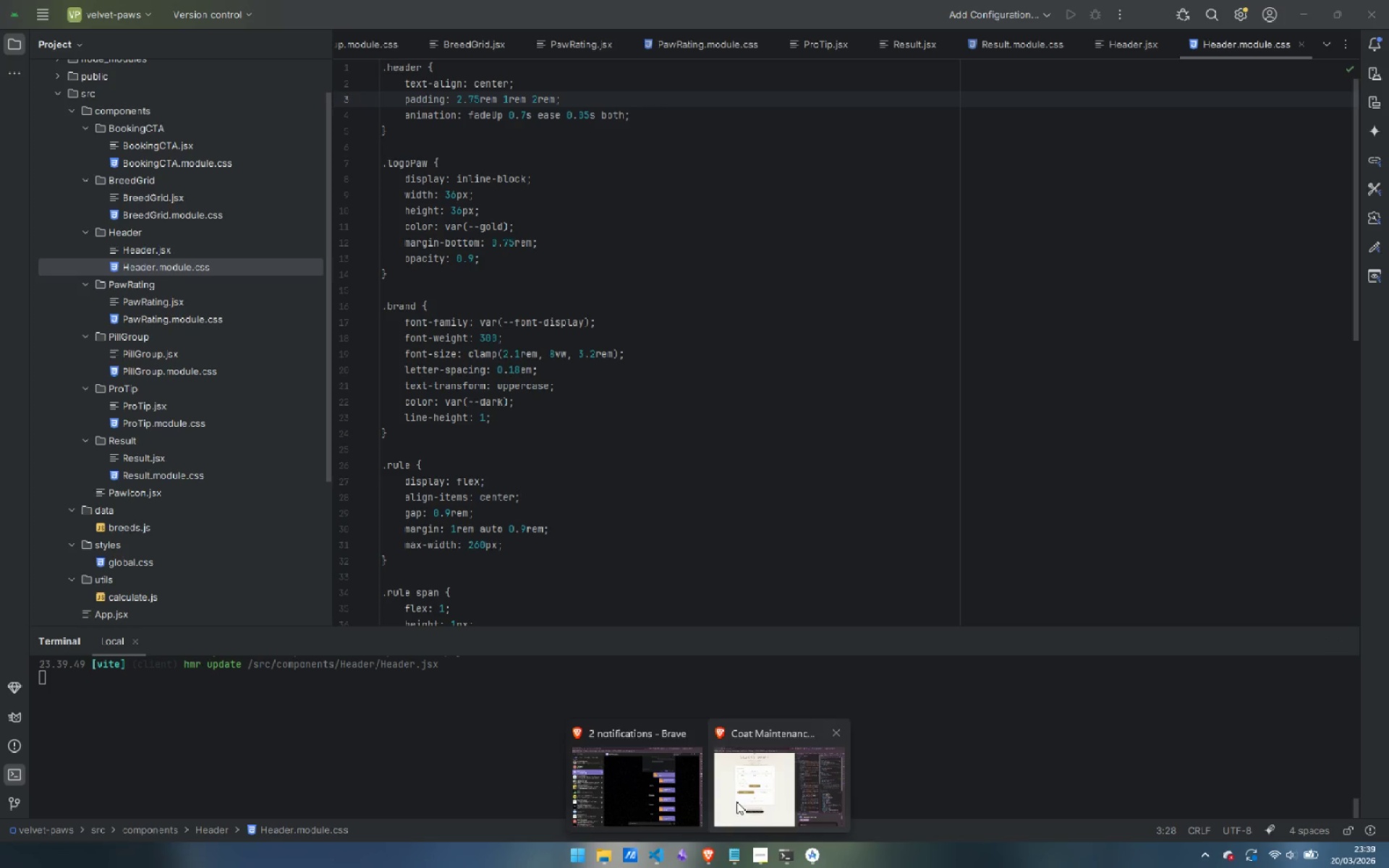 
left_click([761, 780])
 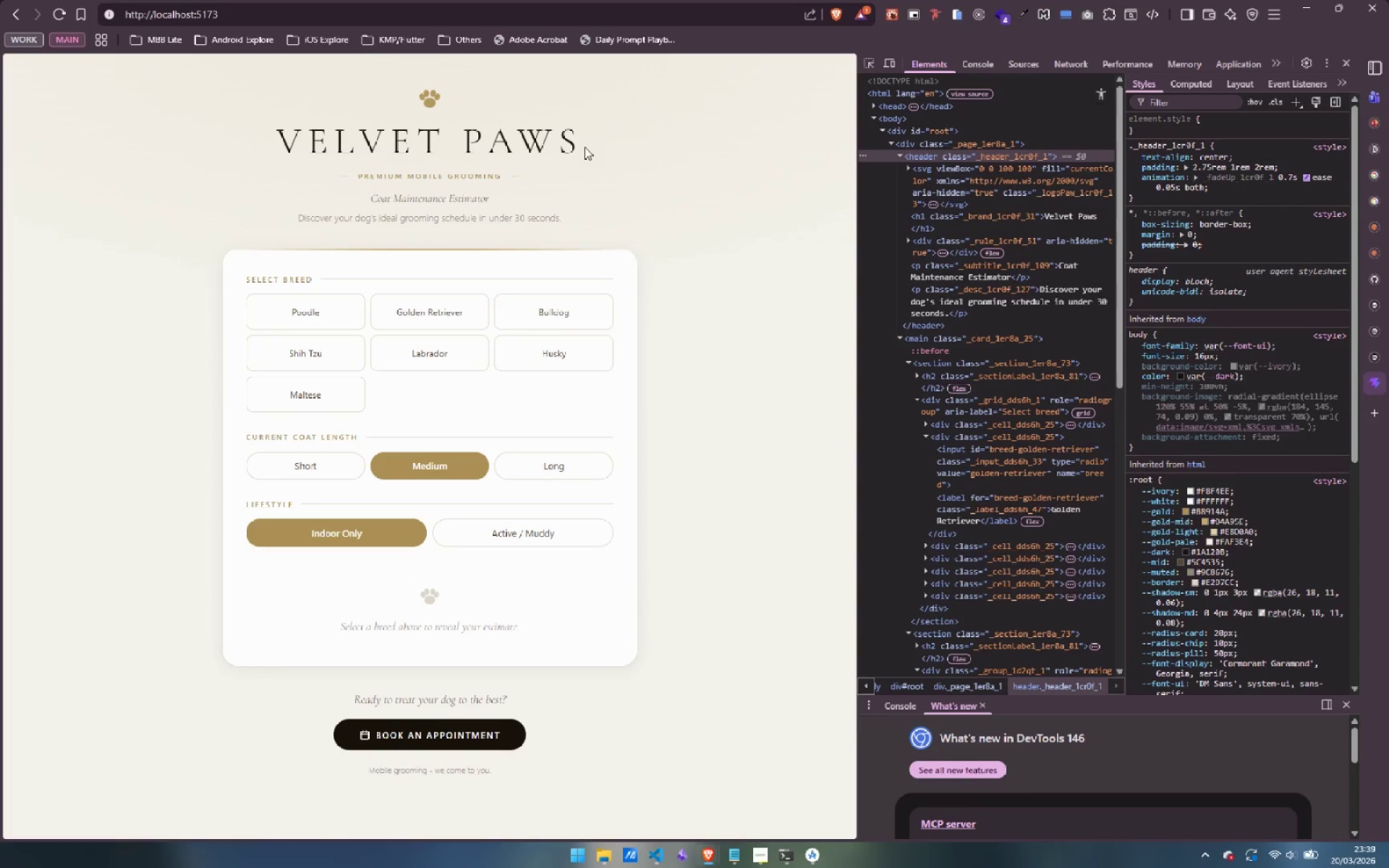 
scroll: coordinate [601, 364], scroll_direction: up, amount: 1.0
 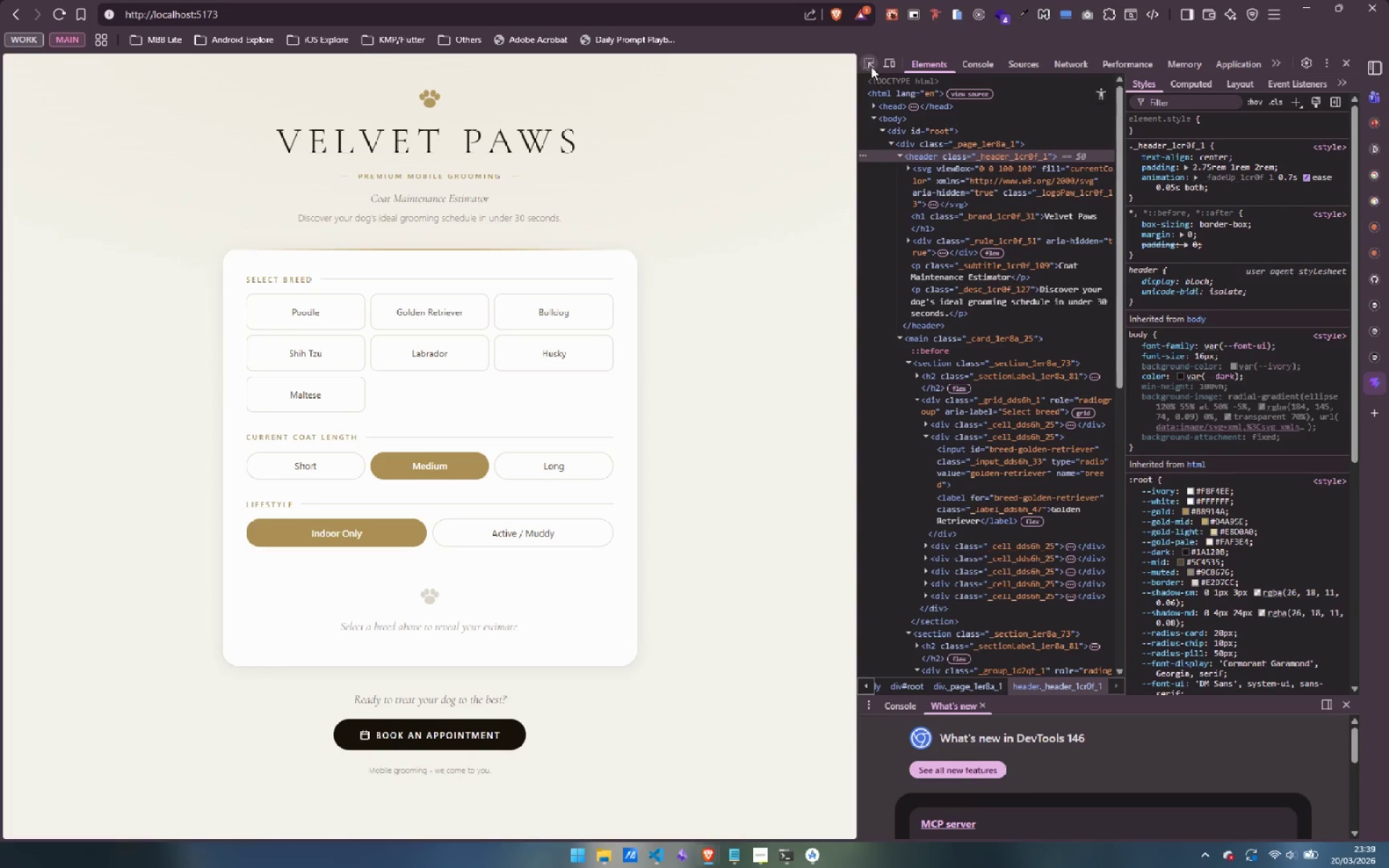 
left_click([886, 65])
 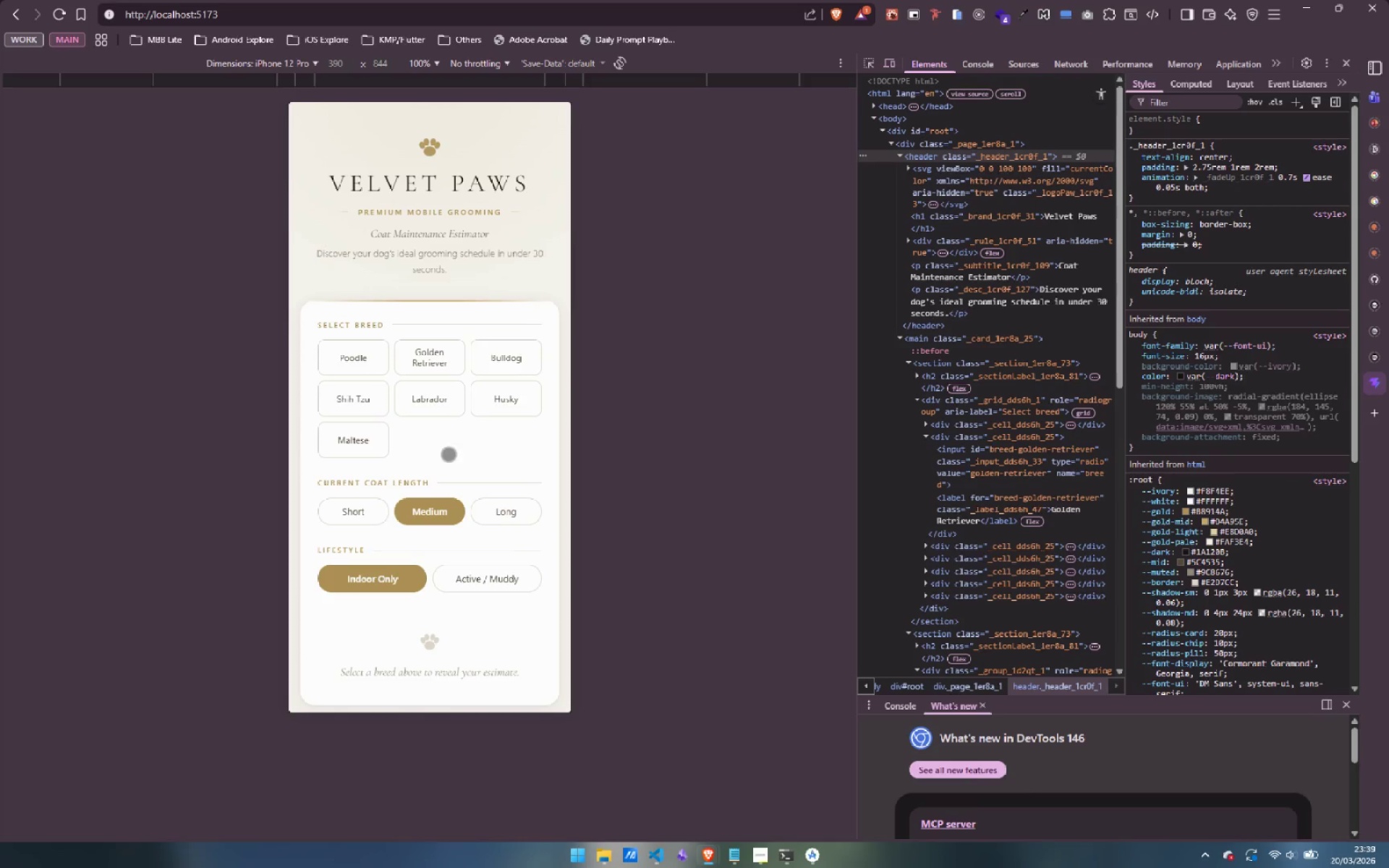 
left_click_drag(start_coordinate=[470, 474], to_coordinate=[496, 335])
 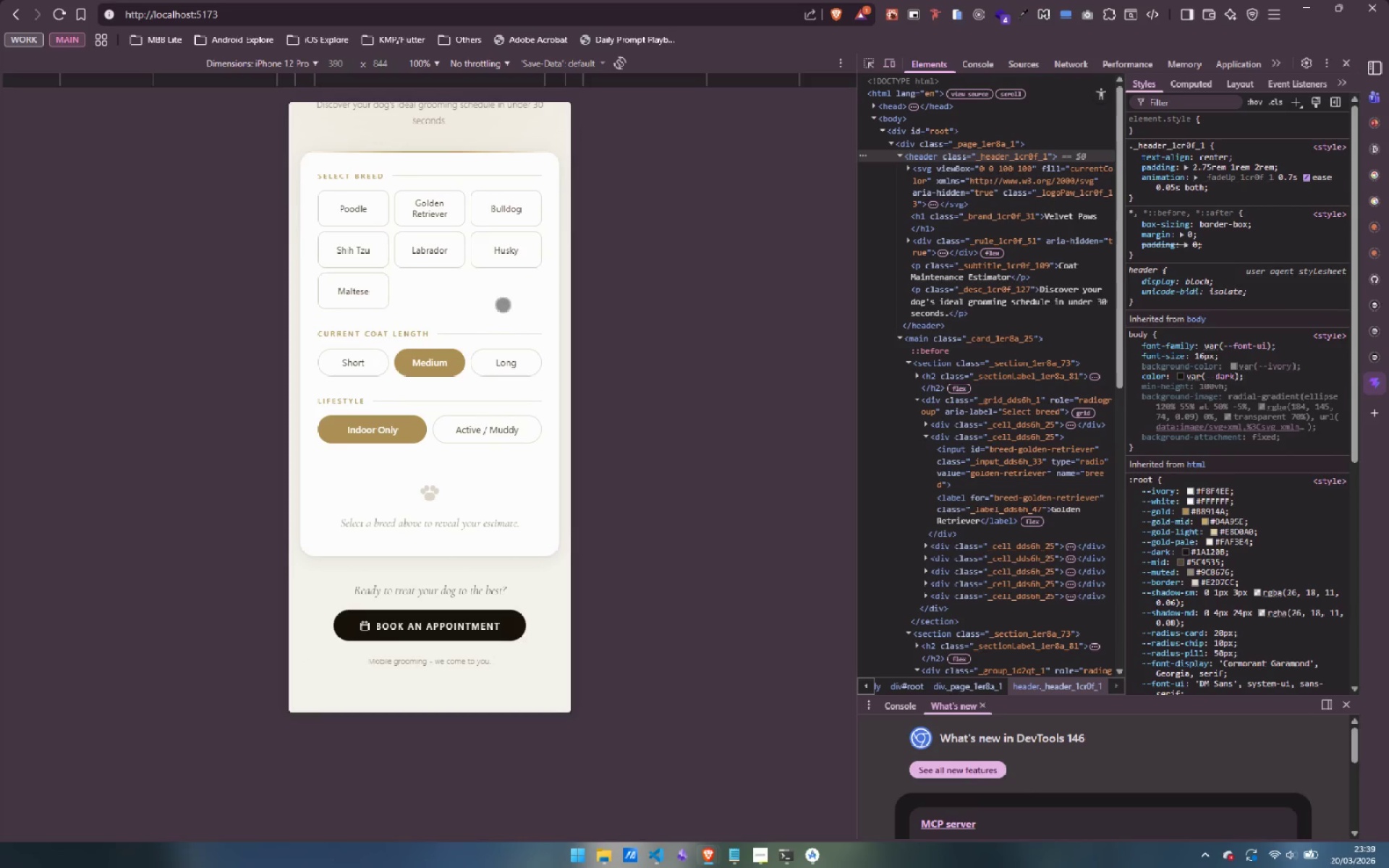 
left_click_drag(start_coordinate=[486, 307], to_coordinate=[527, 485])
 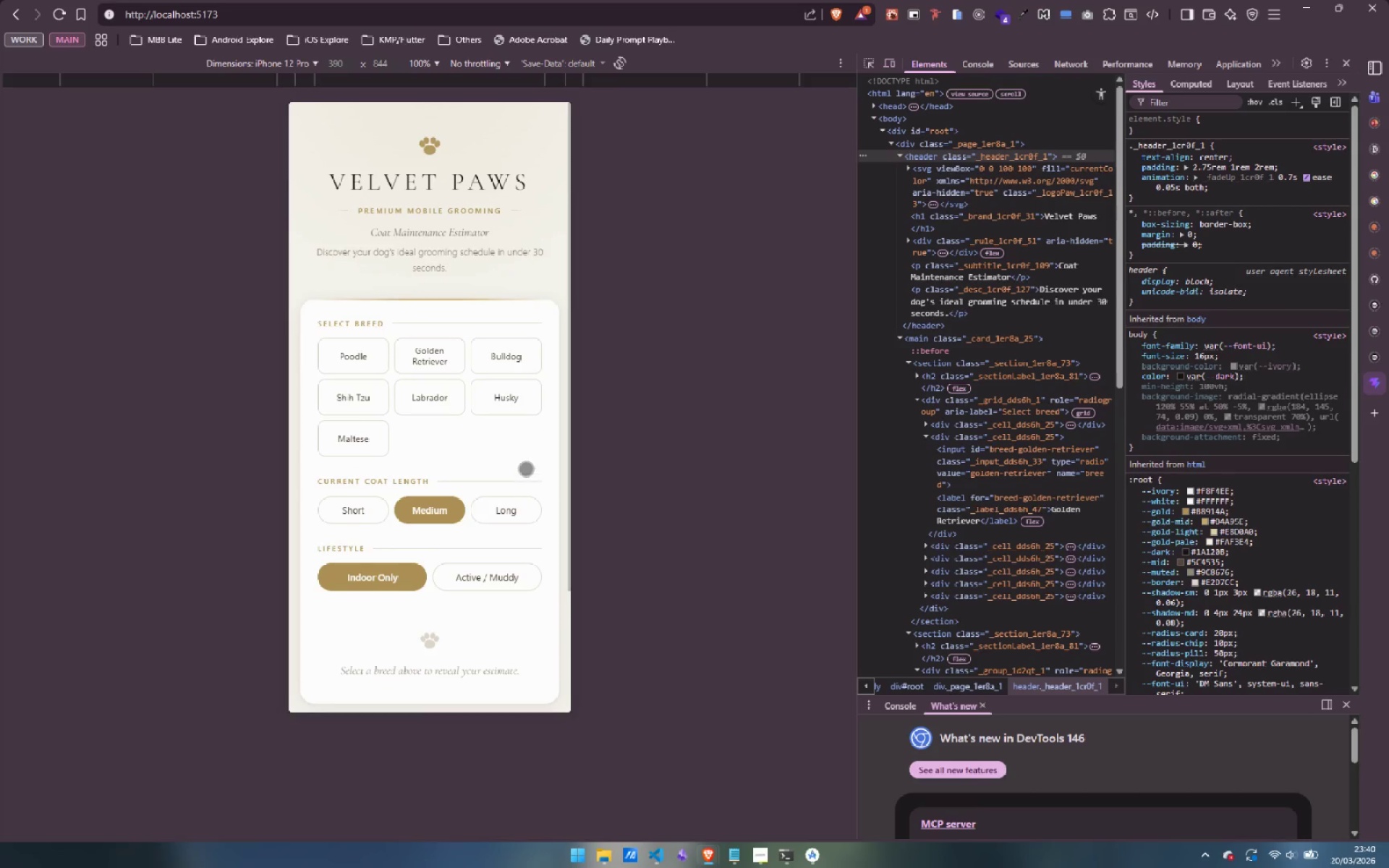 
left_click_drag(start_coordinate=[525, 465], to_coordinate=[522, 339])
 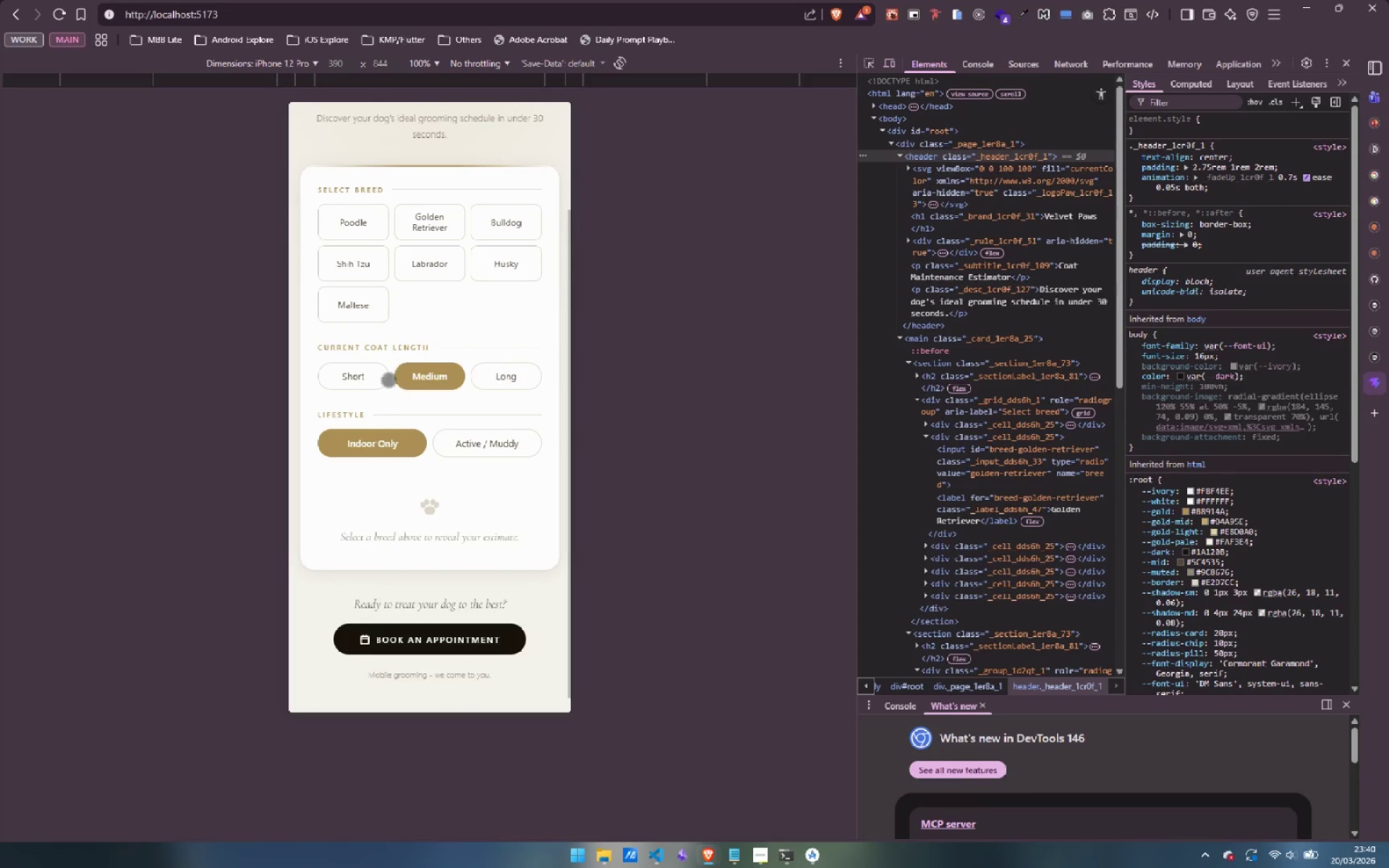 
left_click([358, 375])
 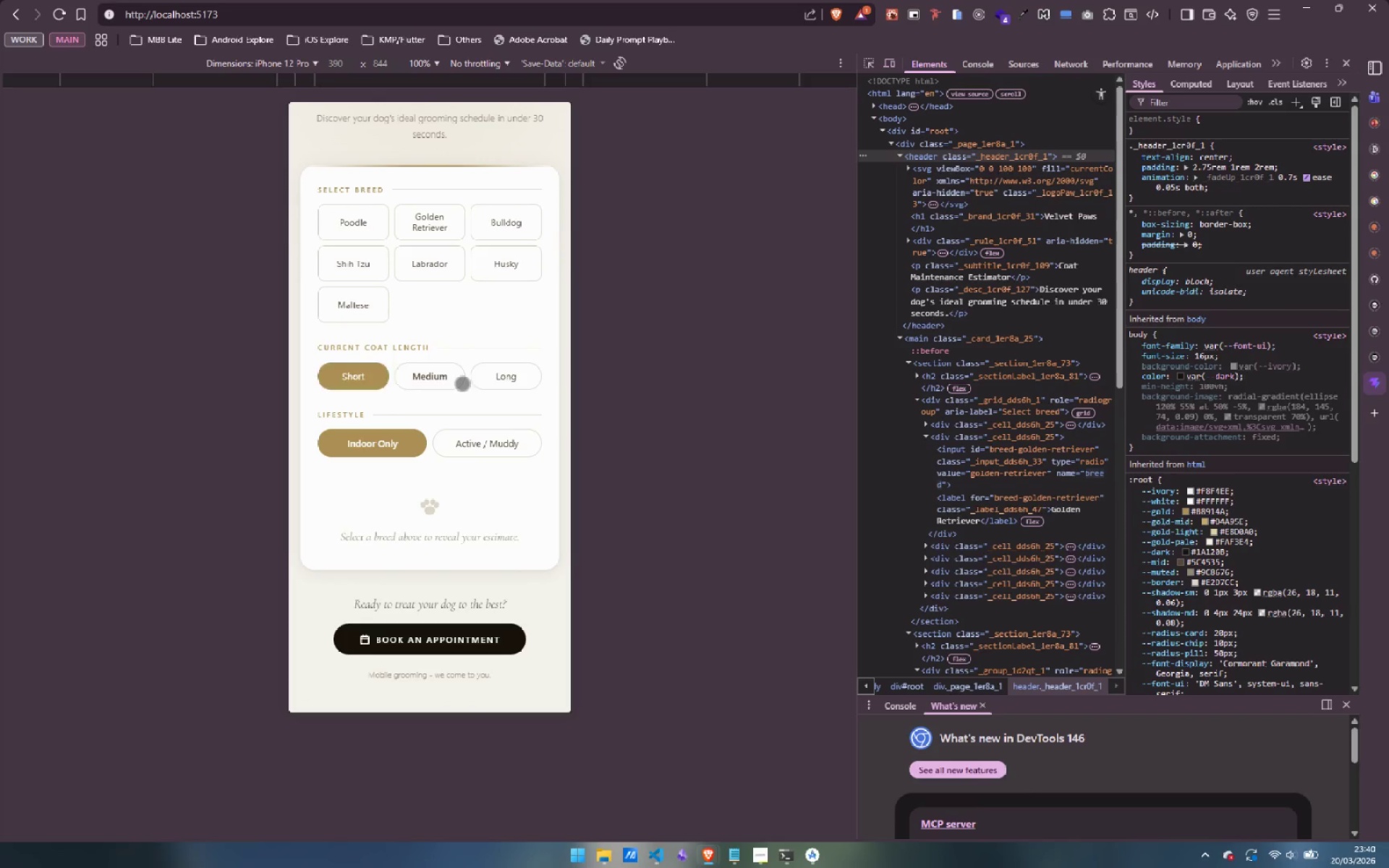 
double_click([521, 384])
 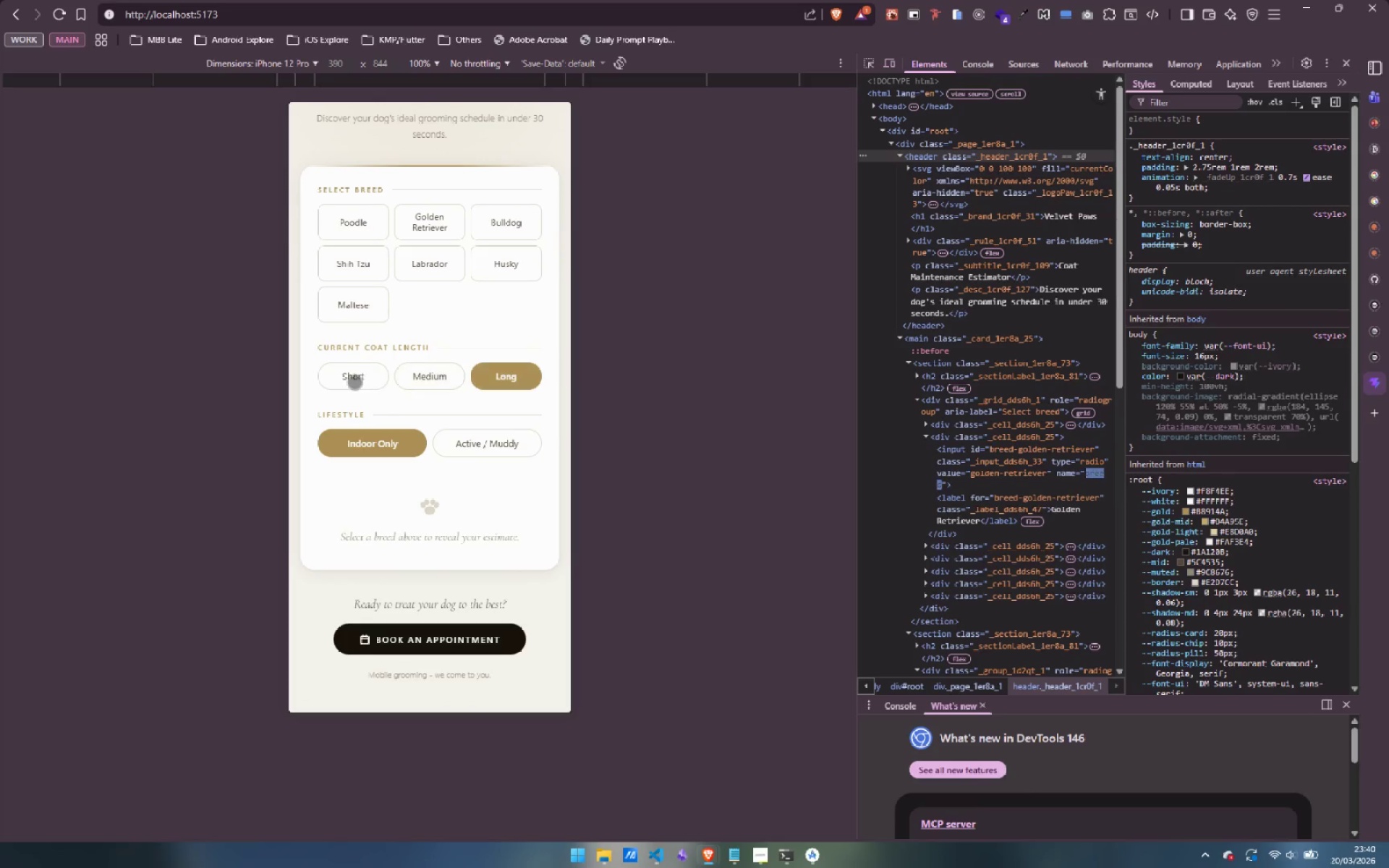 
left_click([339, 378])
 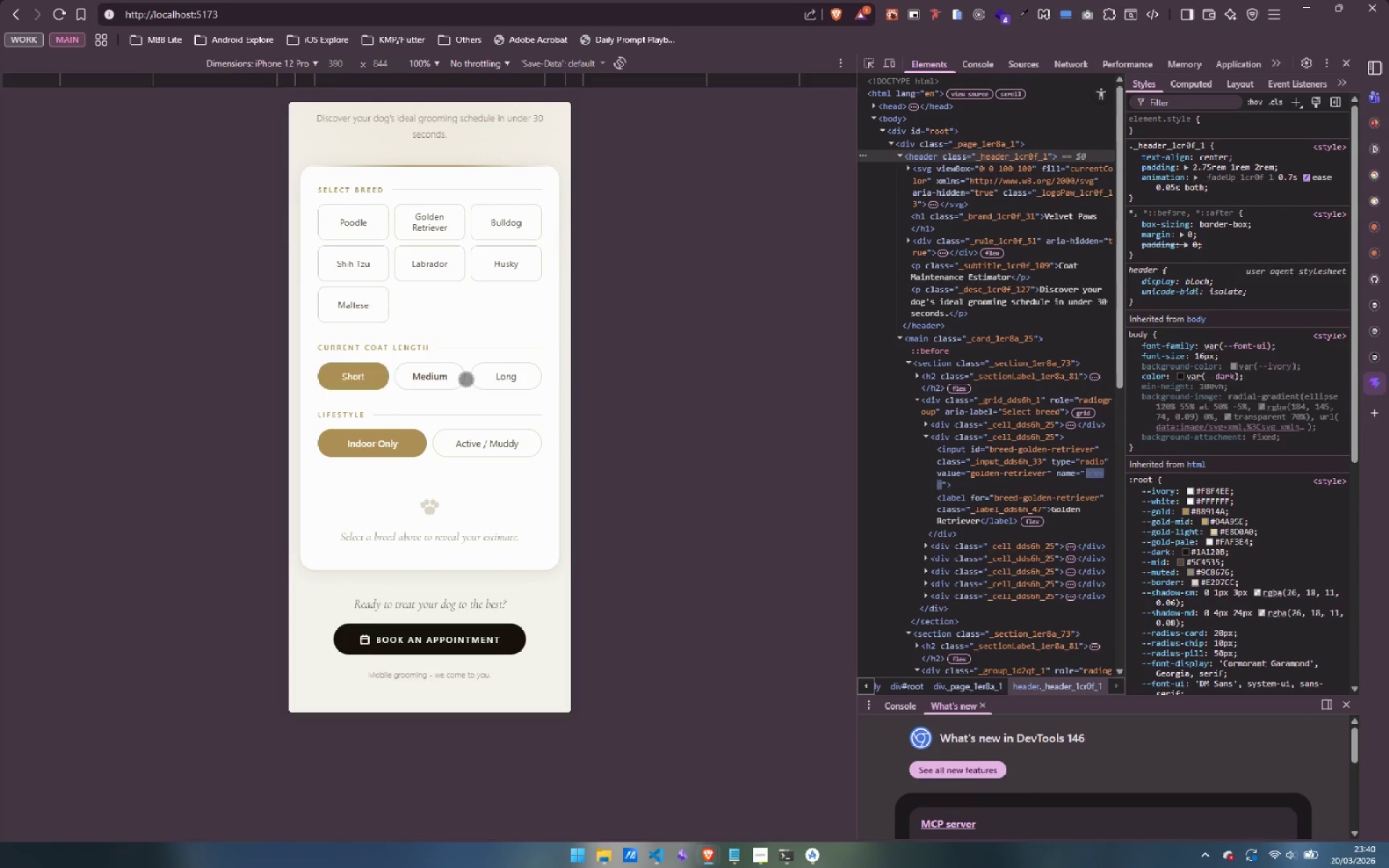 
triple_click([497, 376])
 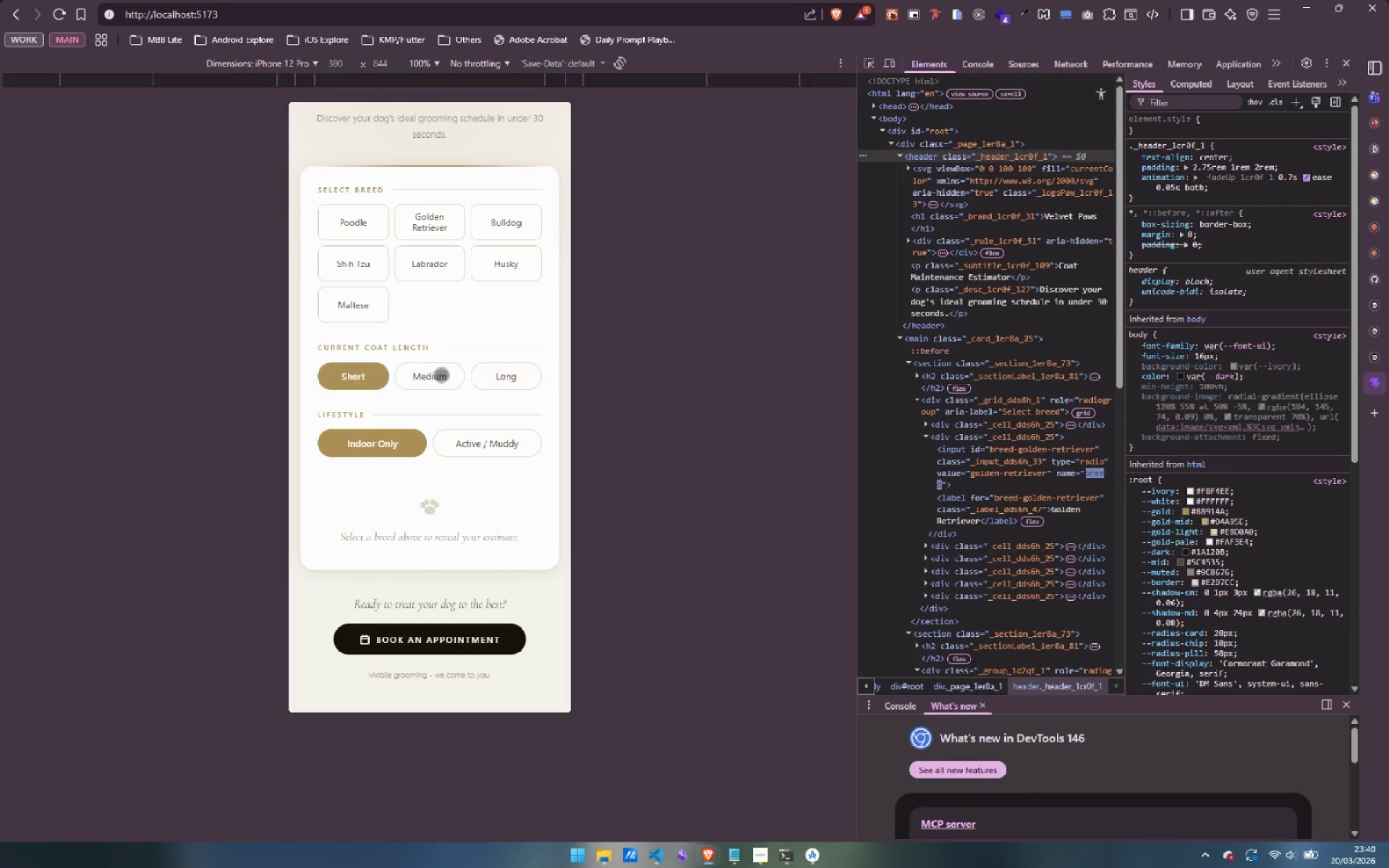 
triple_click([509, 378])
 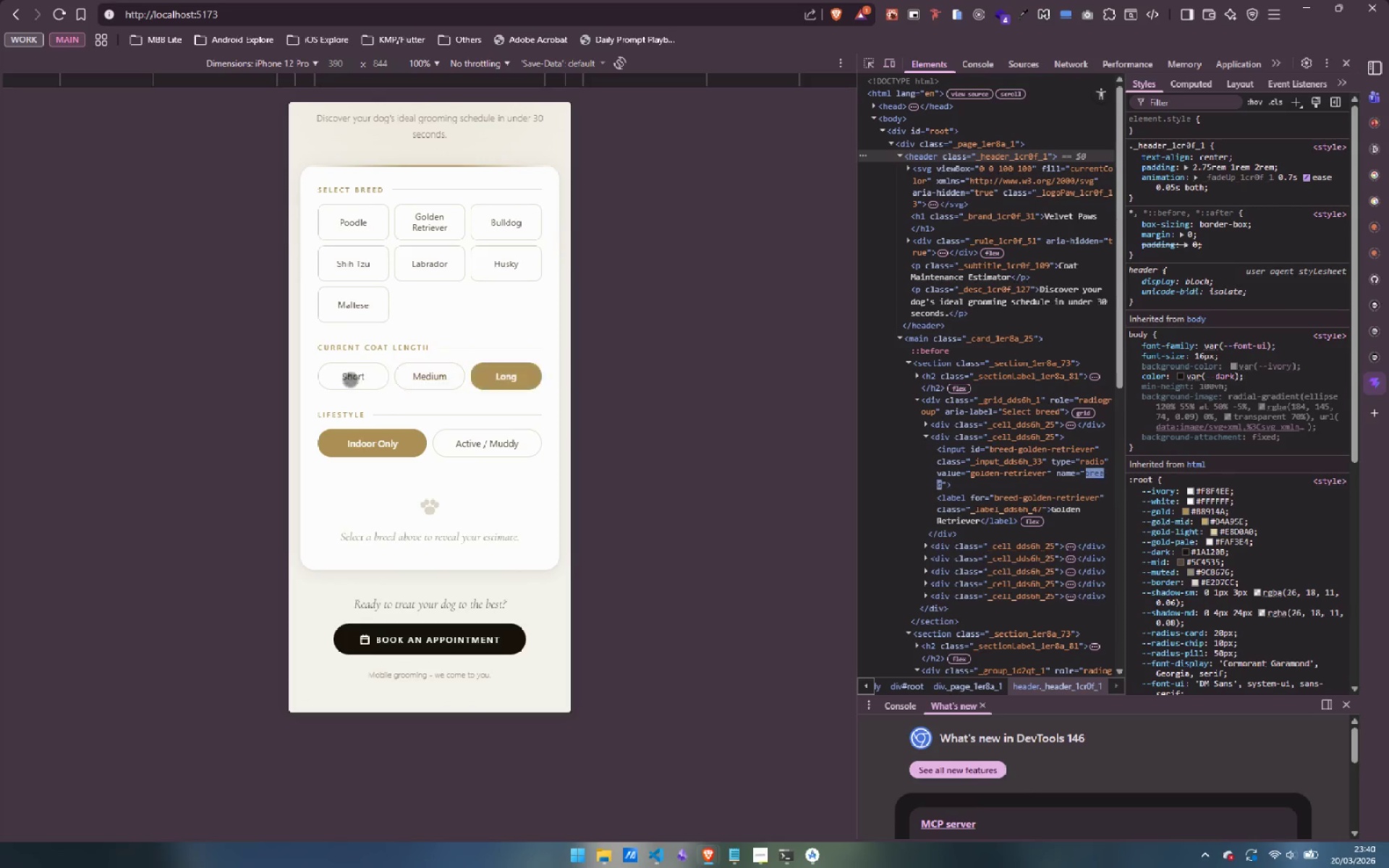 
triple_click([344, 380])
 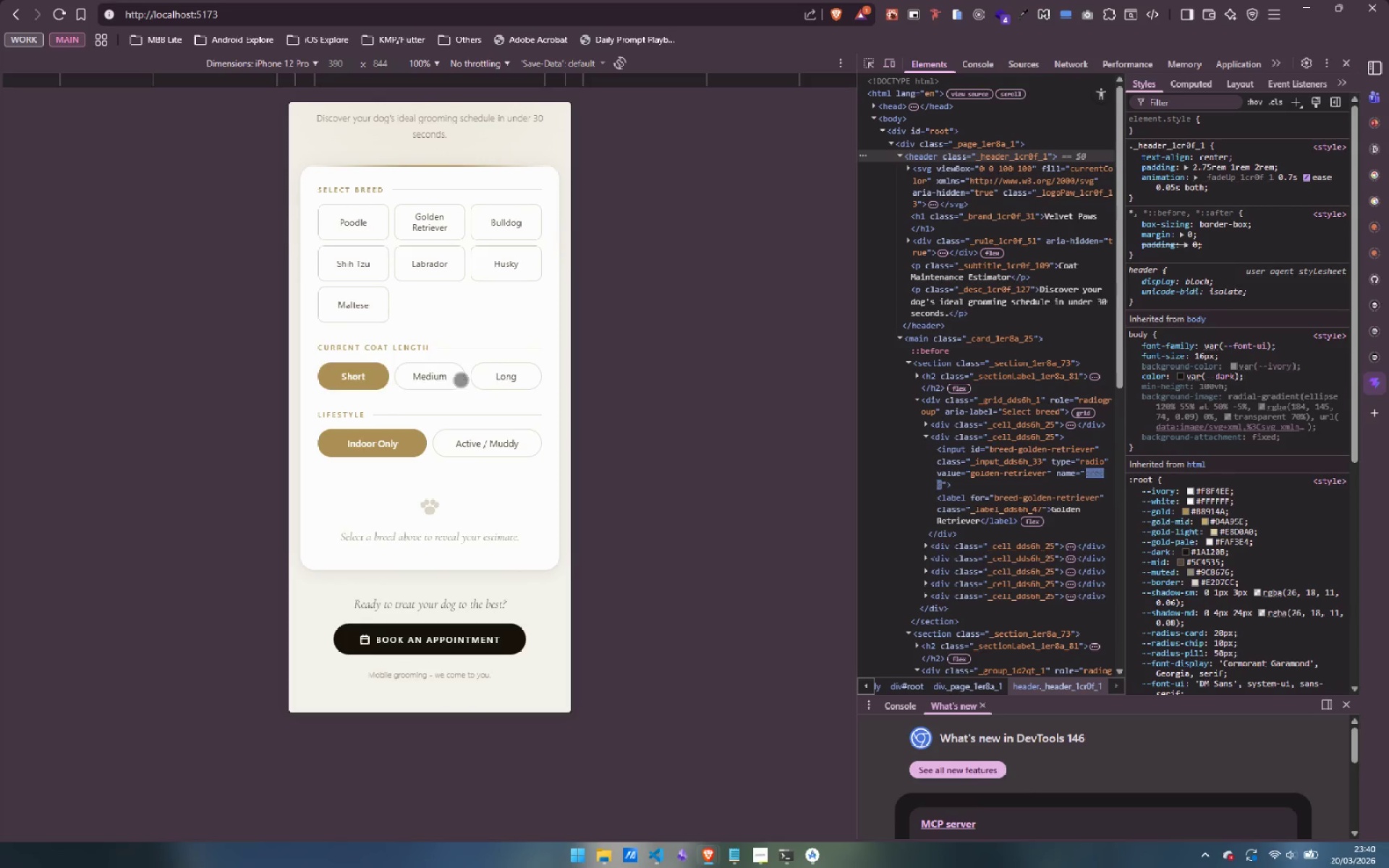 
triple_click([496, 380])
 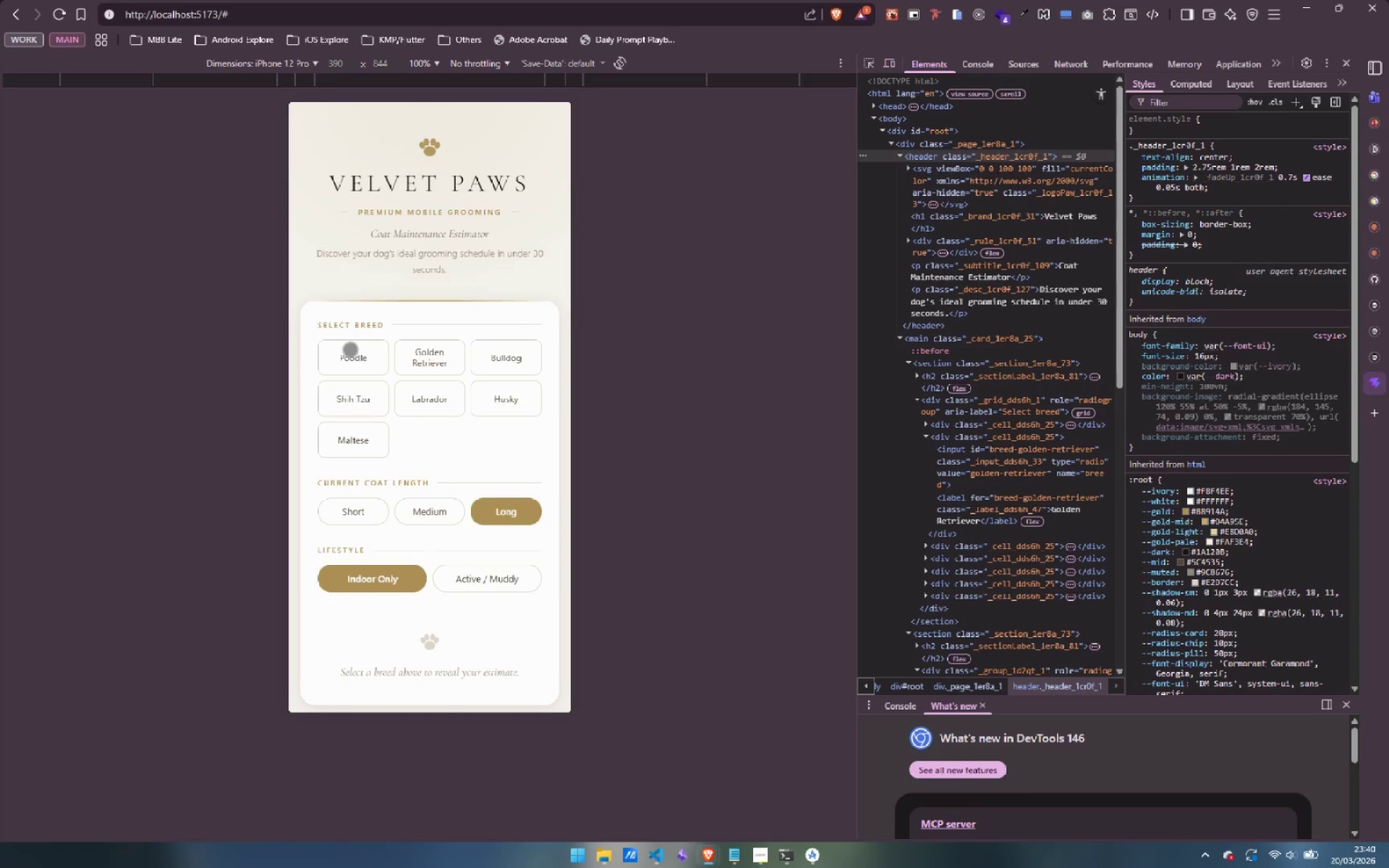 
left_click_drag(start_coordinate=[446, 461], to_coordinate=[454, 342])
 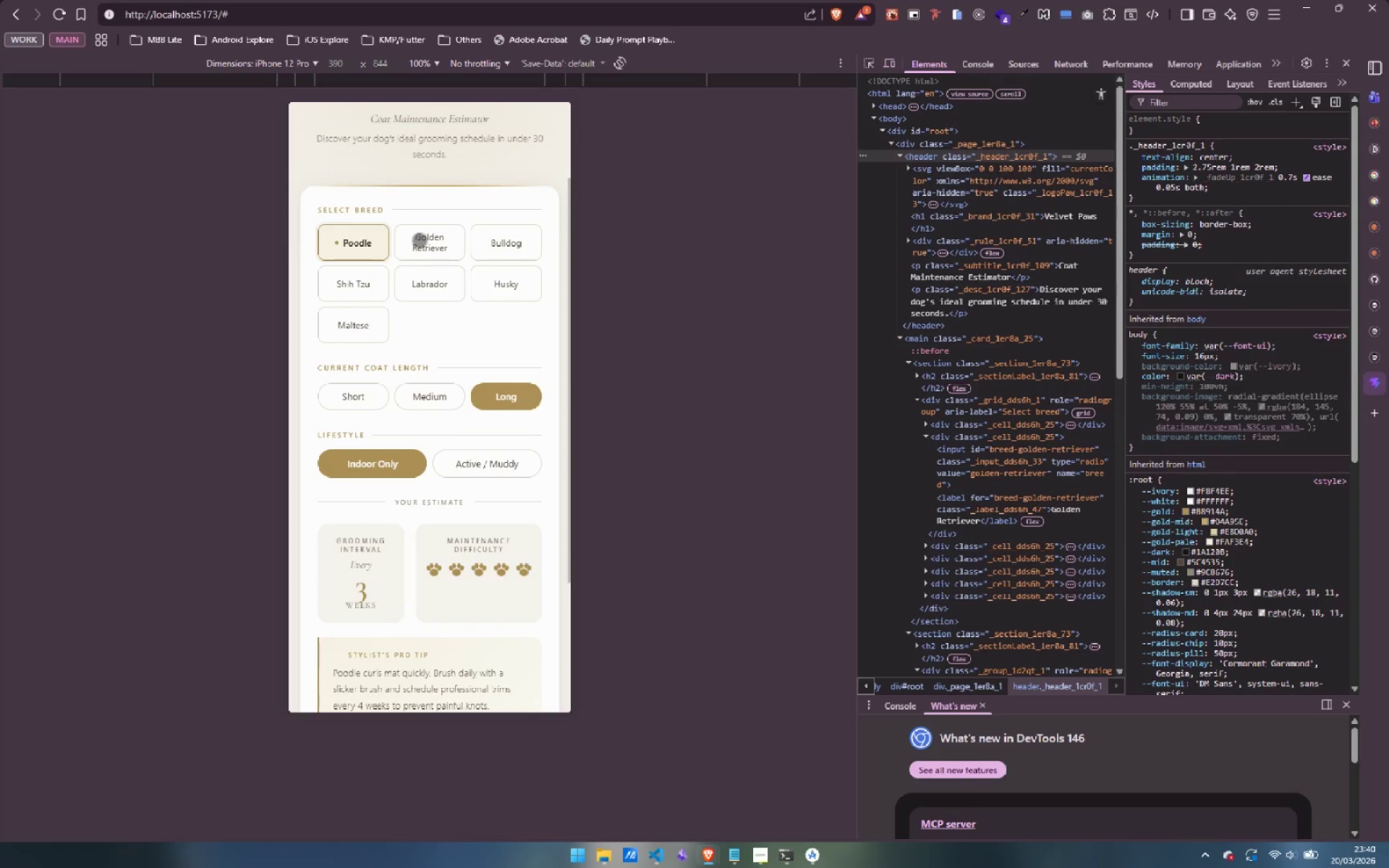 
left_click([422, 240])
 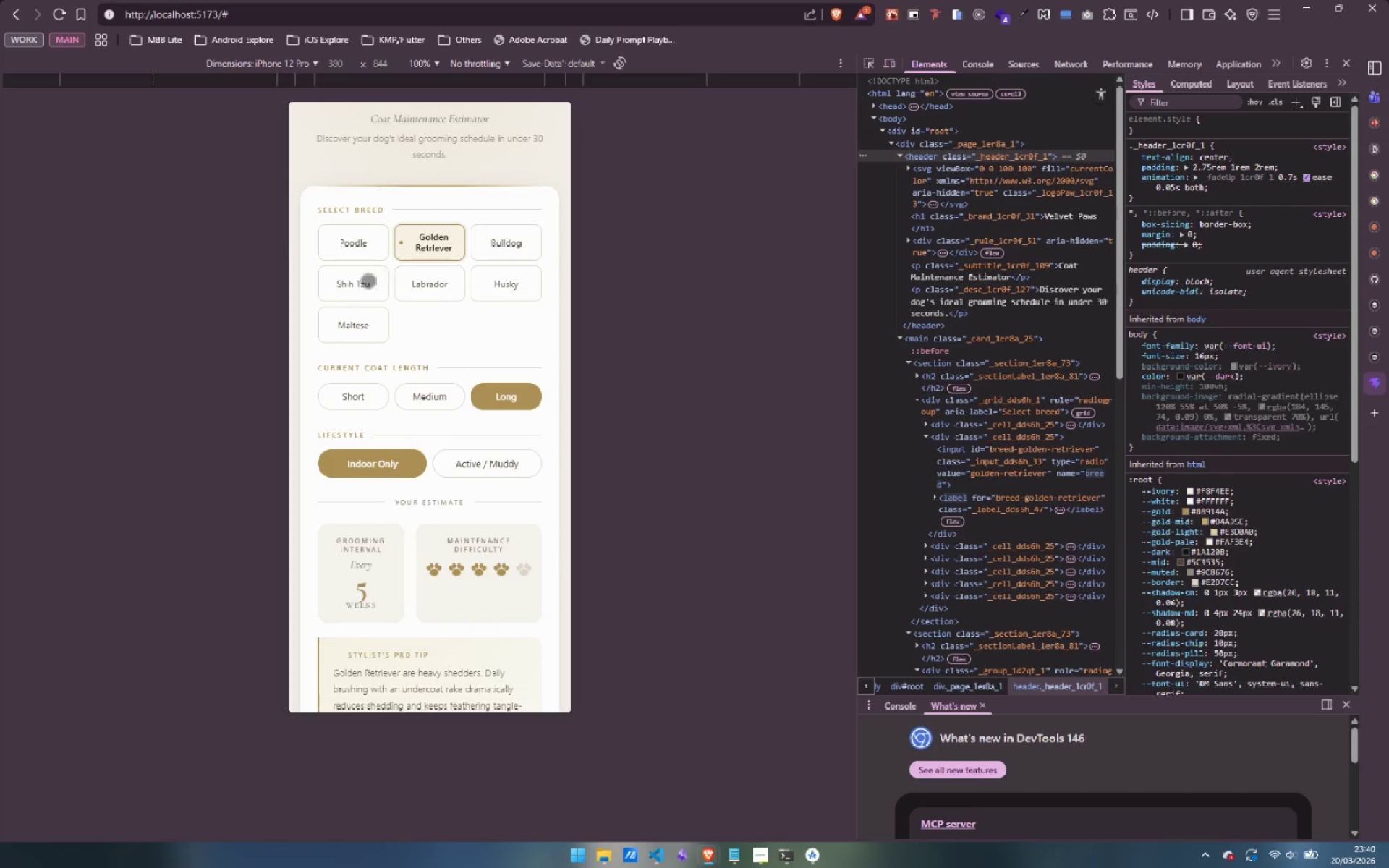 
left_click([356, 279])
 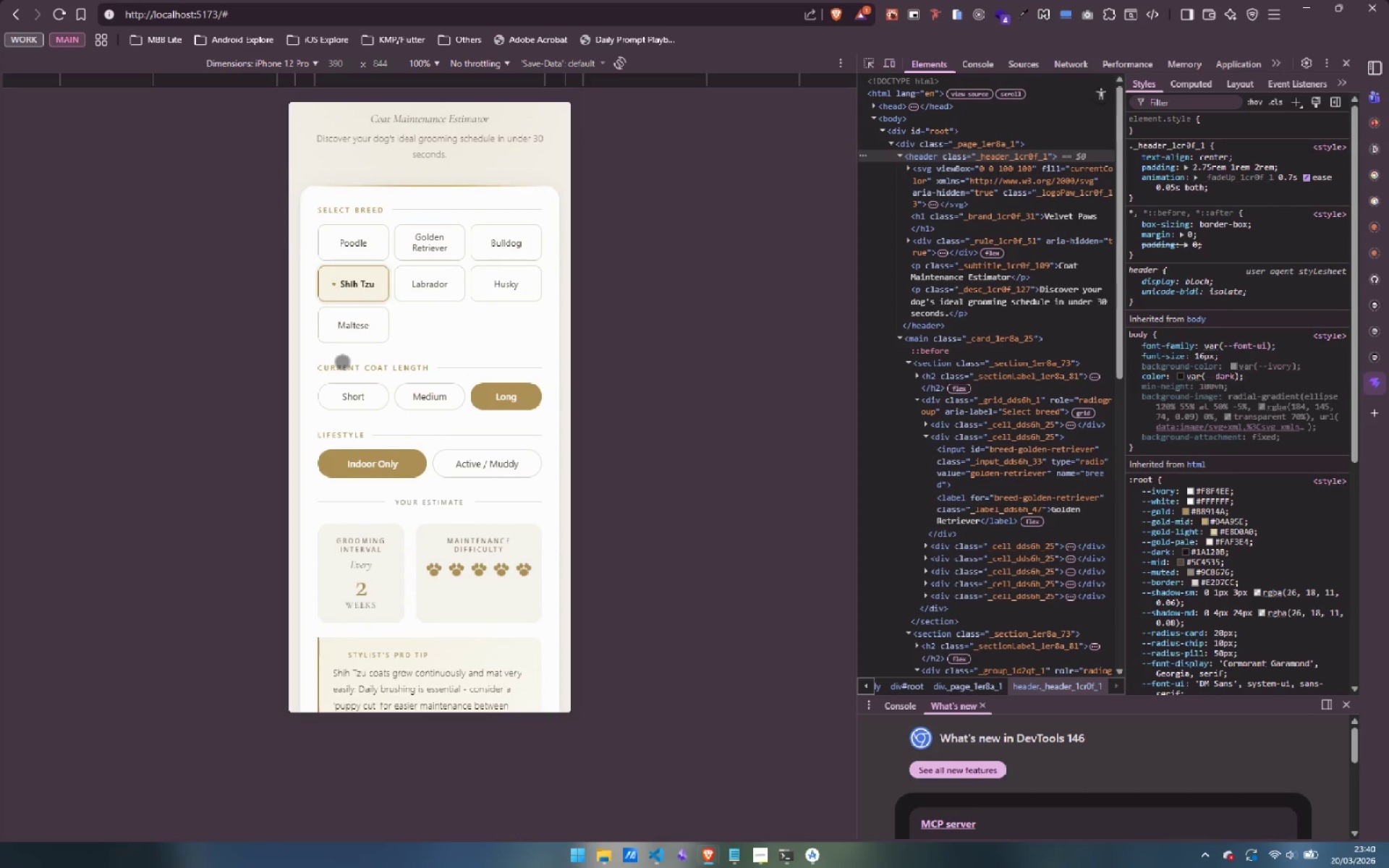 
left_click([348, 331])
 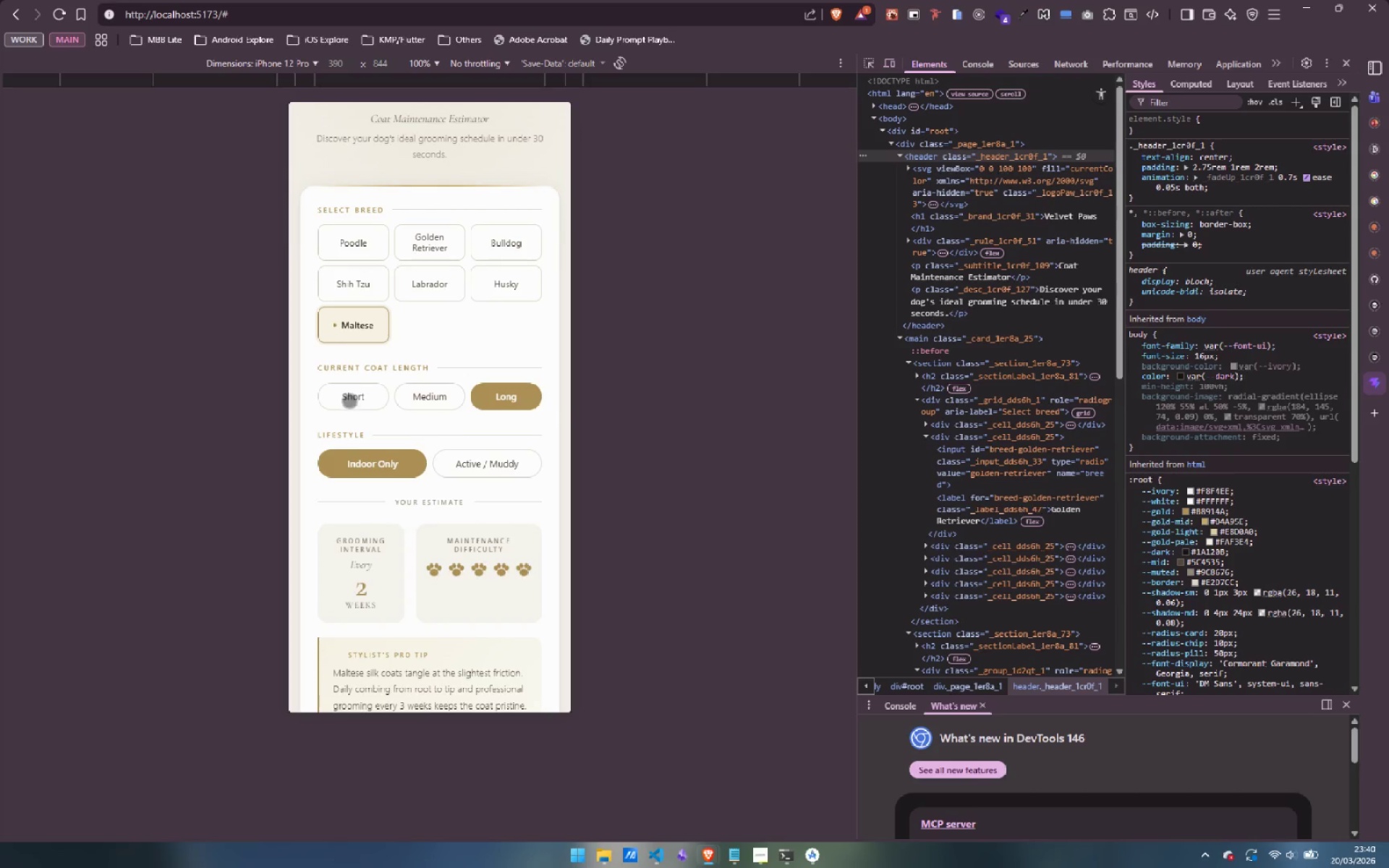 
left_click([350, 397])
 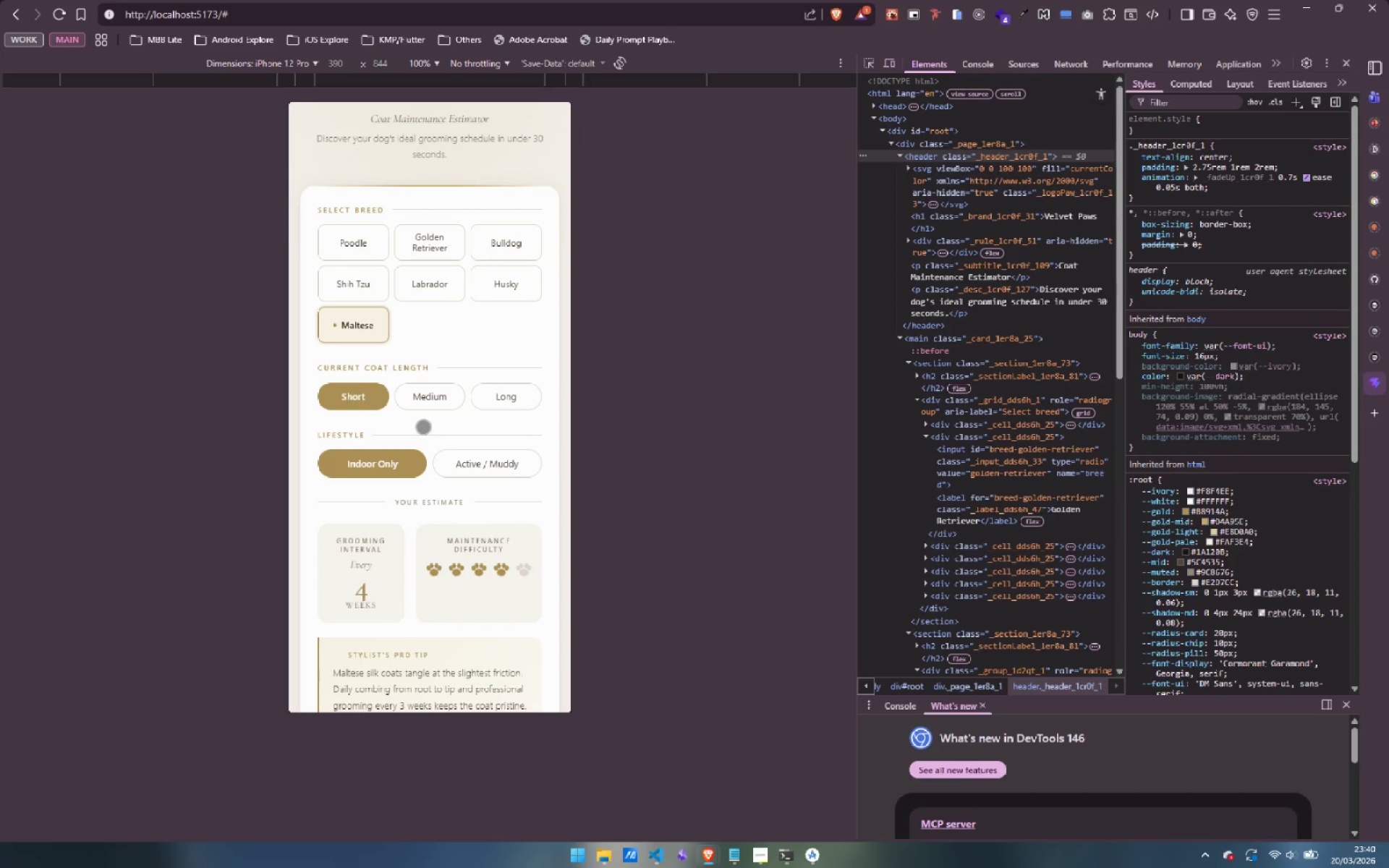 
left_click([484, 467])
 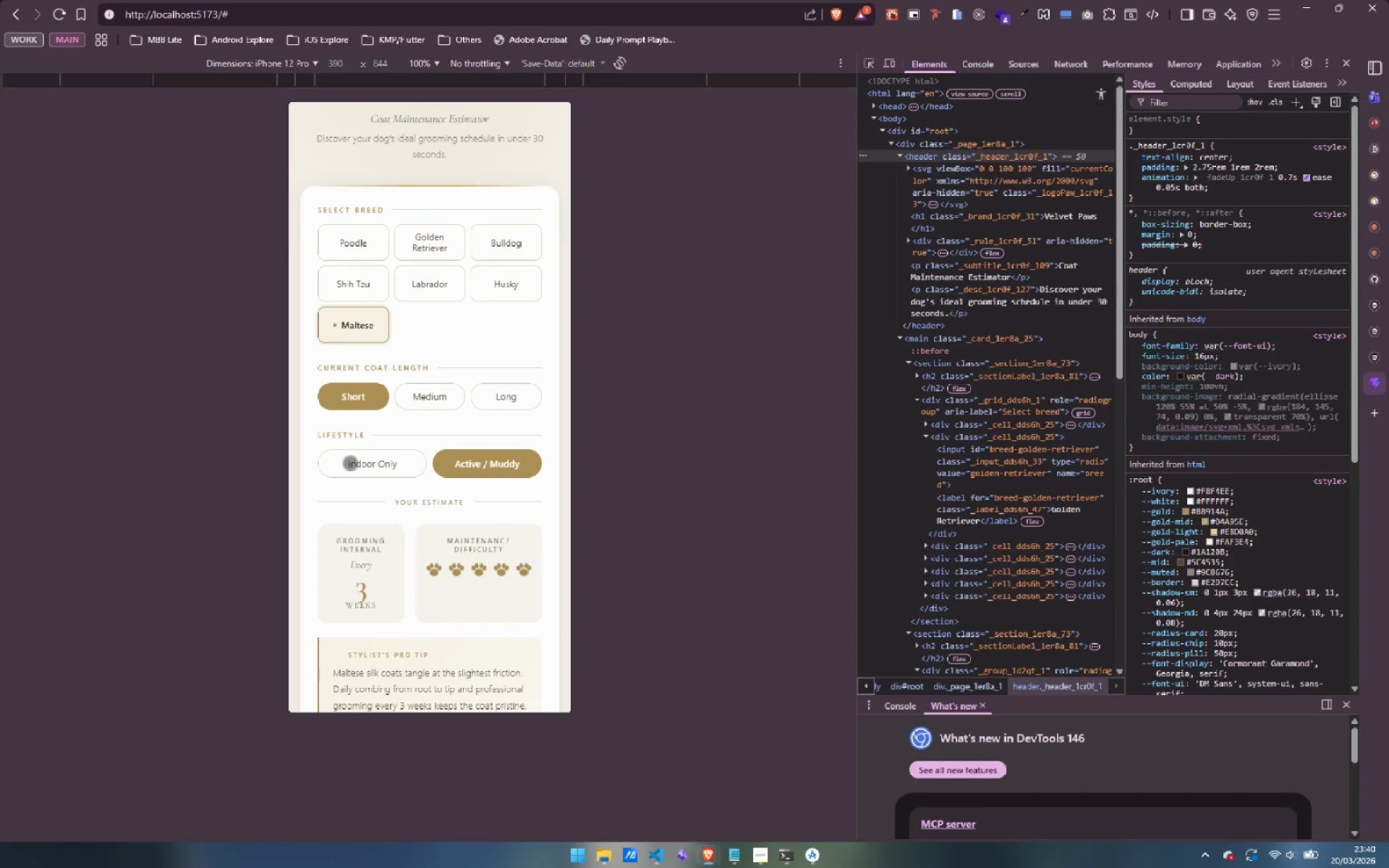 
left_click([415, 394])
 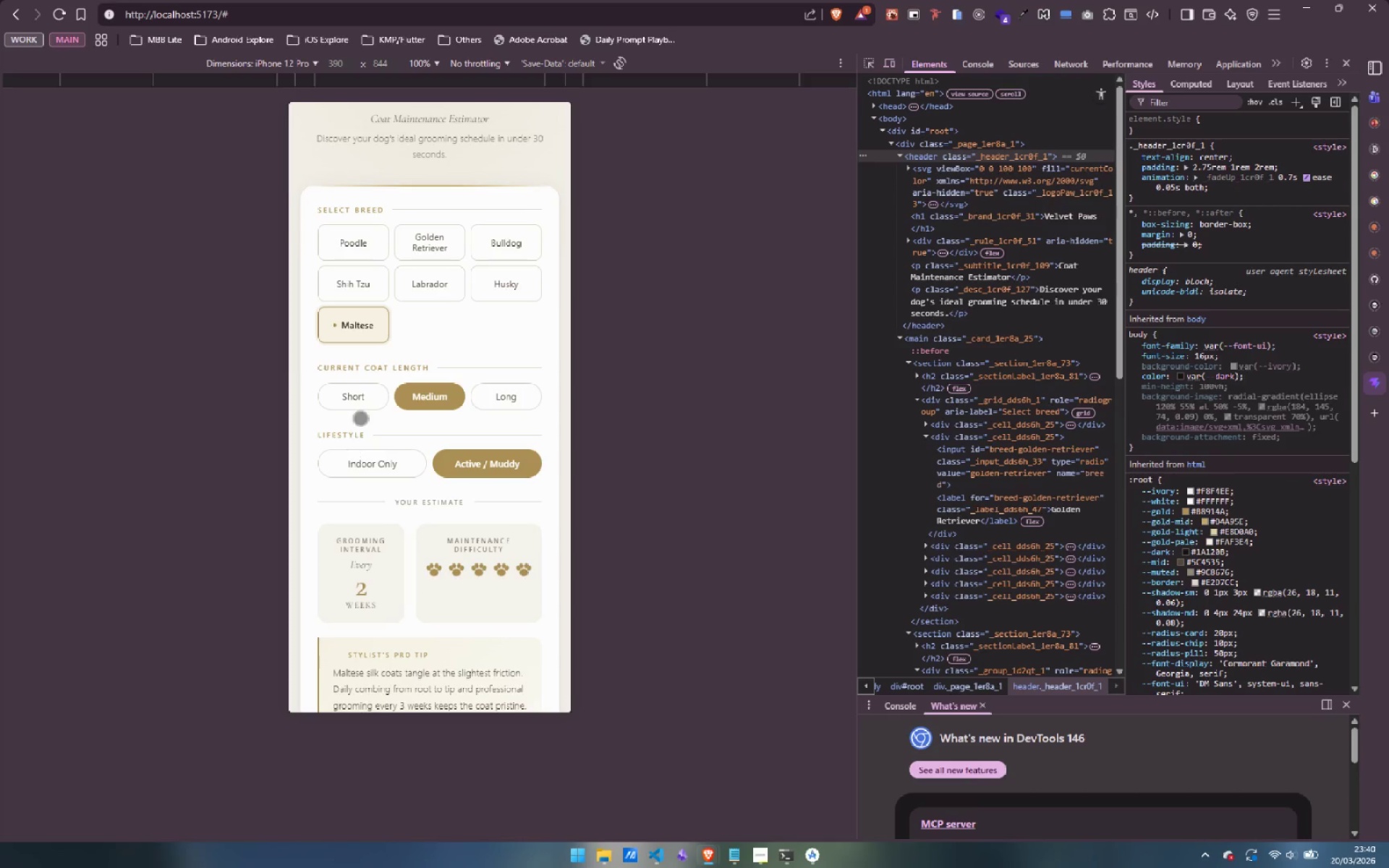 
left_click([358, 407])
 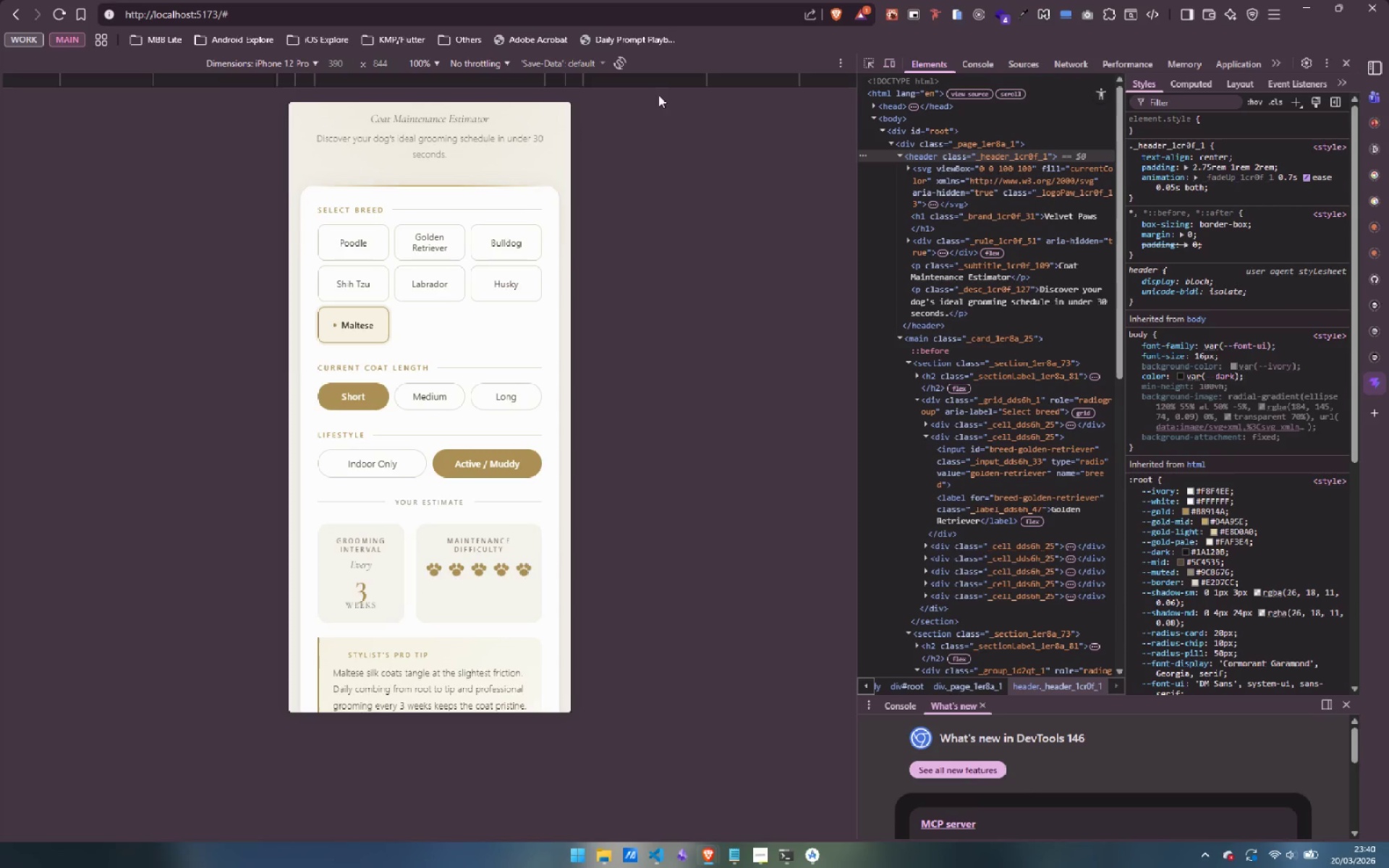 
left_click([887, 60])
 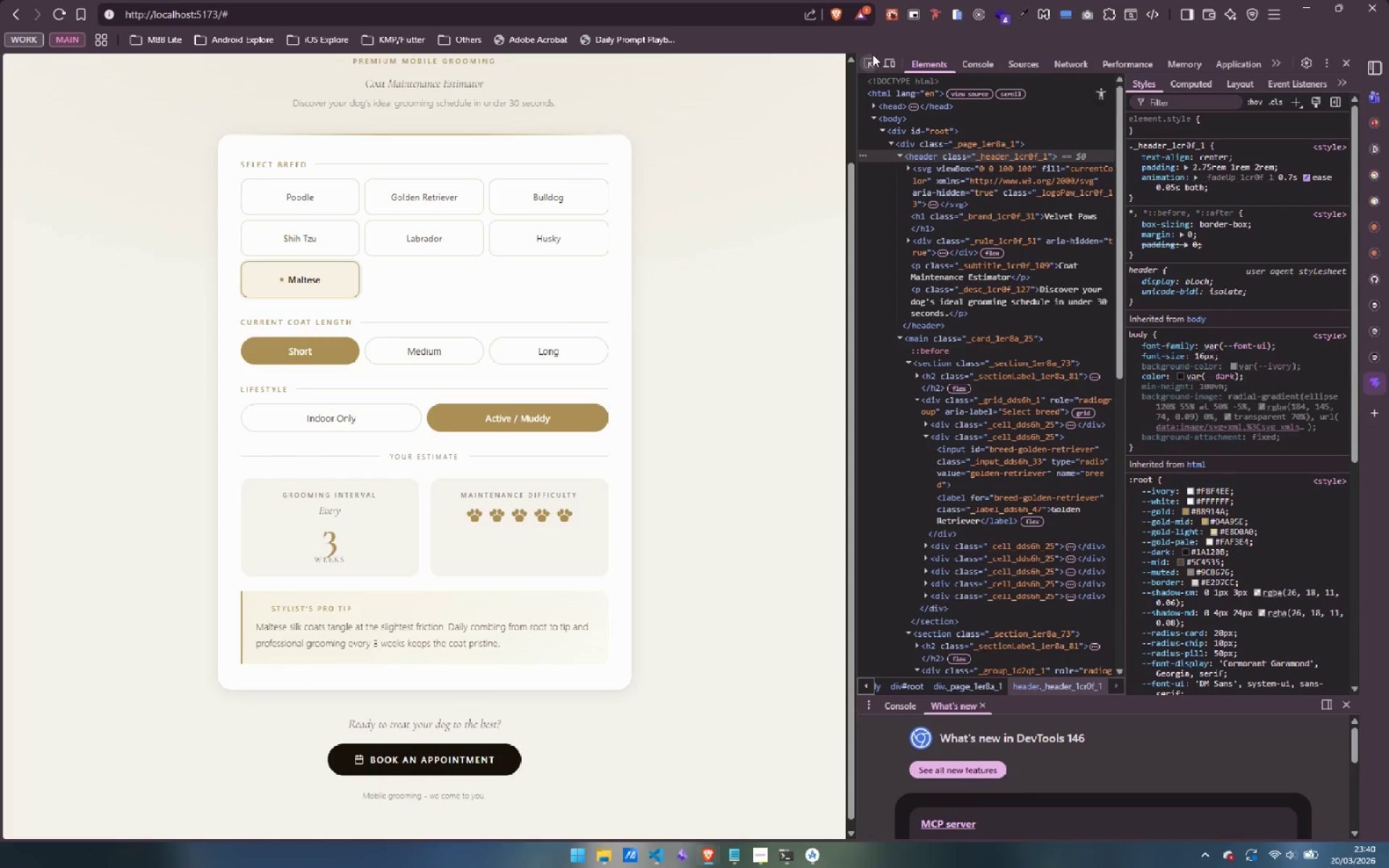 
left_click([871, 60])
 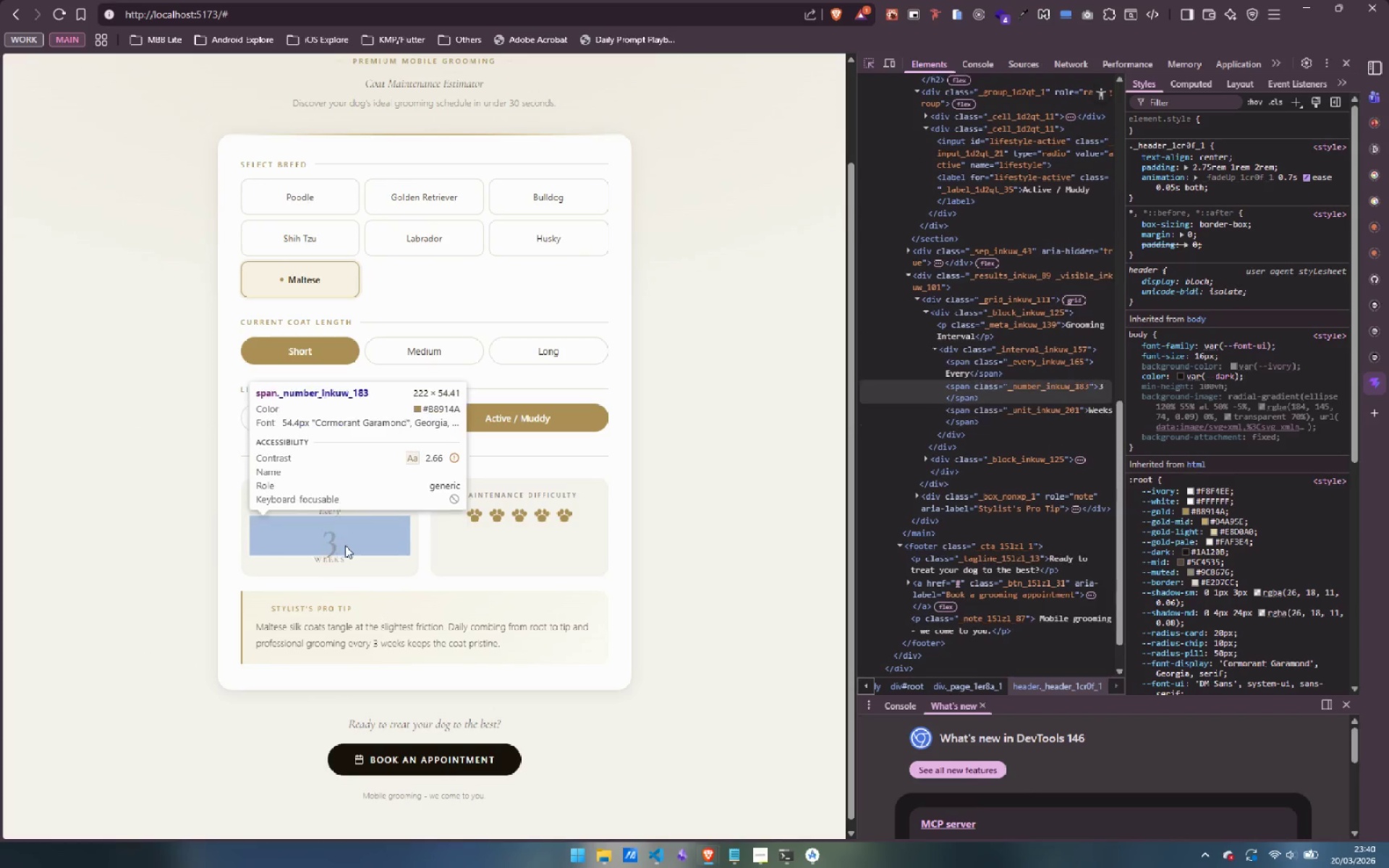 
left_click([347, 544])
 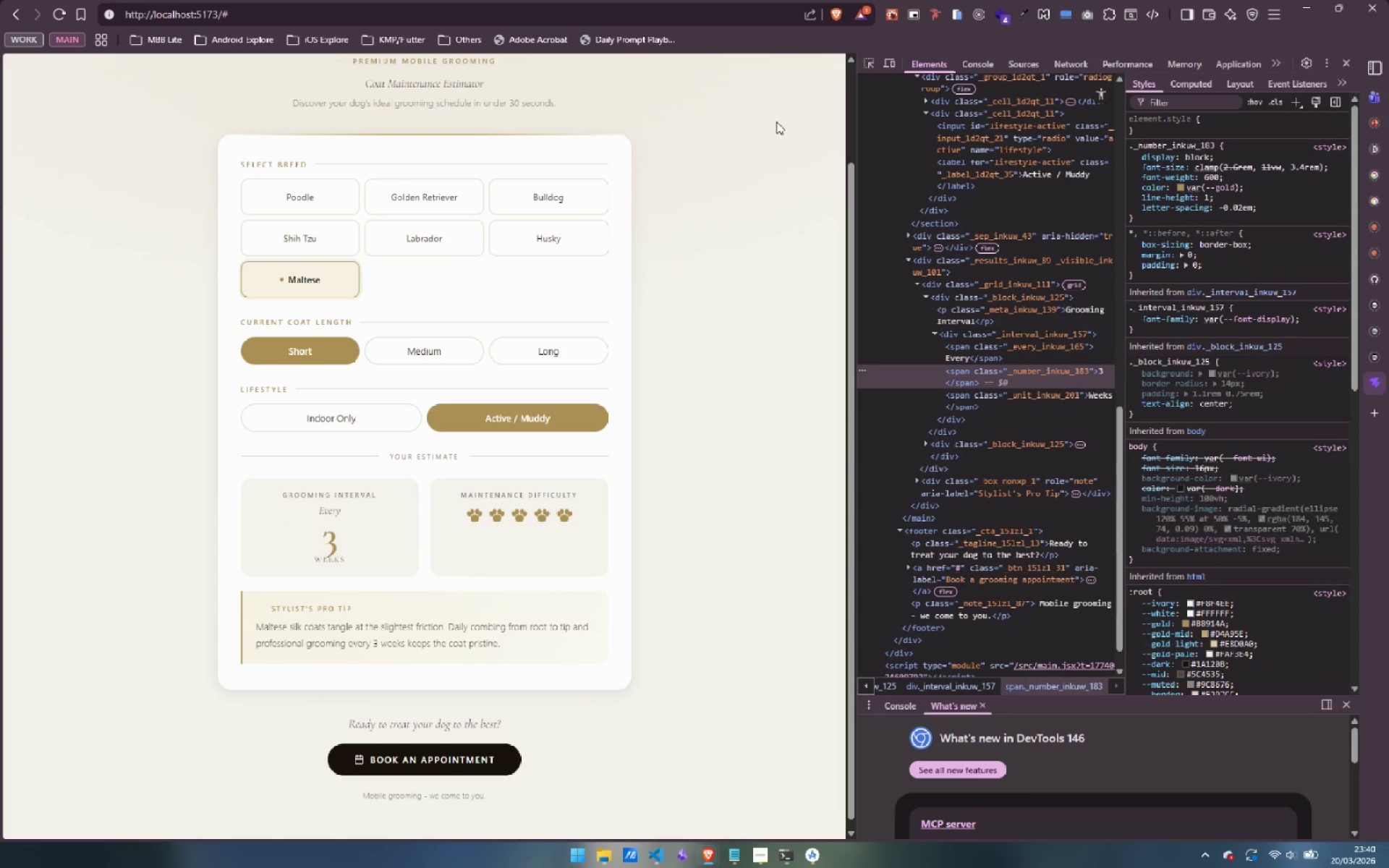 
left_click([870, 62])
 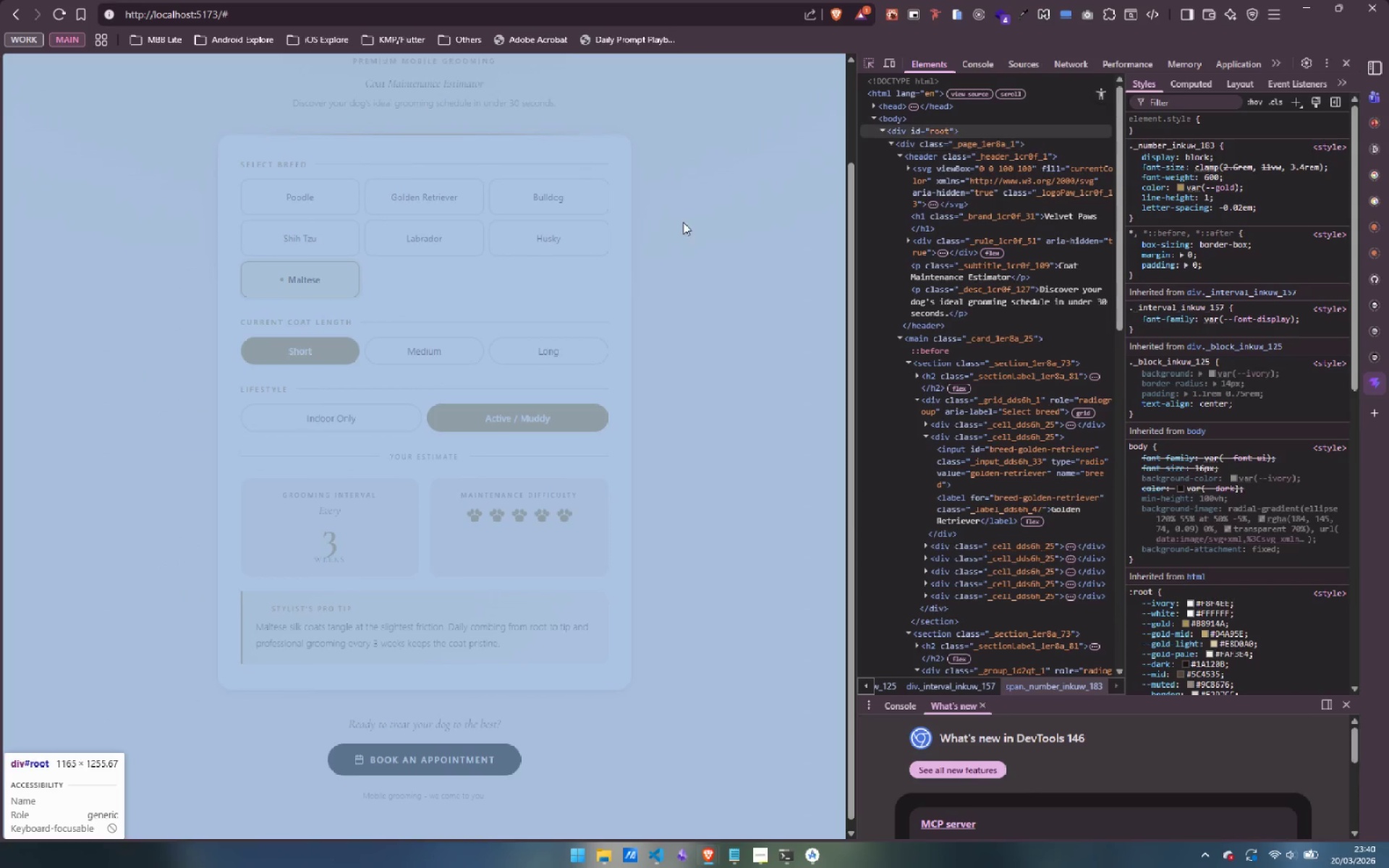 
wait(8.25)
 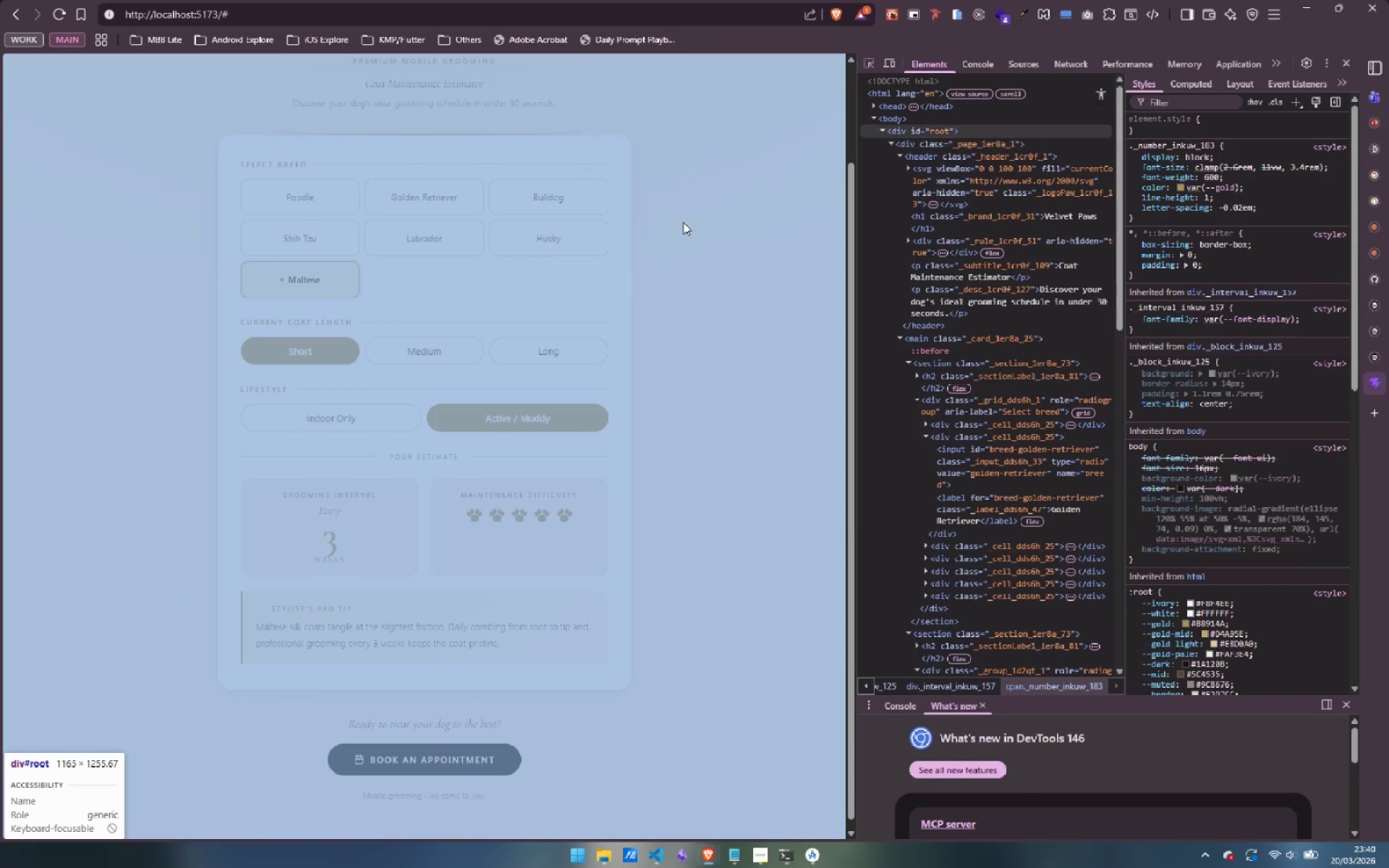 
left_click([586, 525])
 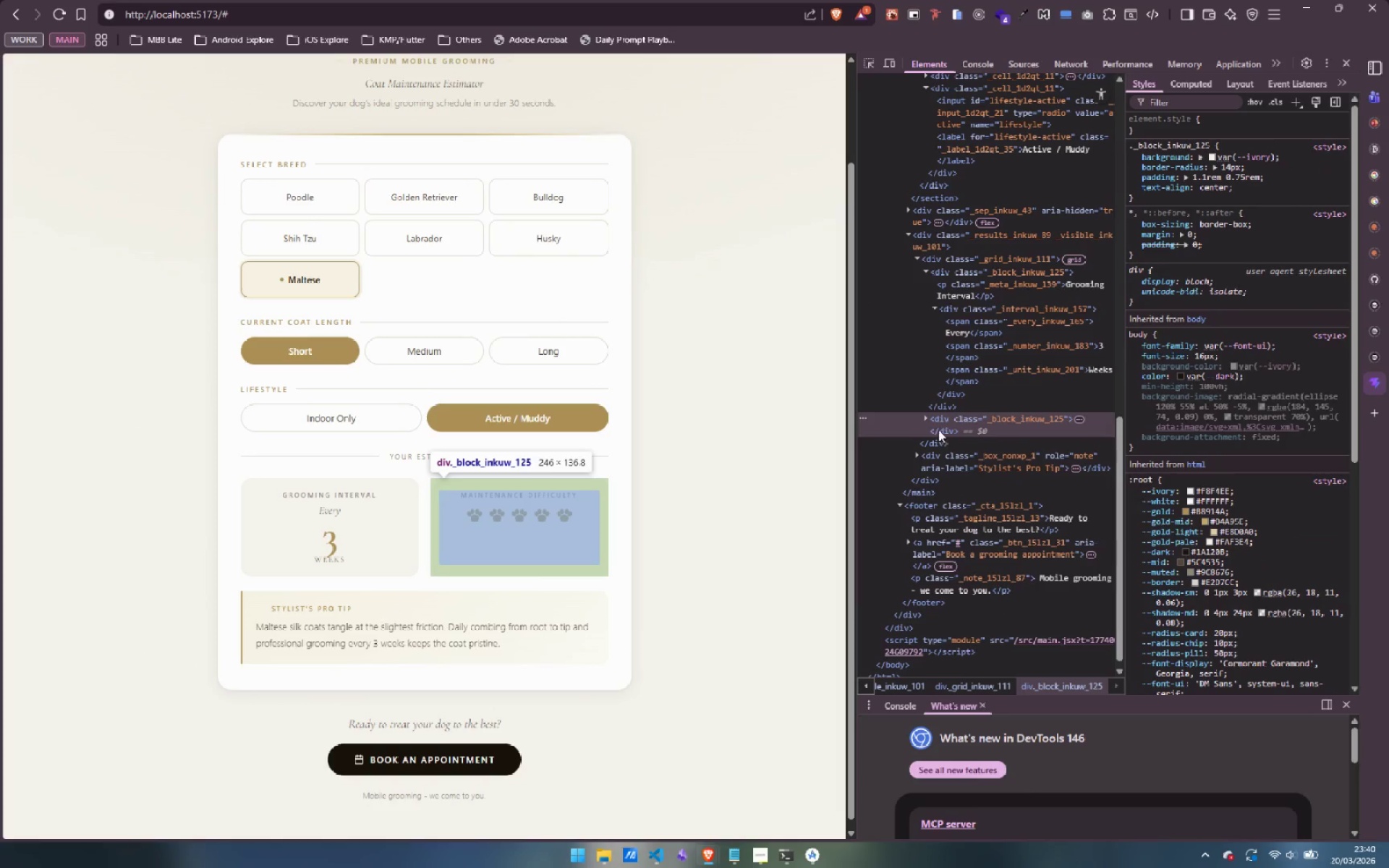 
left_click([926, 415])
 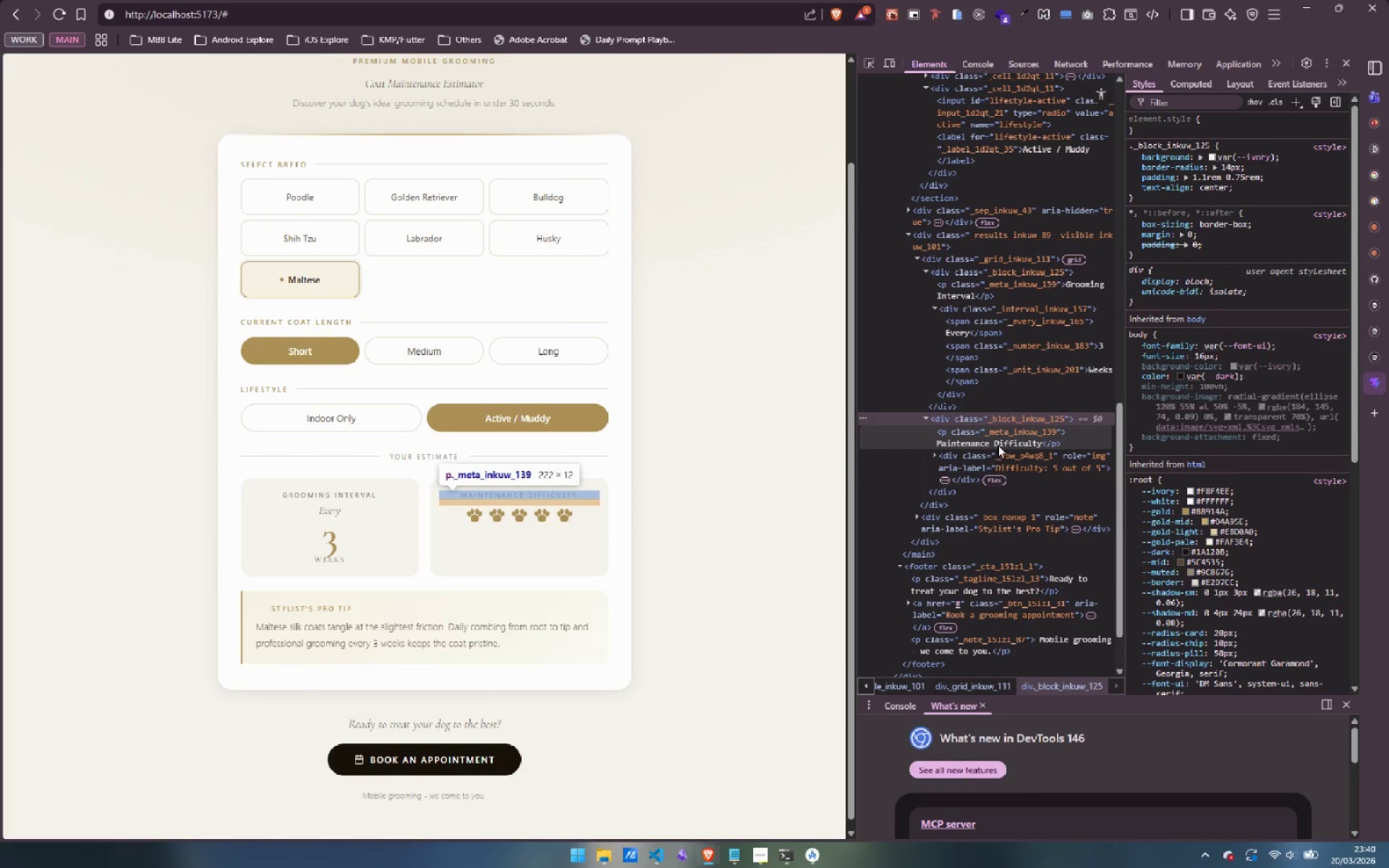 
left_click([998, 460])
 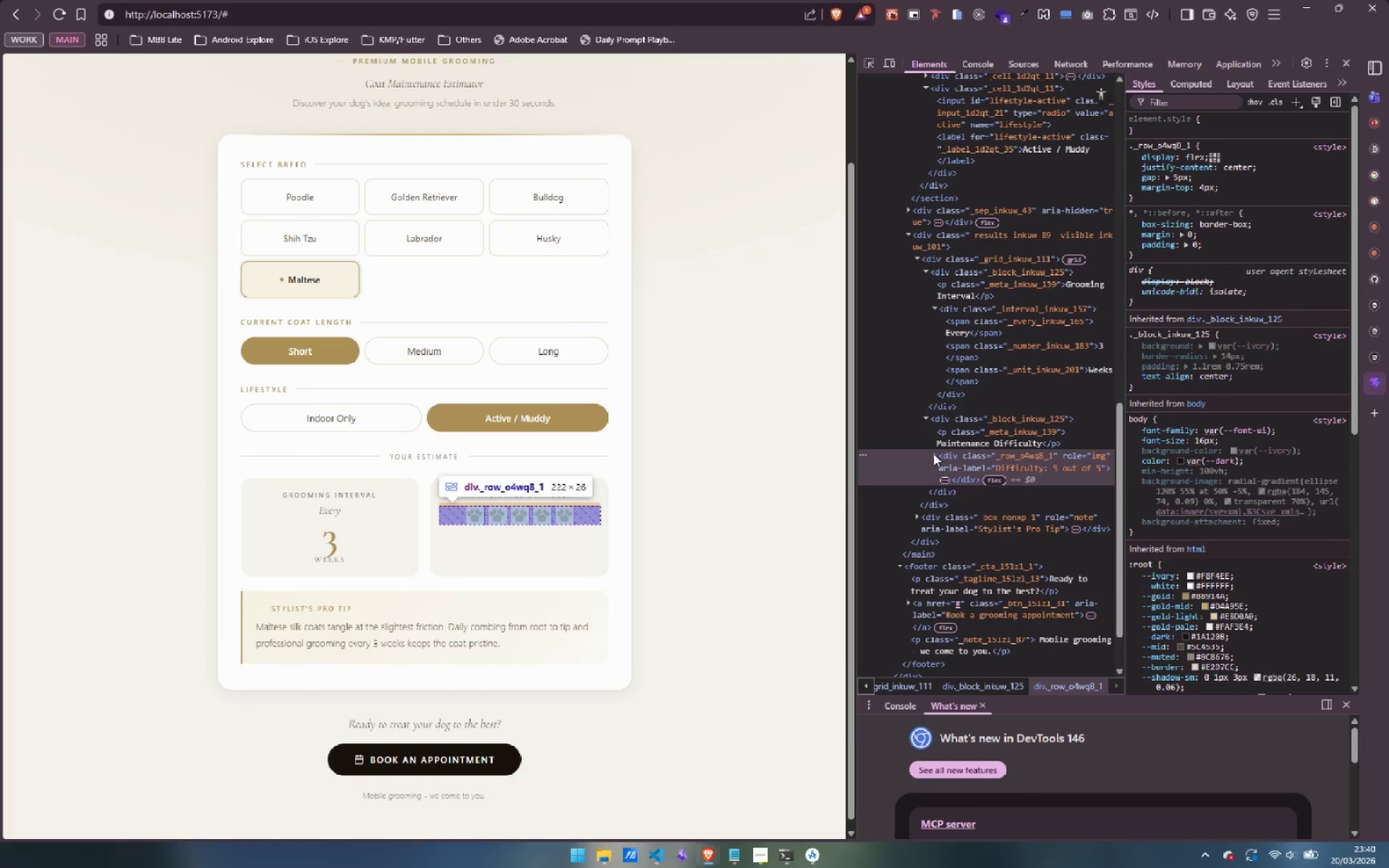 
wait(10.59)
 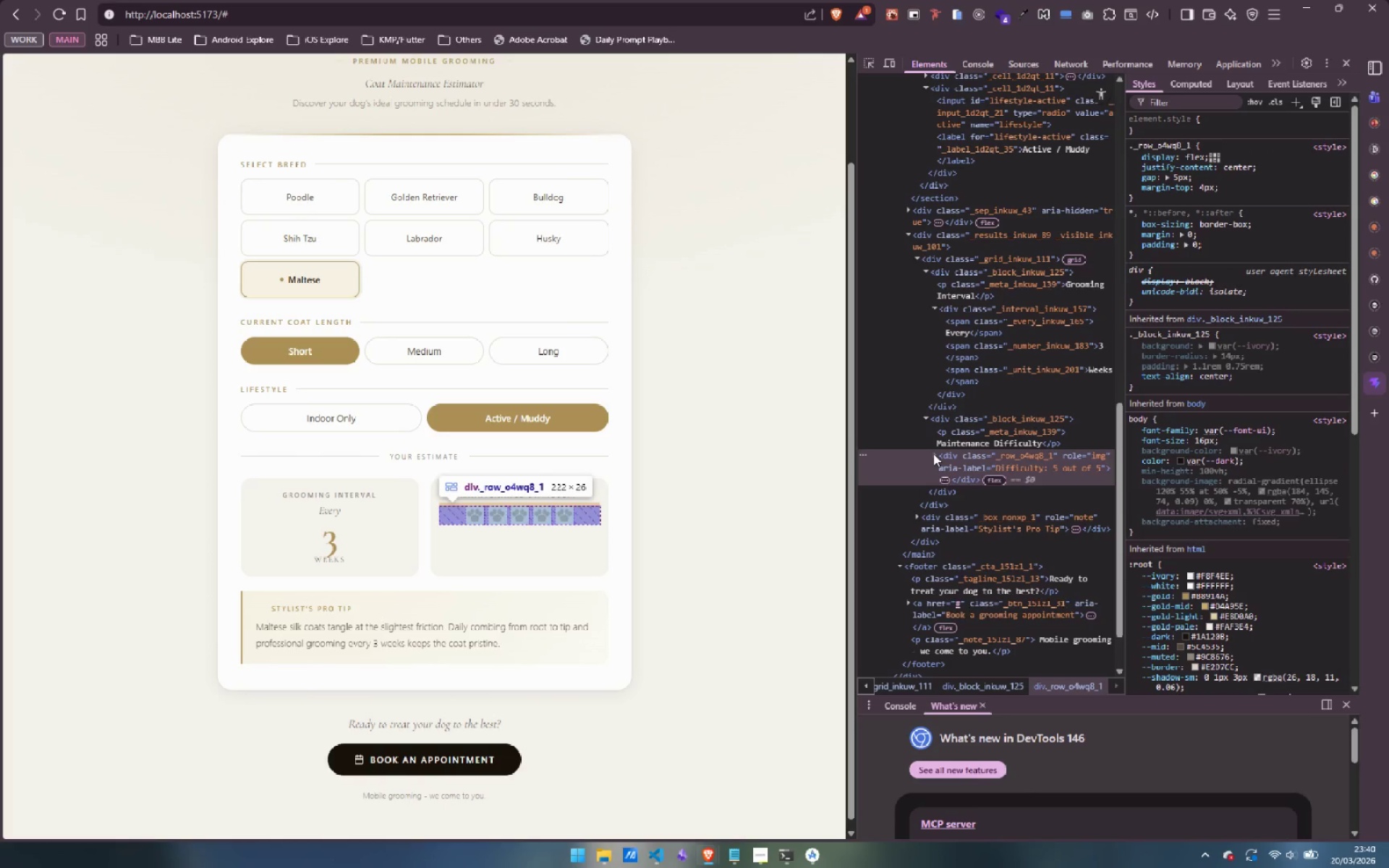 
left_click([935, 451])
 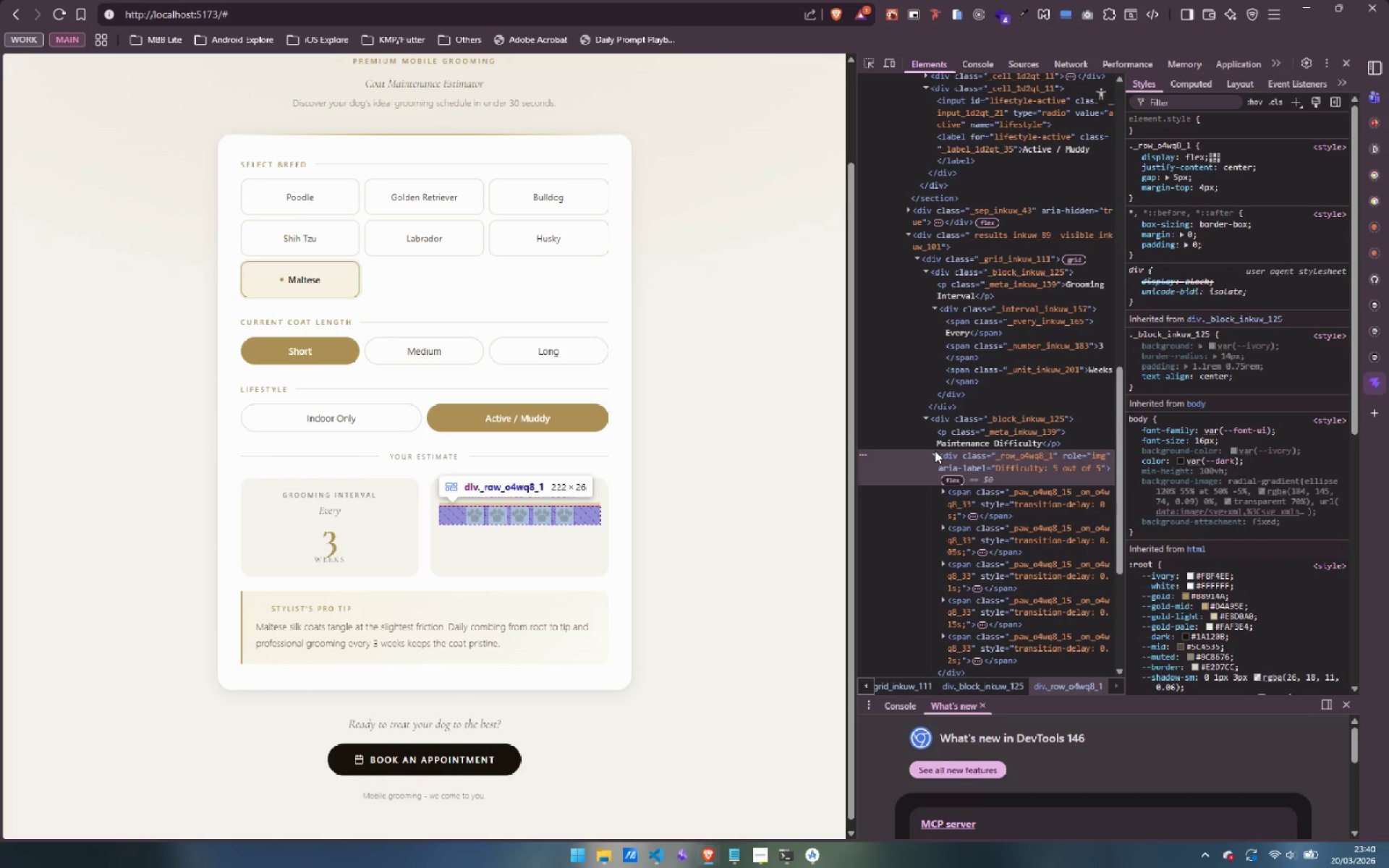 
left_click([935, 451])
 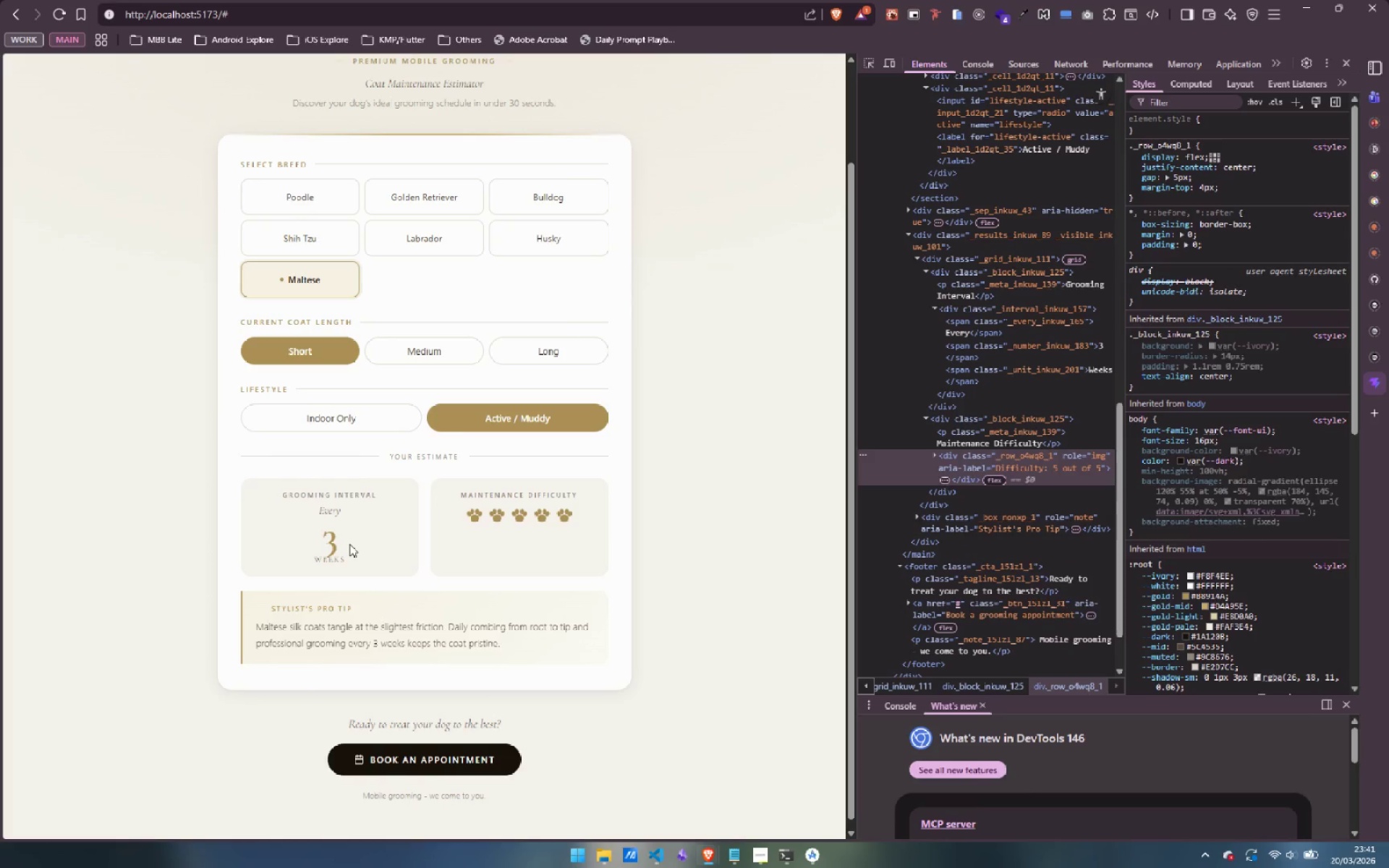 
wait(5.17)
 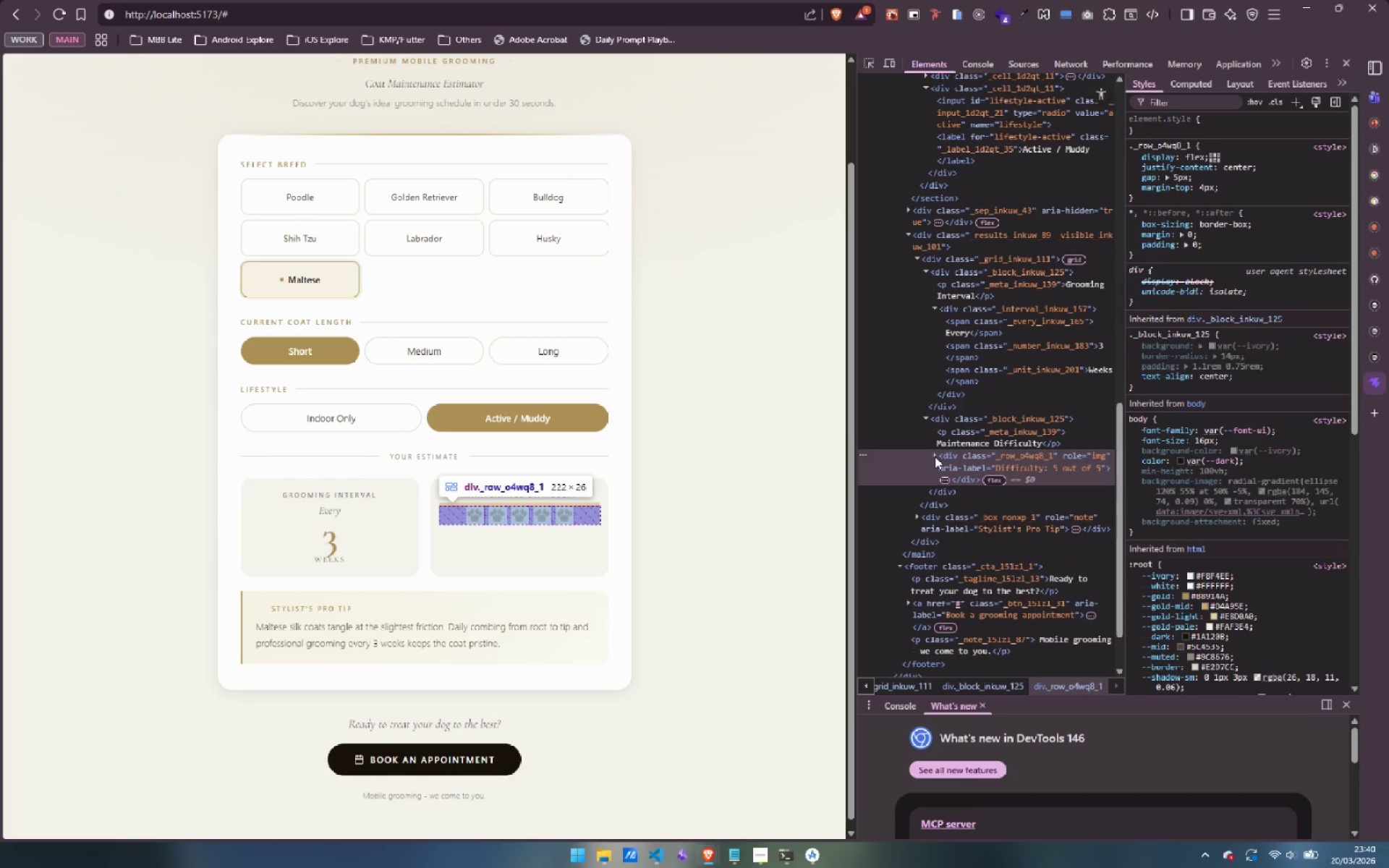 
left_click([870, 61])
 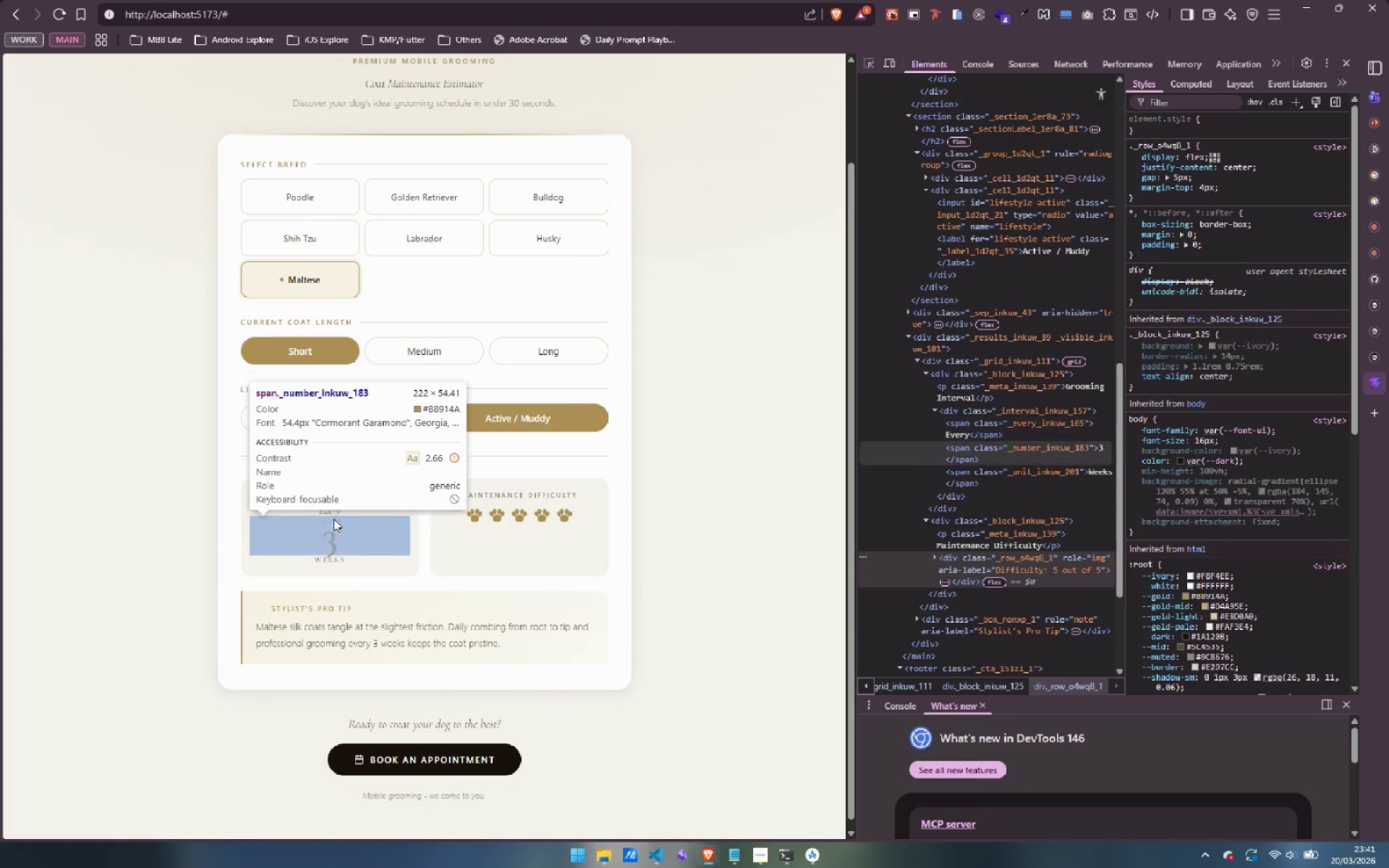 
left_click([332, 545])
 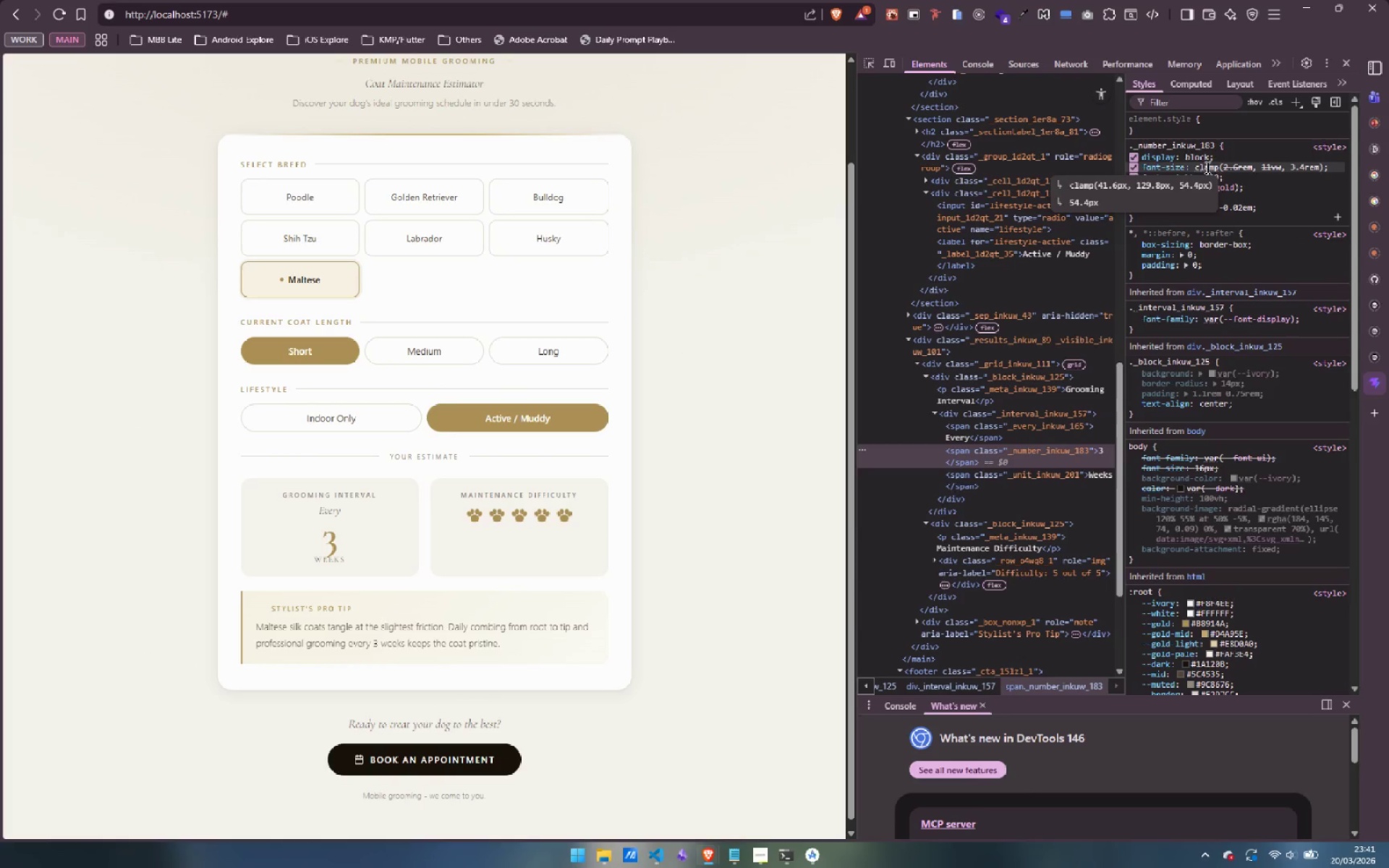 
wait(10.02)
 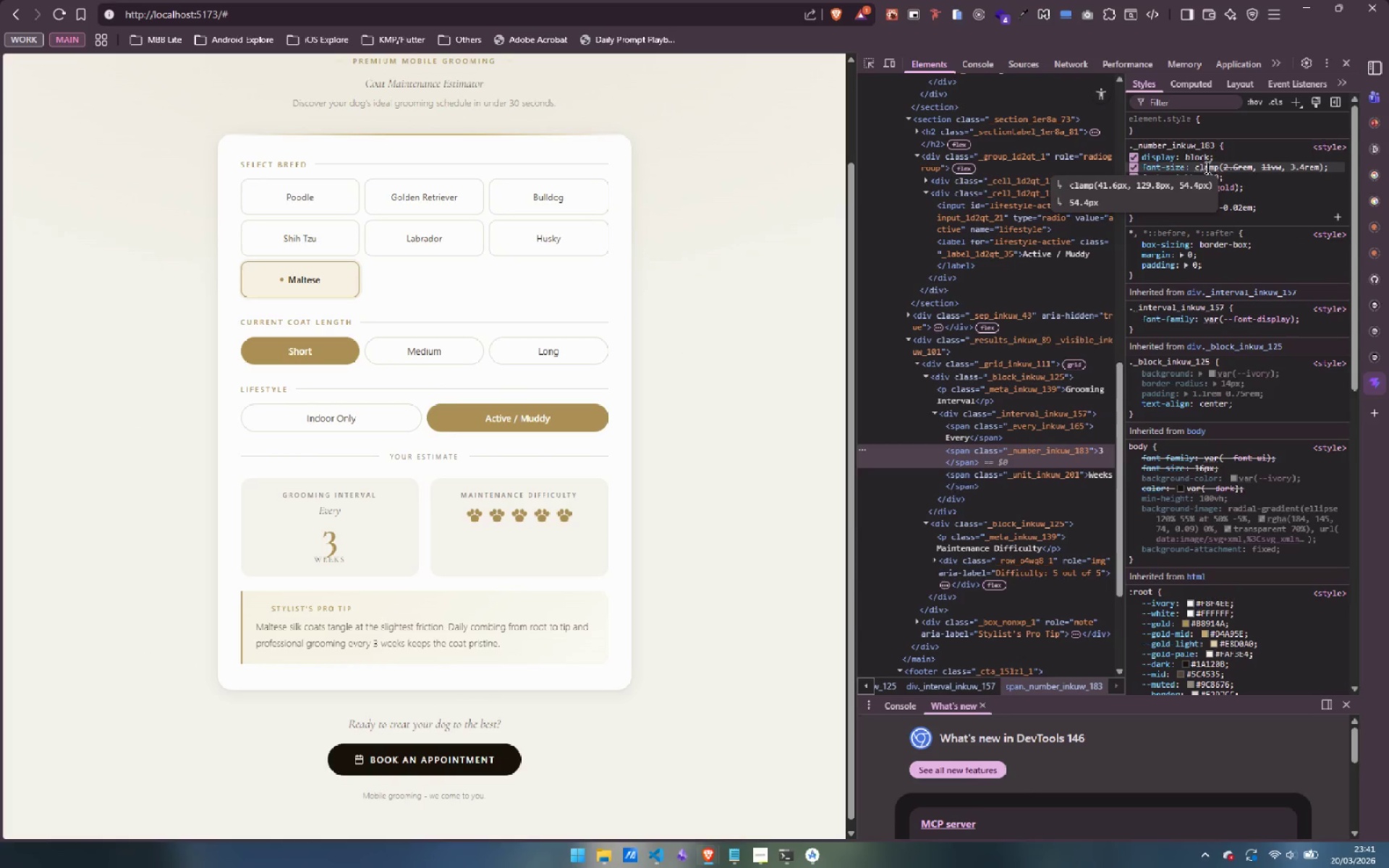 
left_click([1134, 166])
 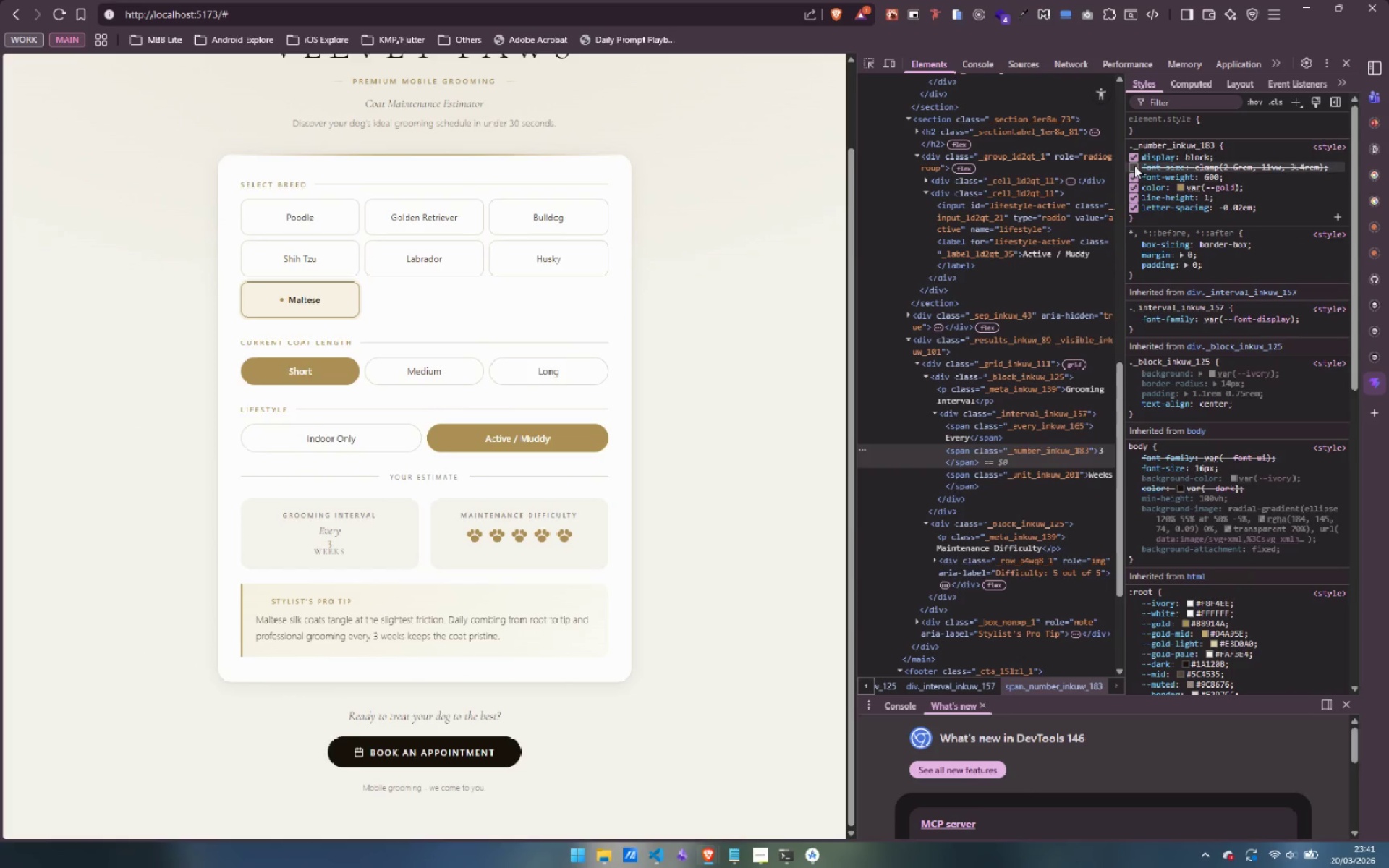 
left_click([1134, 166])
 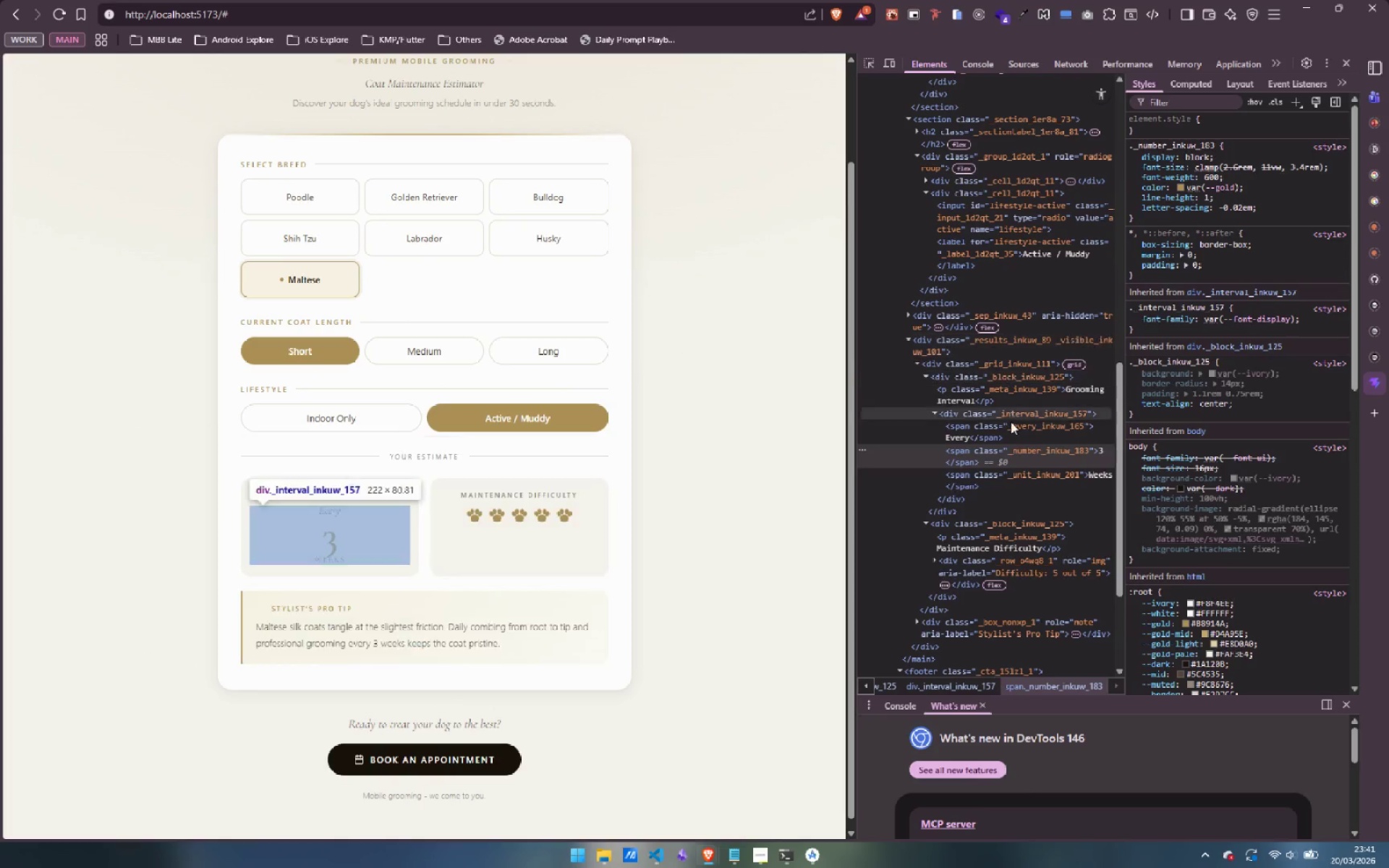 
wait(10.56)
 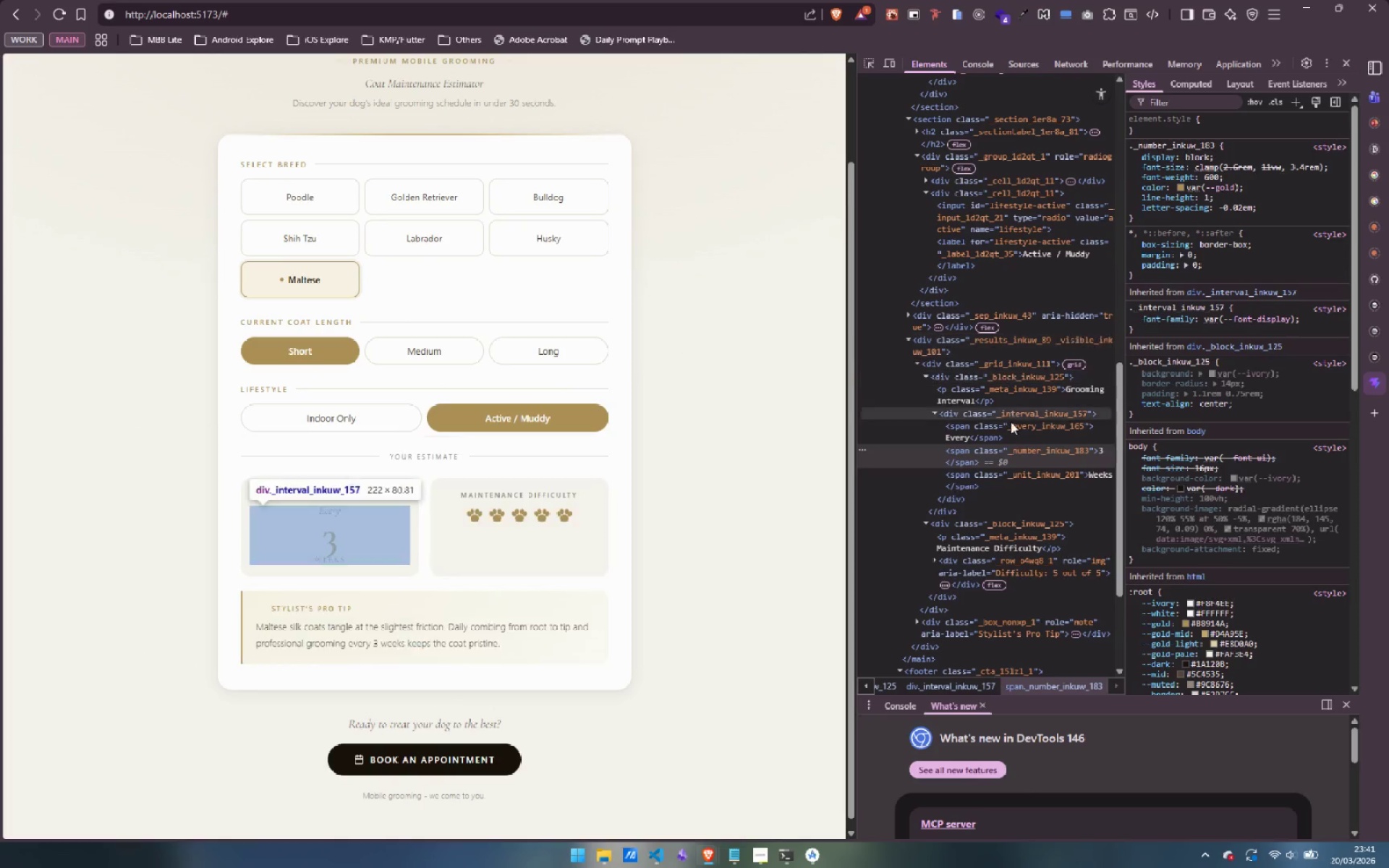 
left_click([815, 867])
 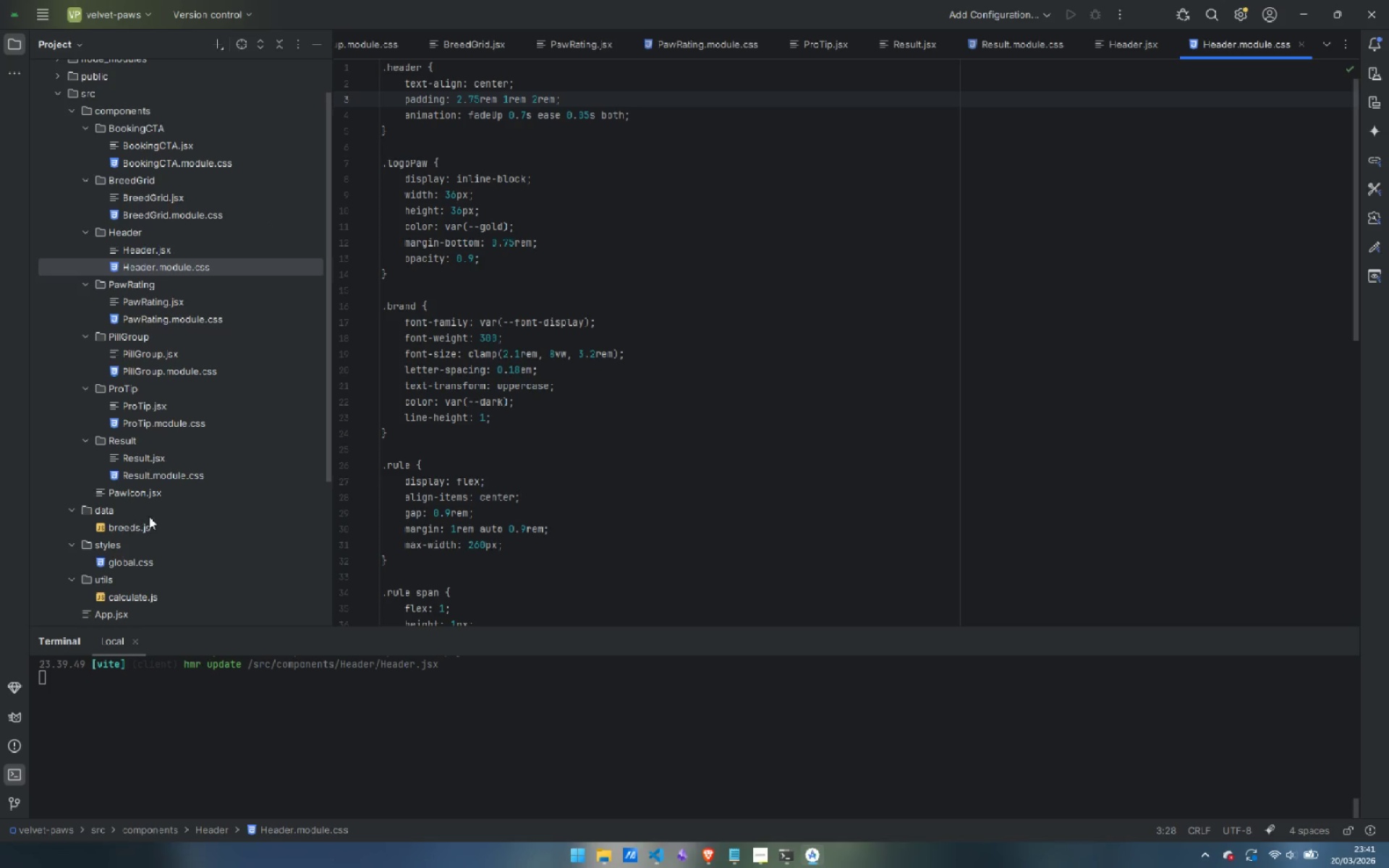 
scroll: coordinate [161, 568], scroll_direction: down, amount: 4.0
 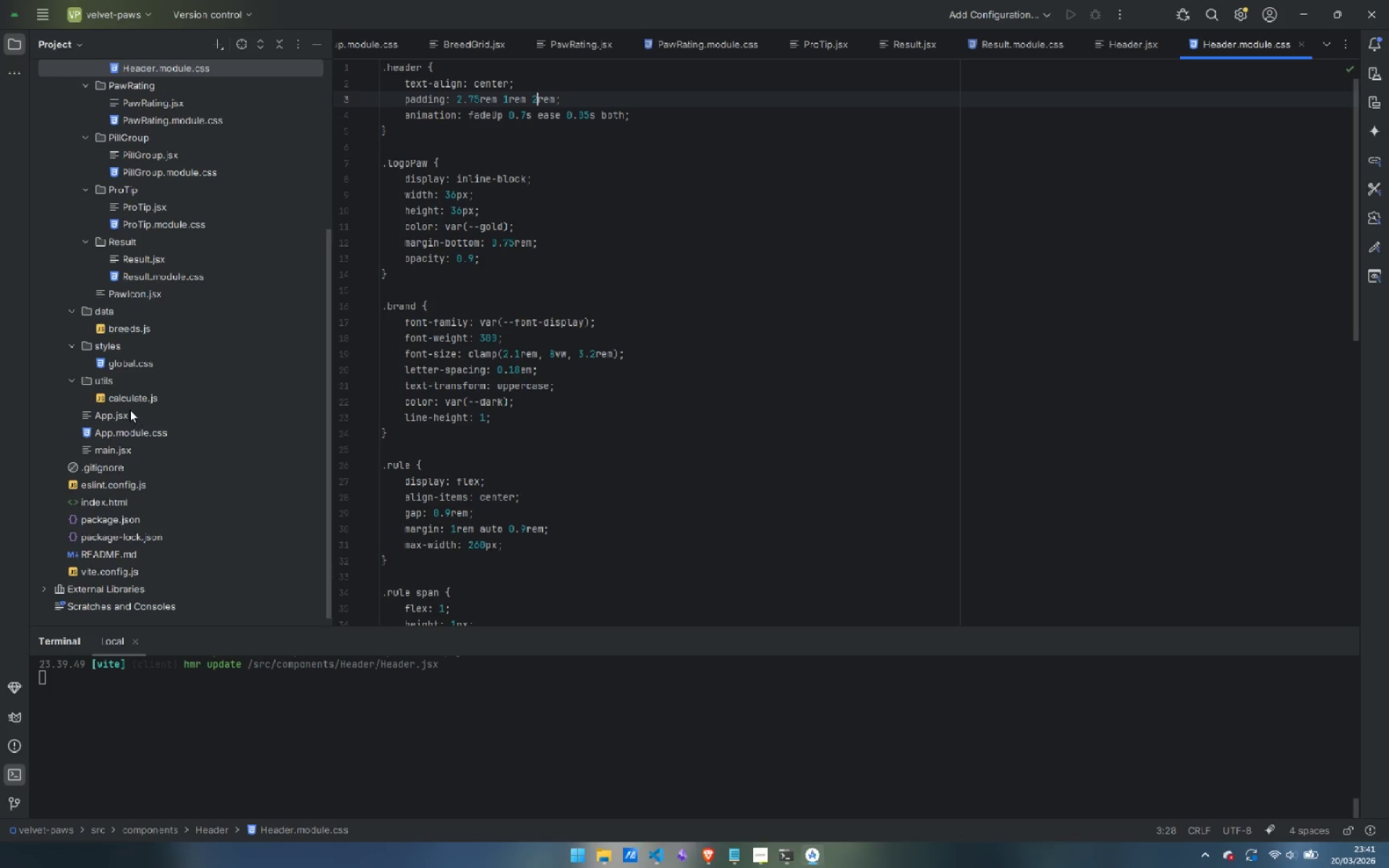 
double_click([129, 409])
 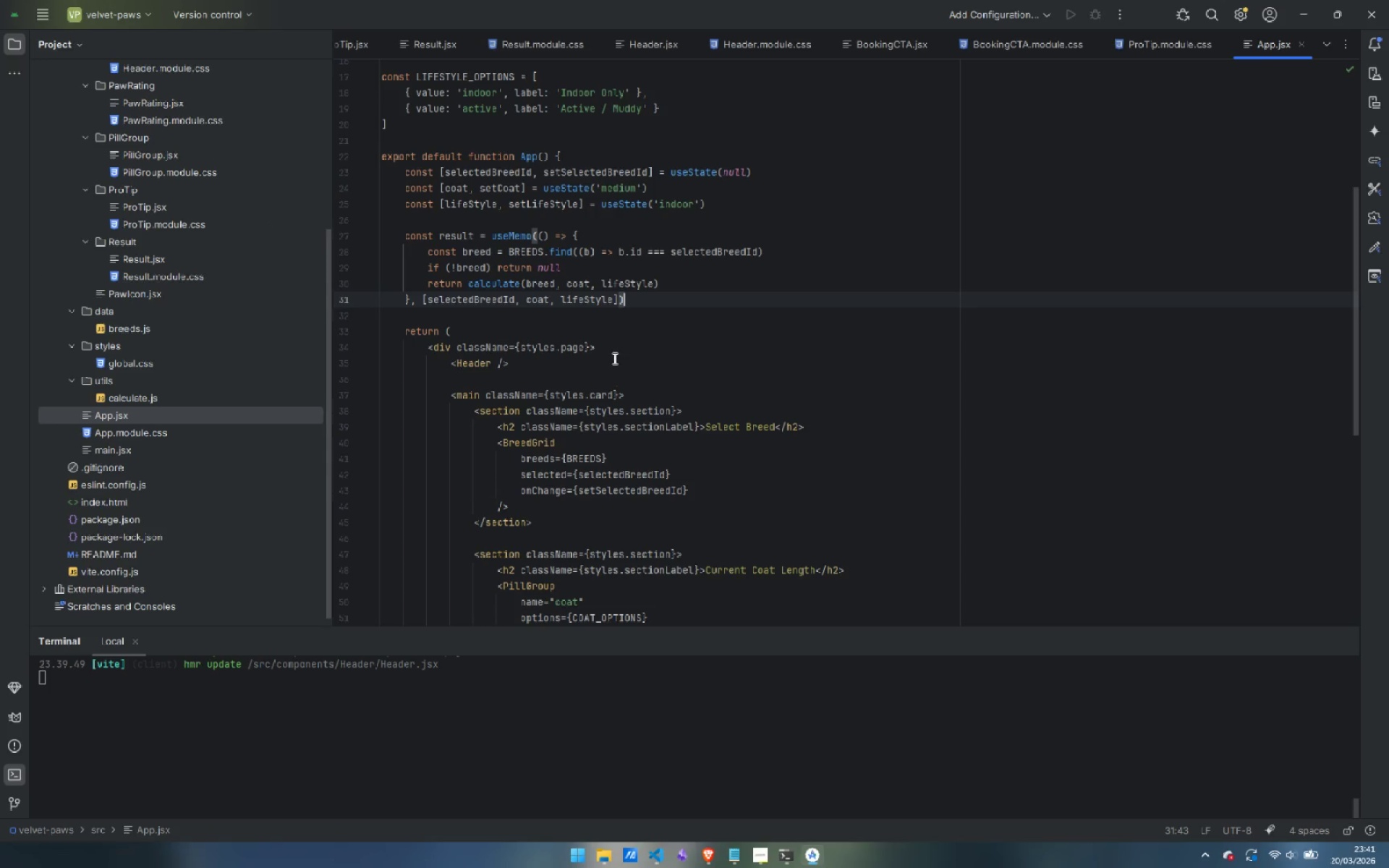 
scroll: coordinate [577, 402], scroll_direction: down, amount: 12.0
 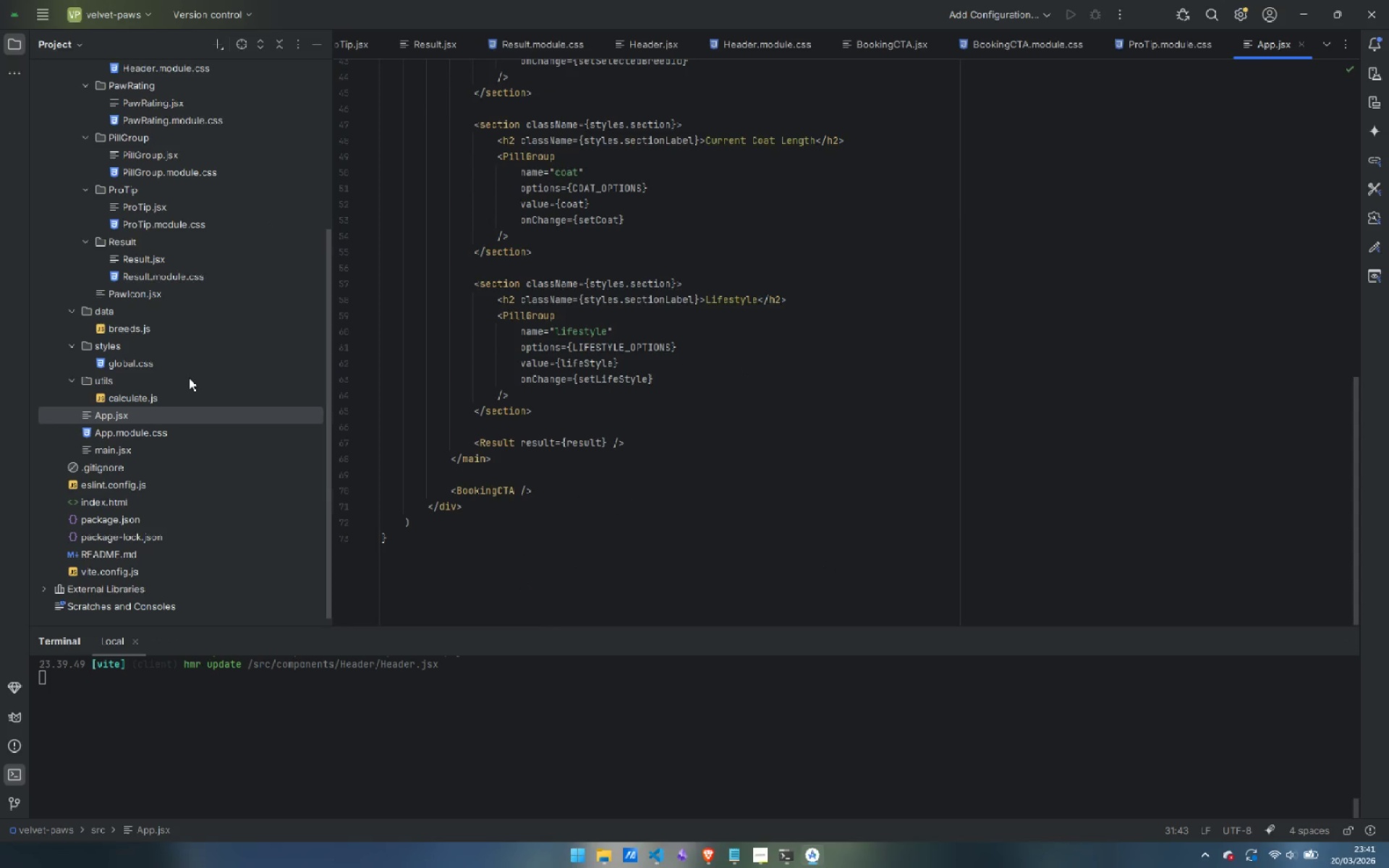 
double_click([155, 257])
 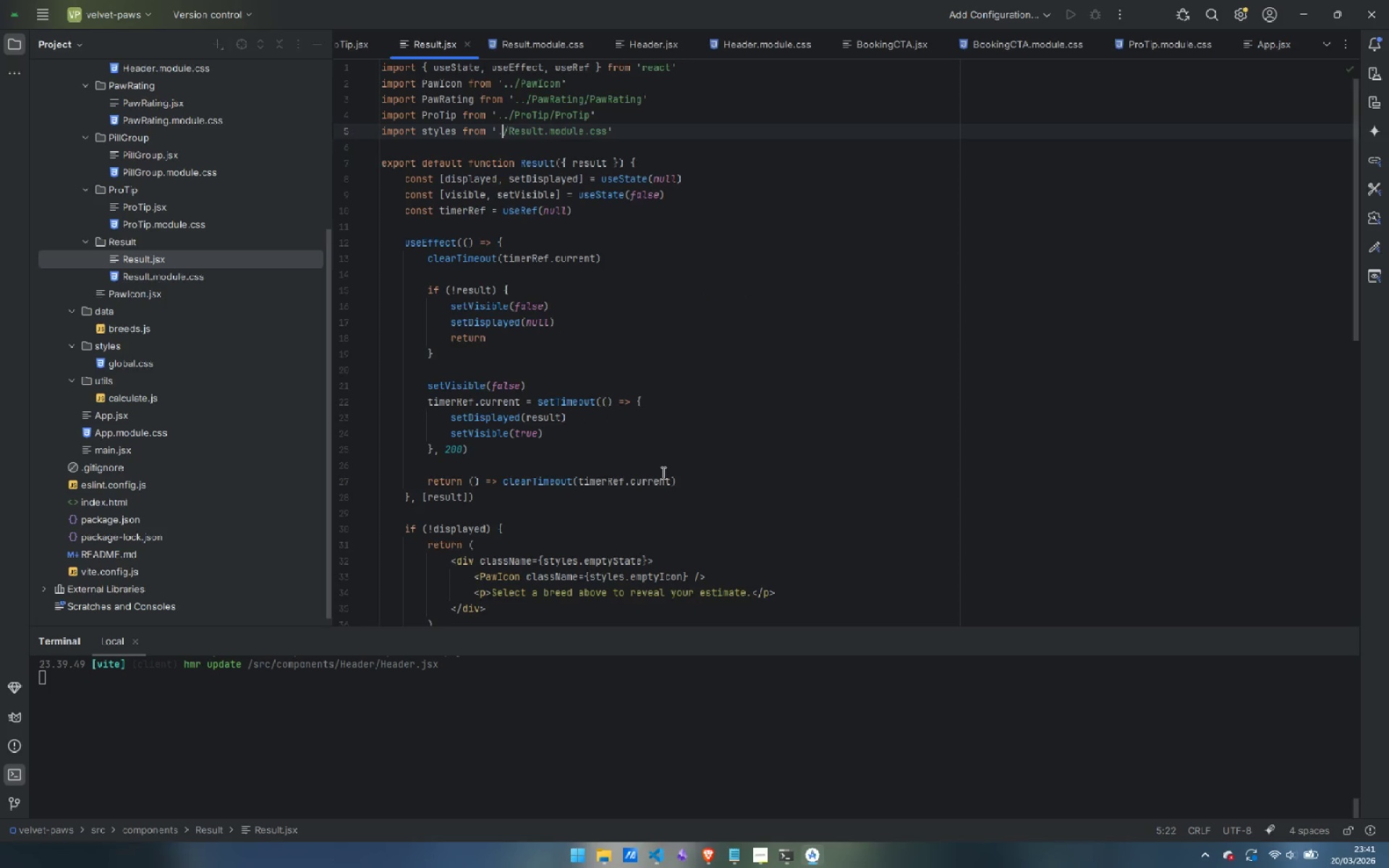 
scroll: coordinate [663, 475], scroll_direction: down, amount: 9.0
 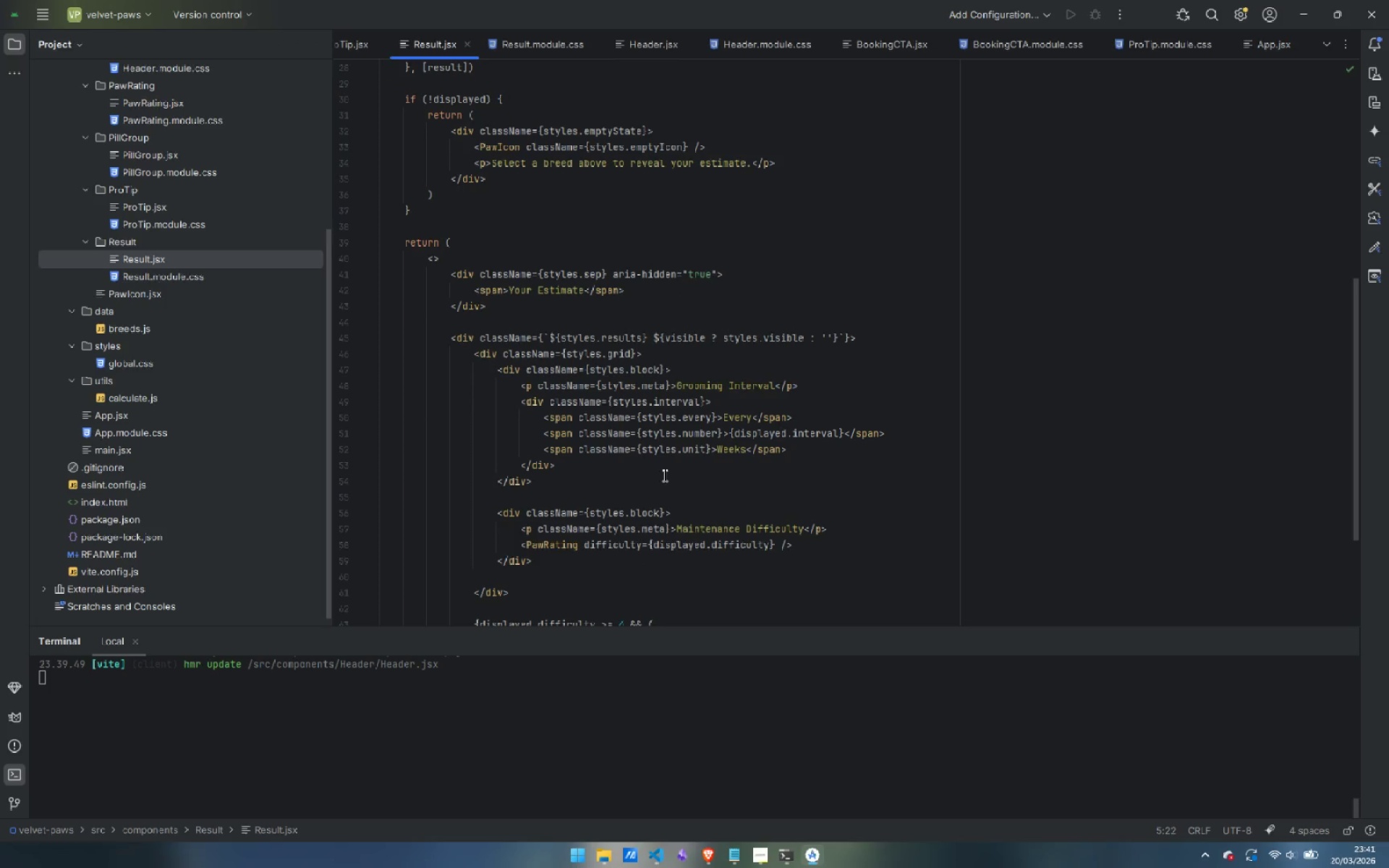 
double_click([174, 278])
 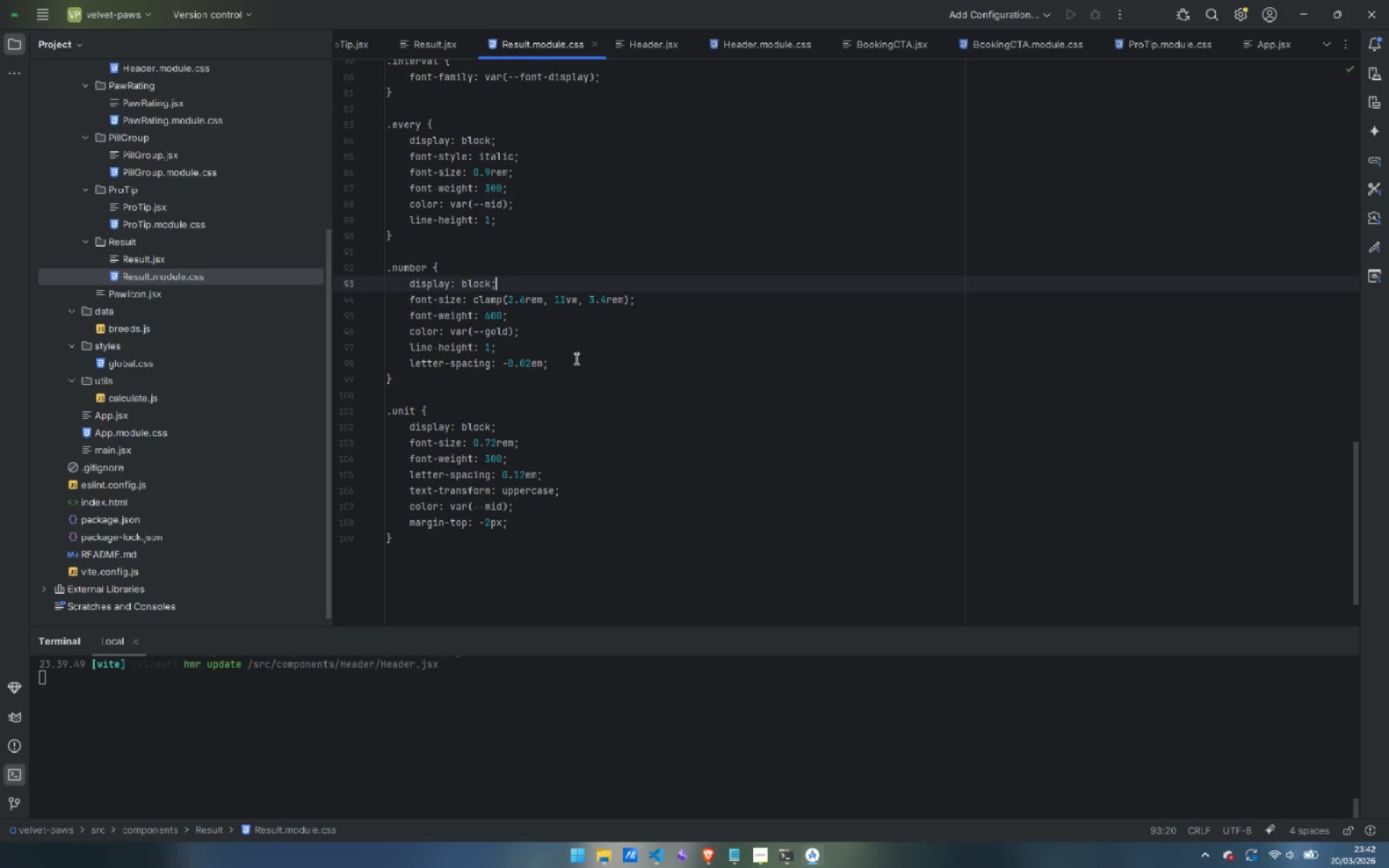 
wait(22.02)
 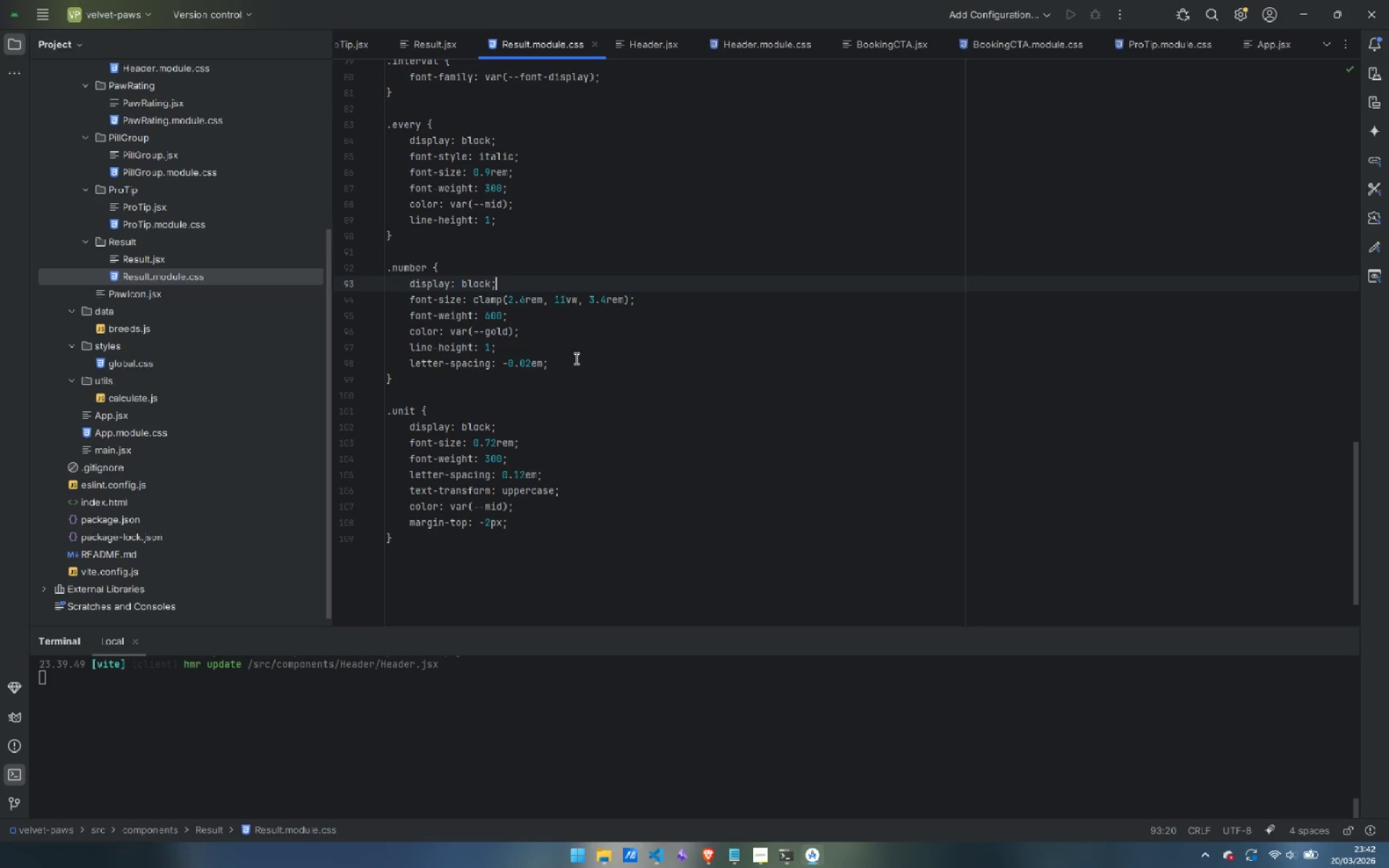 
left_click([791, 790])
 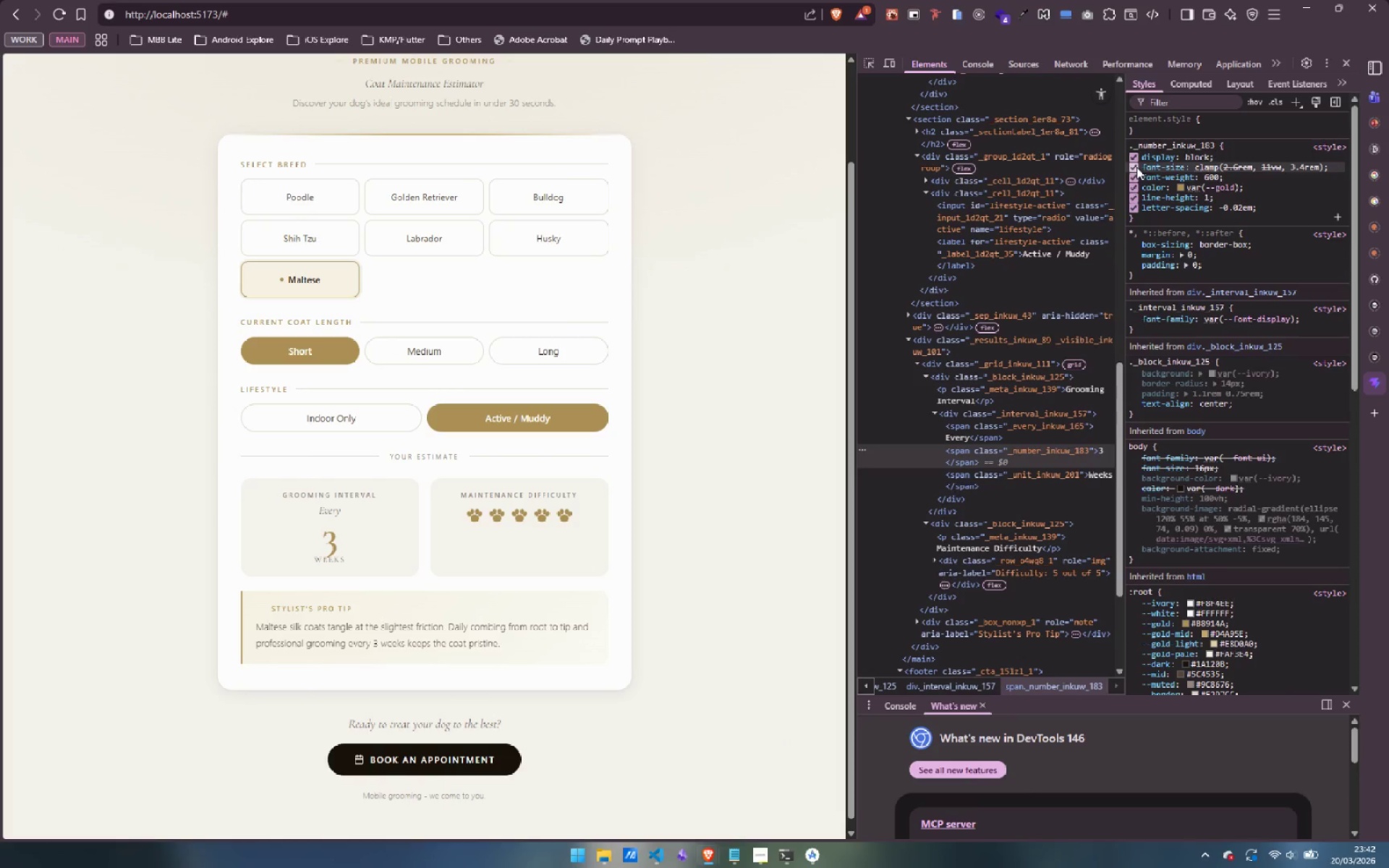 
left_click([1137, 167])
 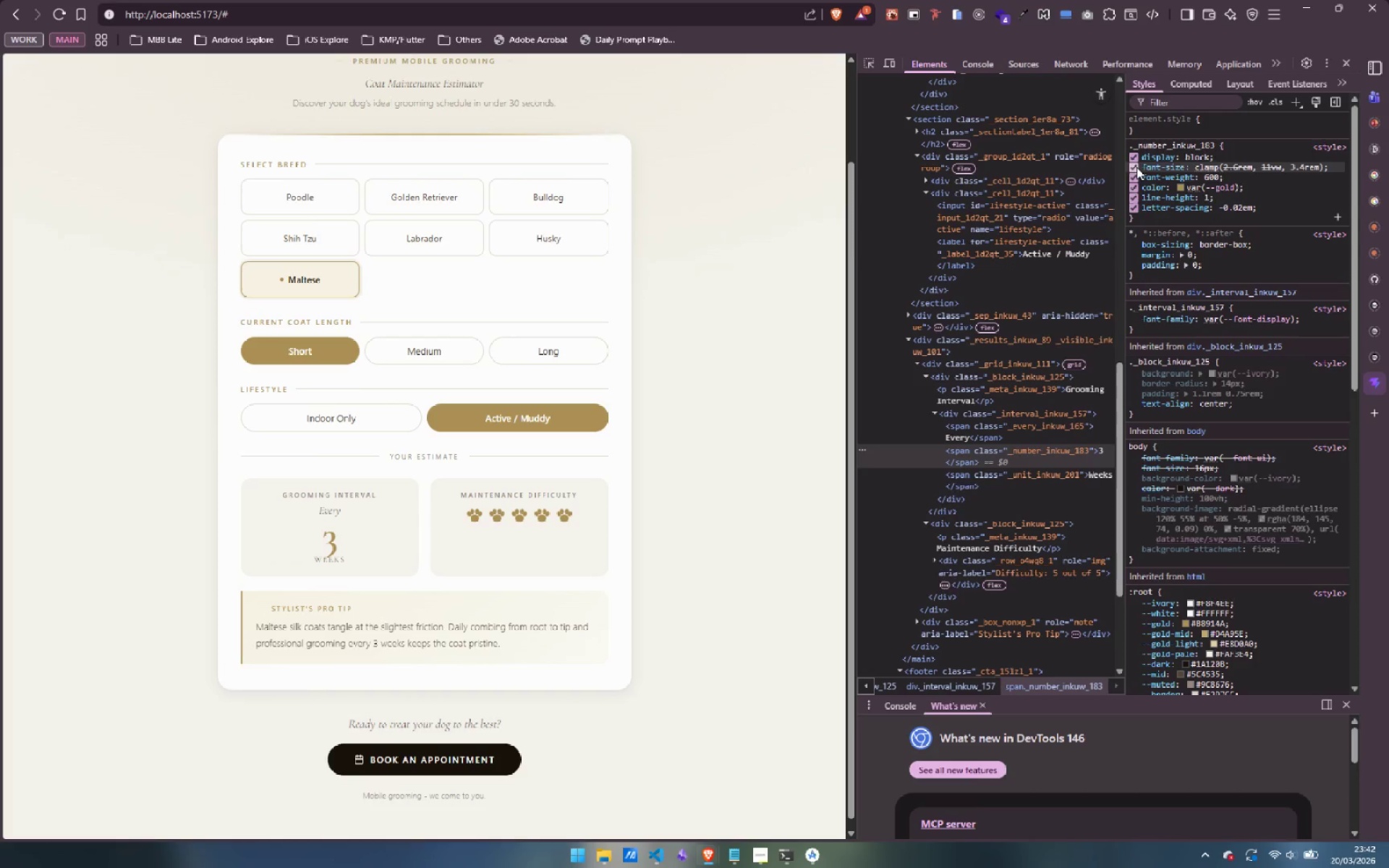 
double_click([1137, 167])
 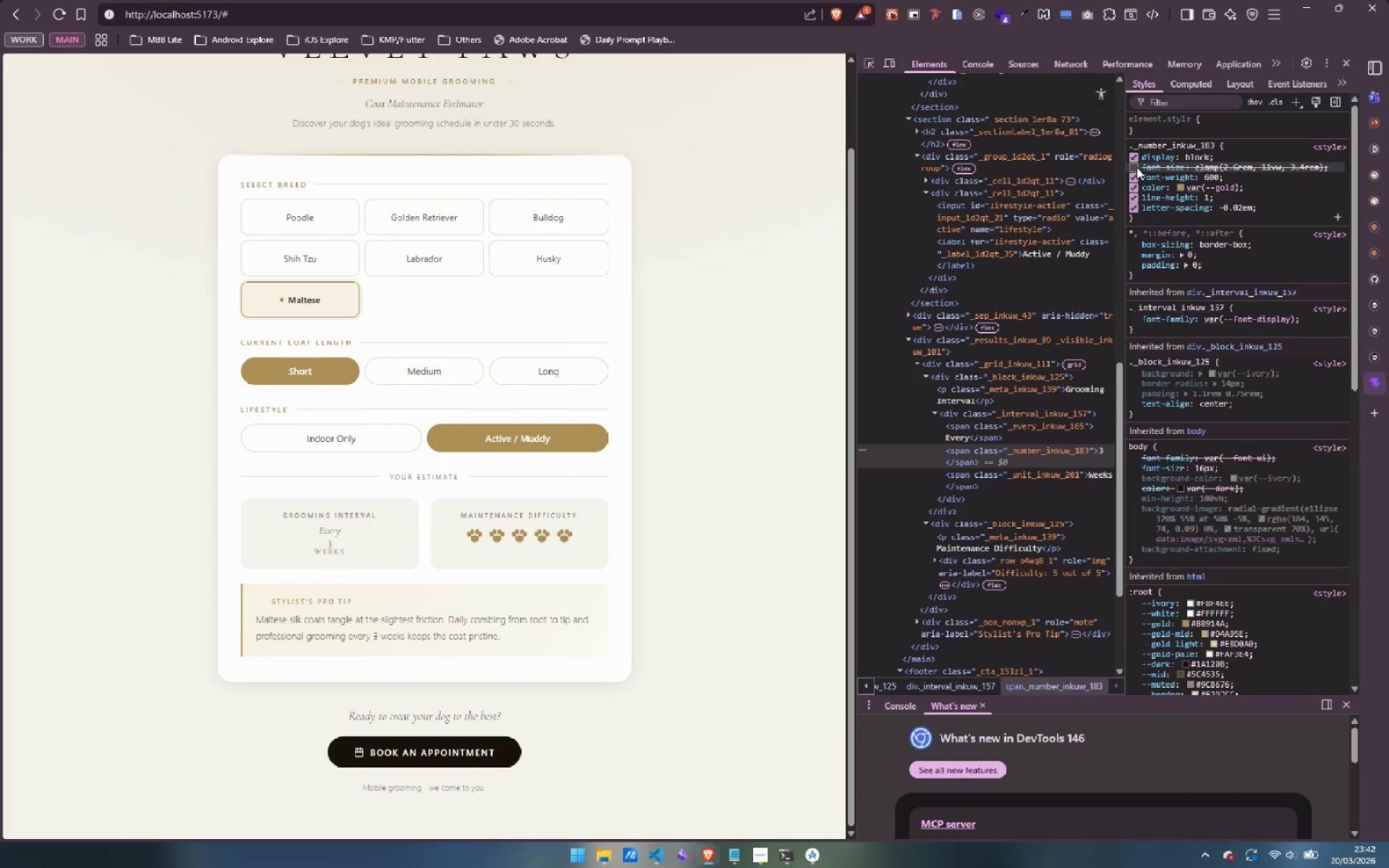 
left_click([1137, 167])
 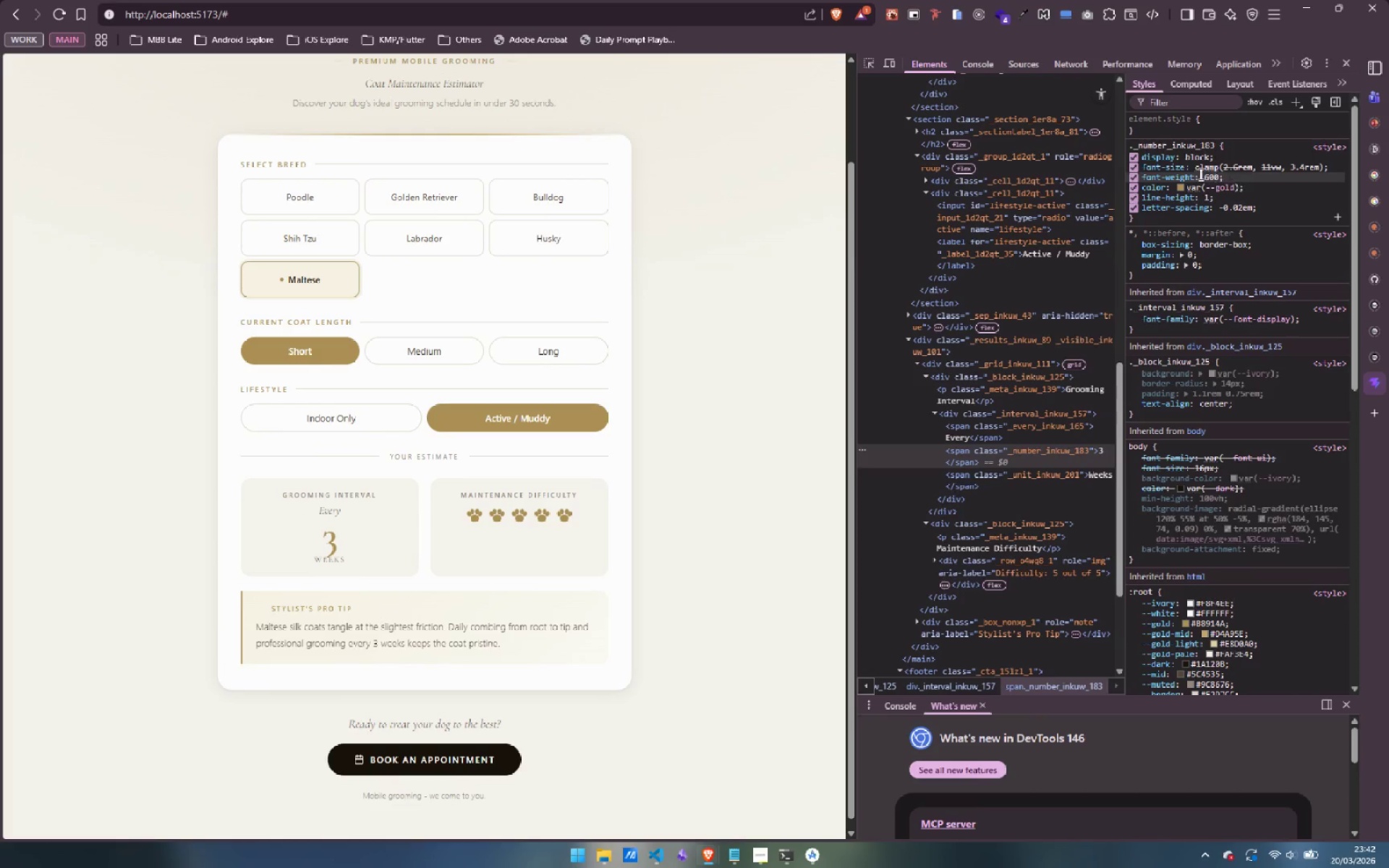 
left_click([1202, 169])
 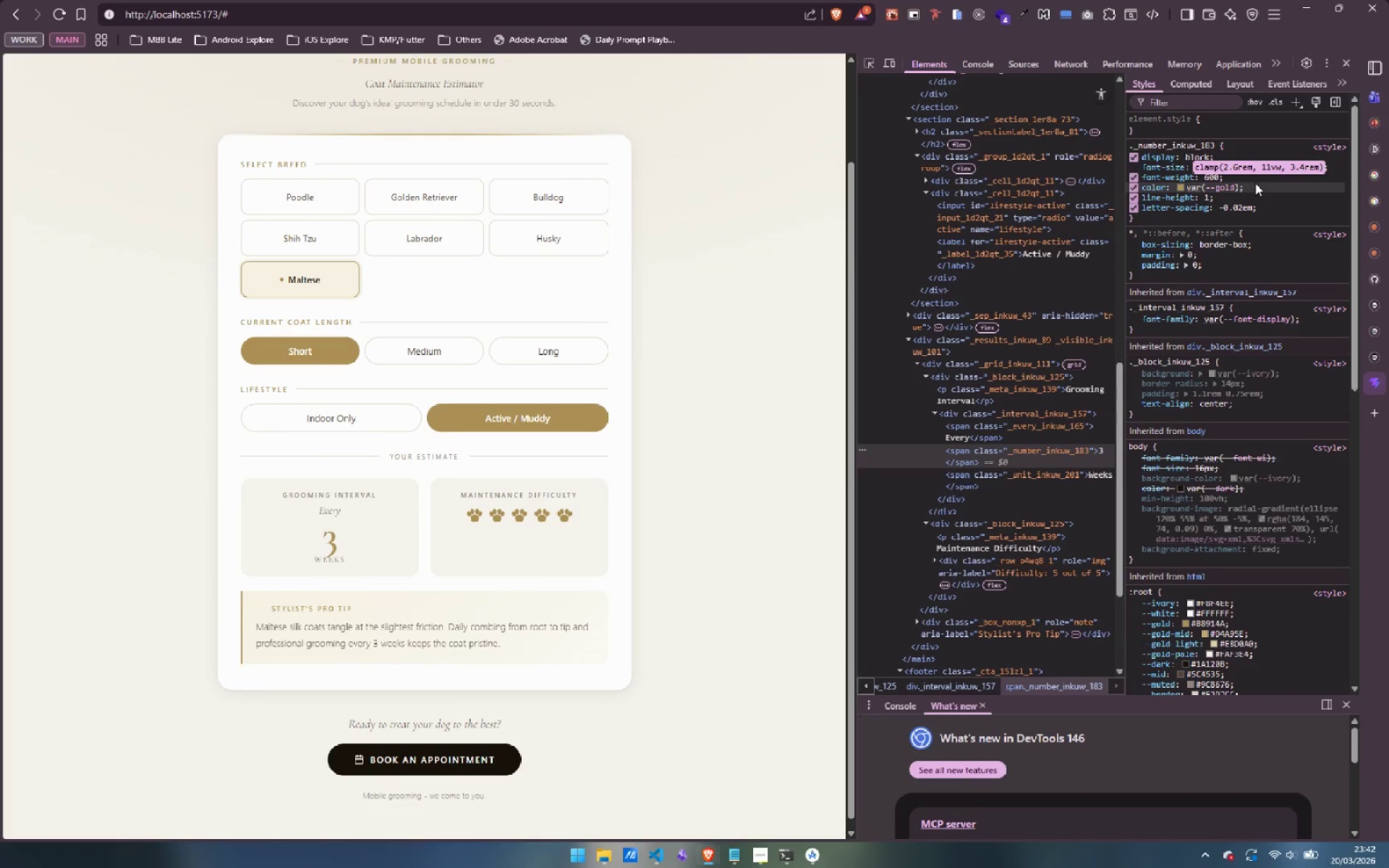 
wait(6.01)
 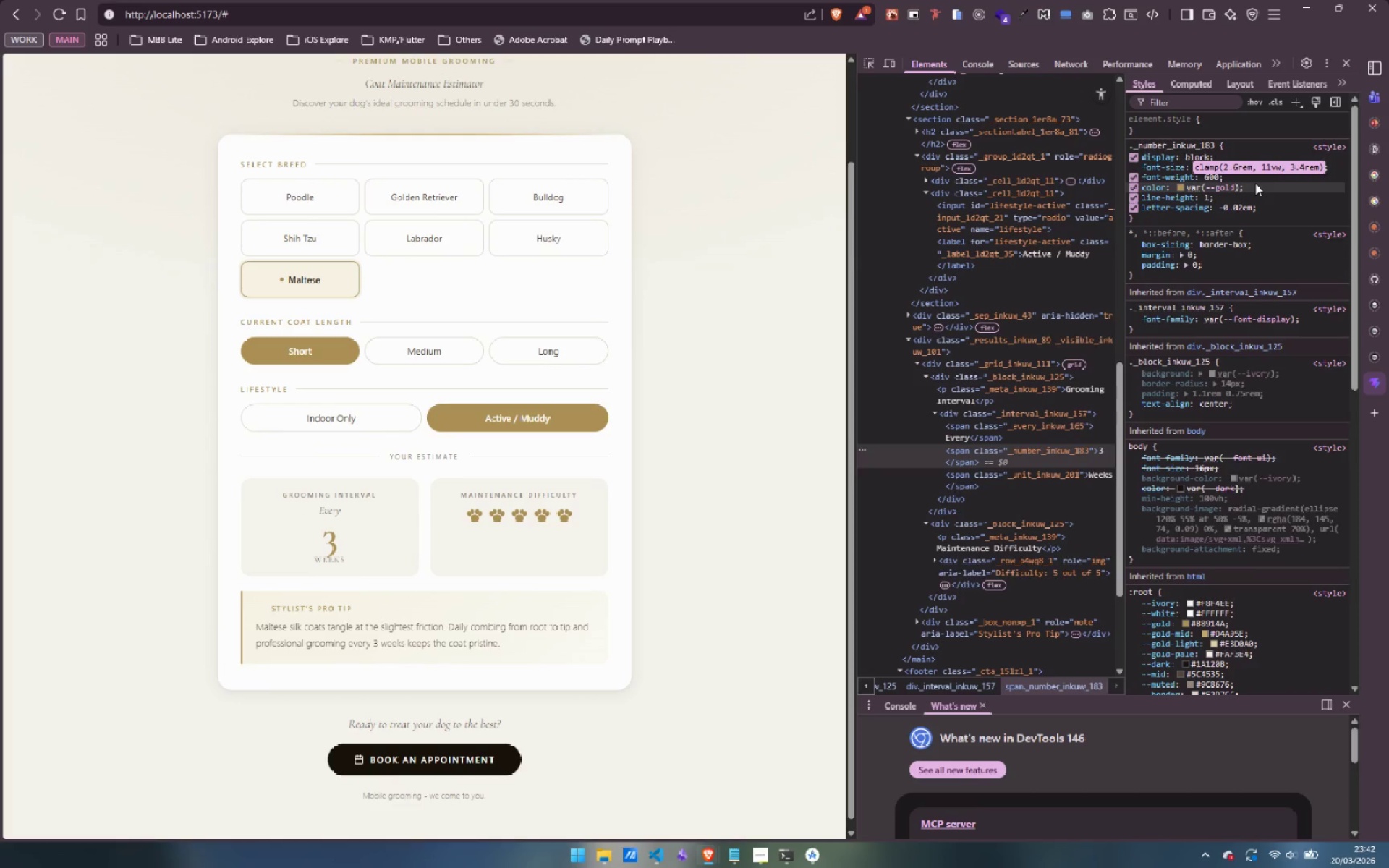 
left_click([870, 67])
 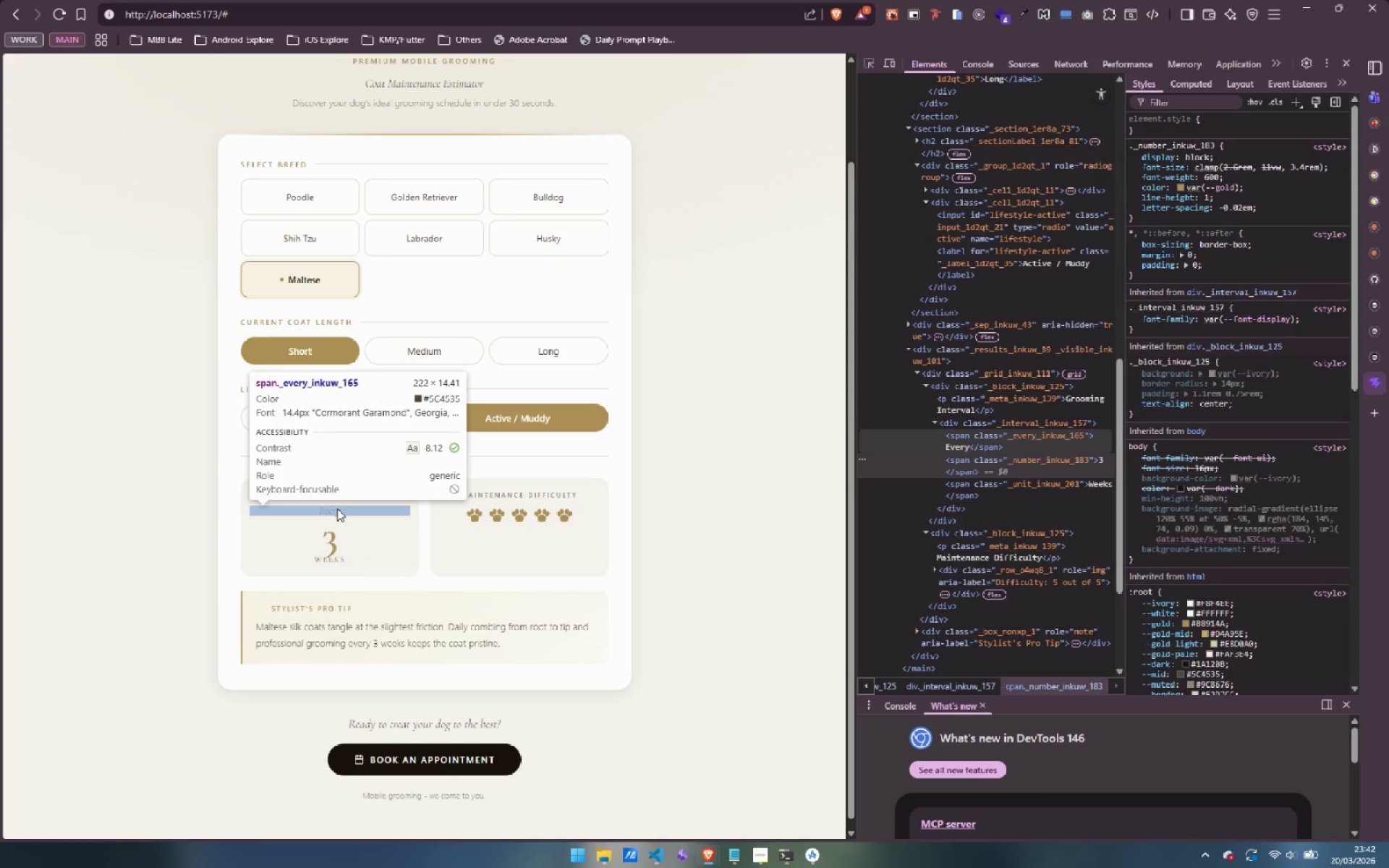 
left_click([337, 509])
 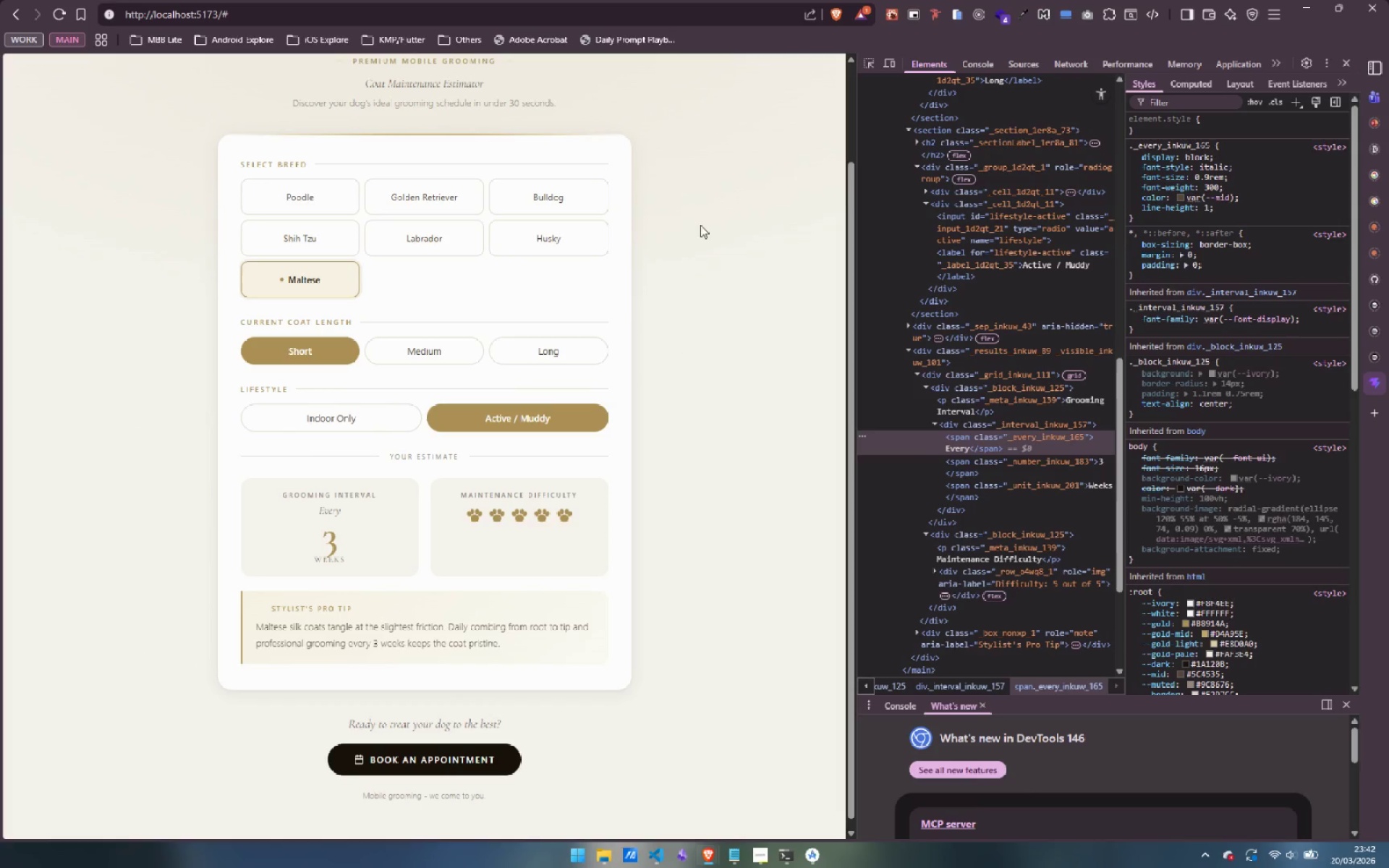 
wait(5.78)
 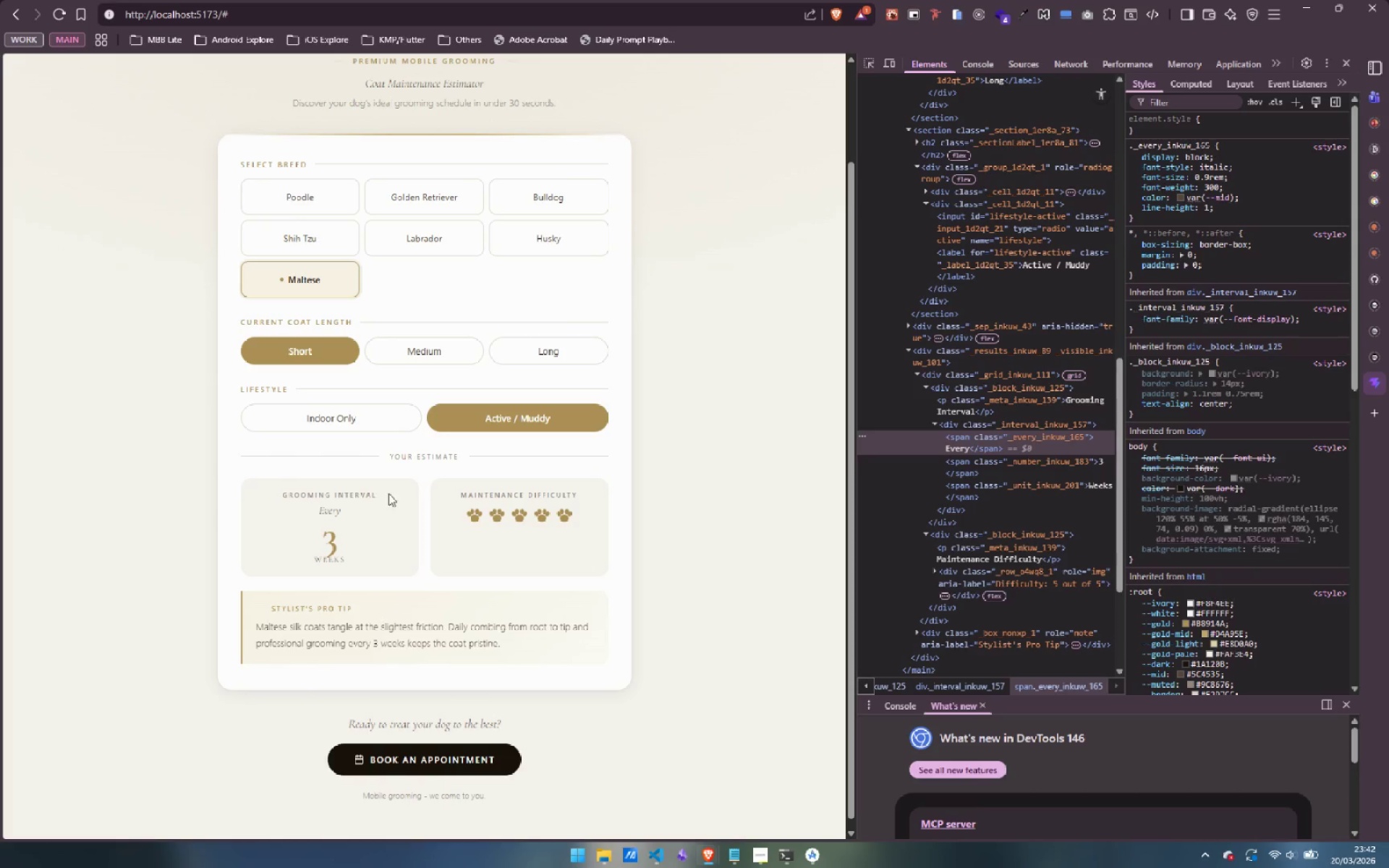 
left_click([870, 56])
 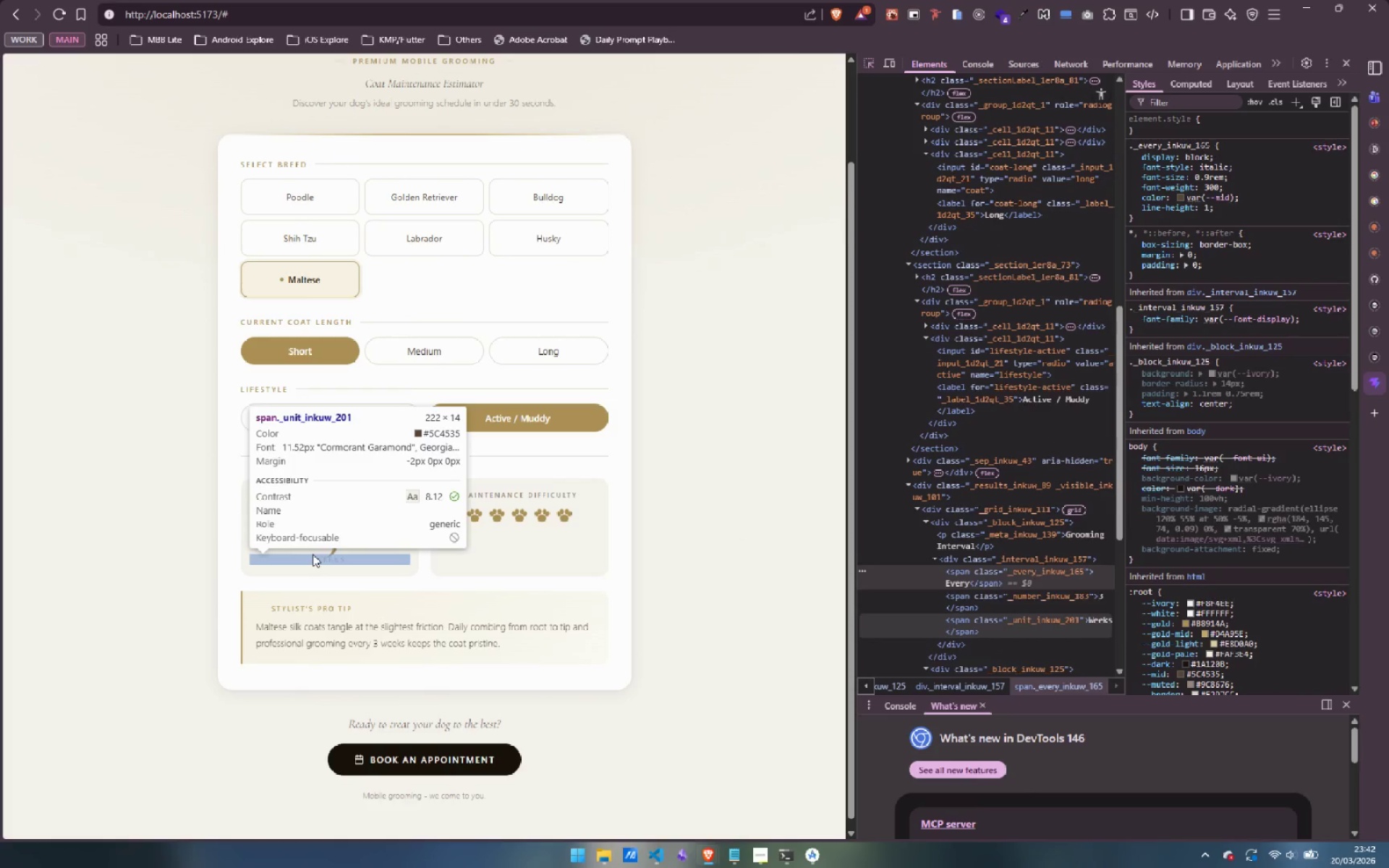 
left_click([325, 539])
 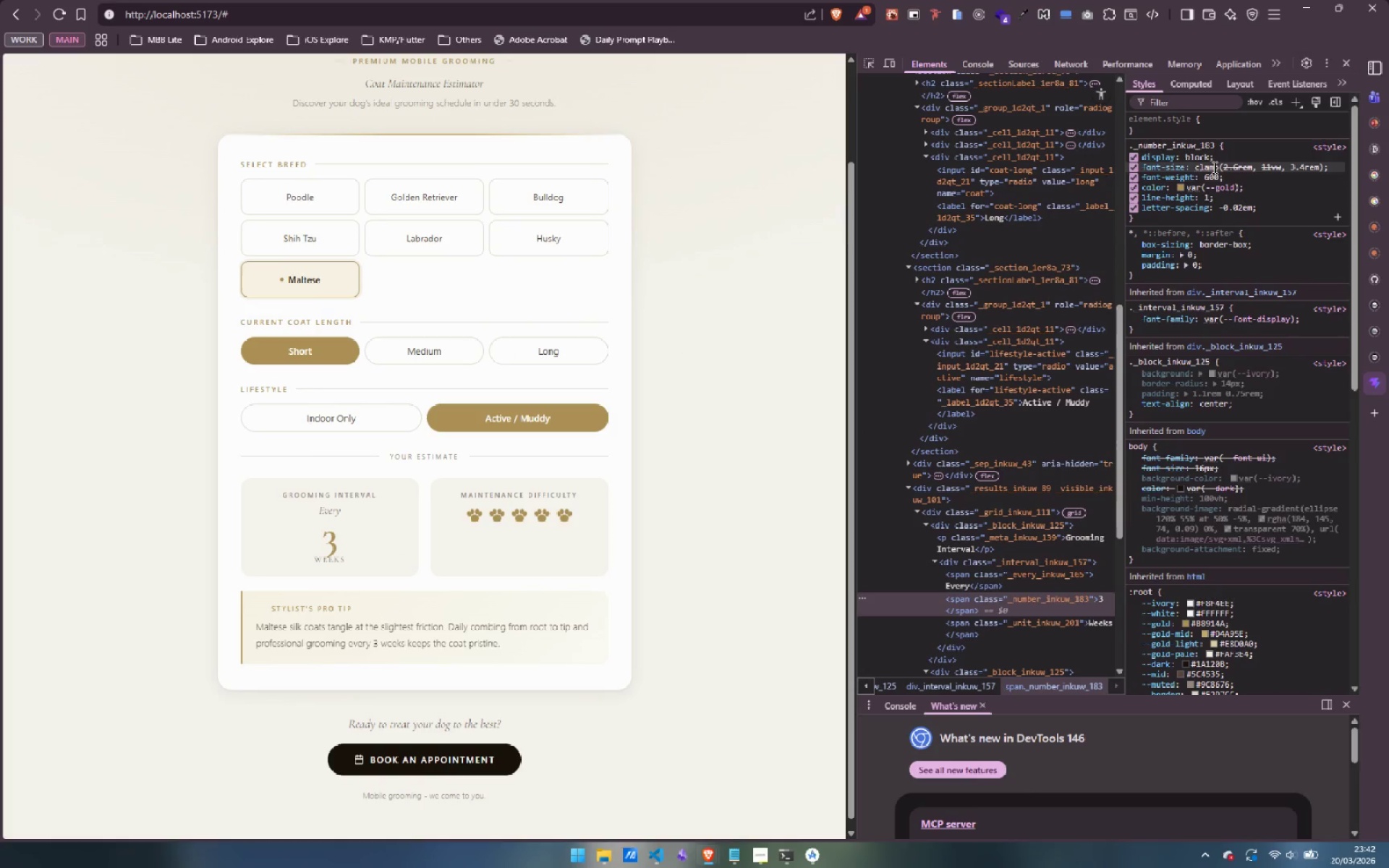 
left_click([1210, 166])
 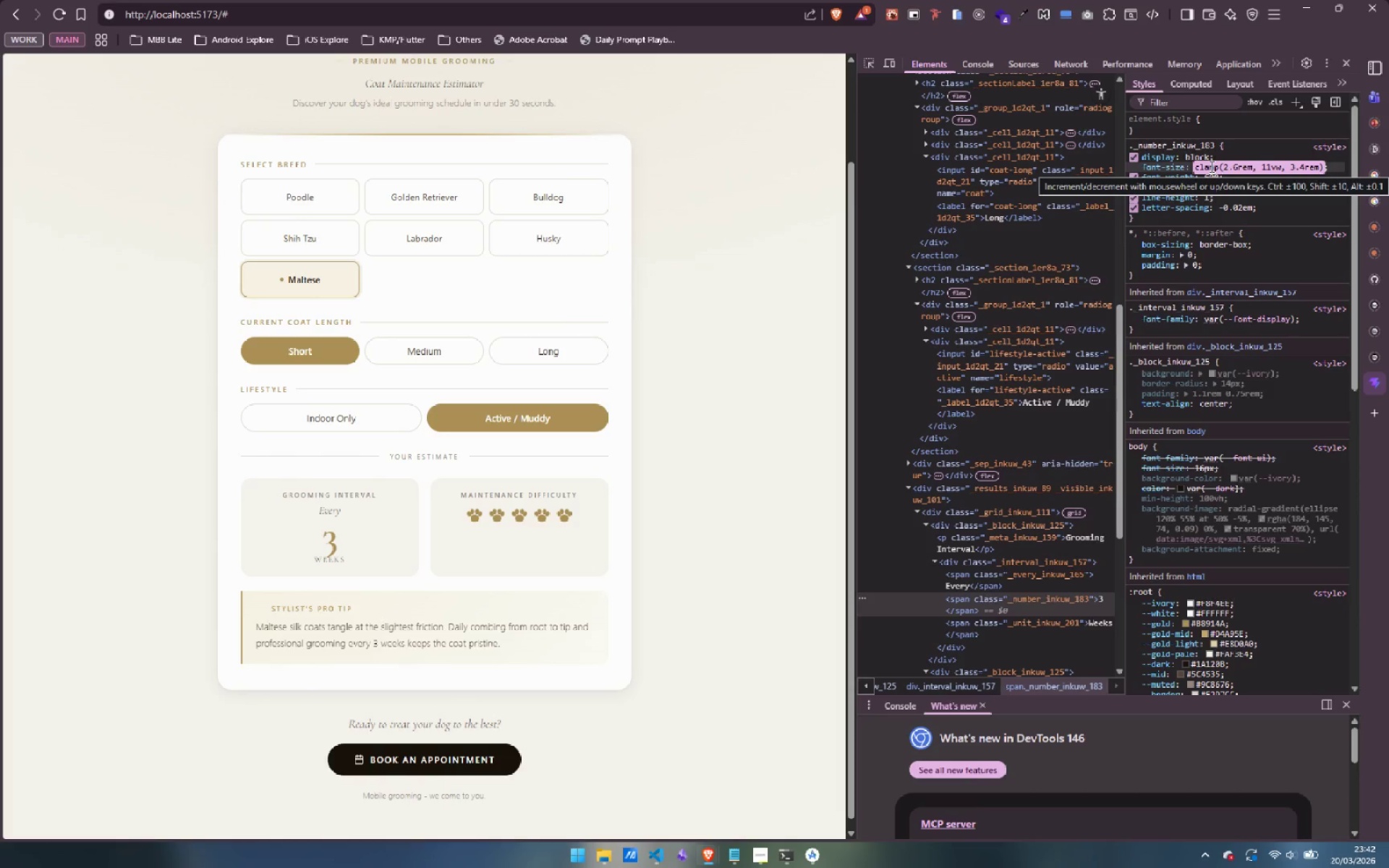 
type(2.5rem)
 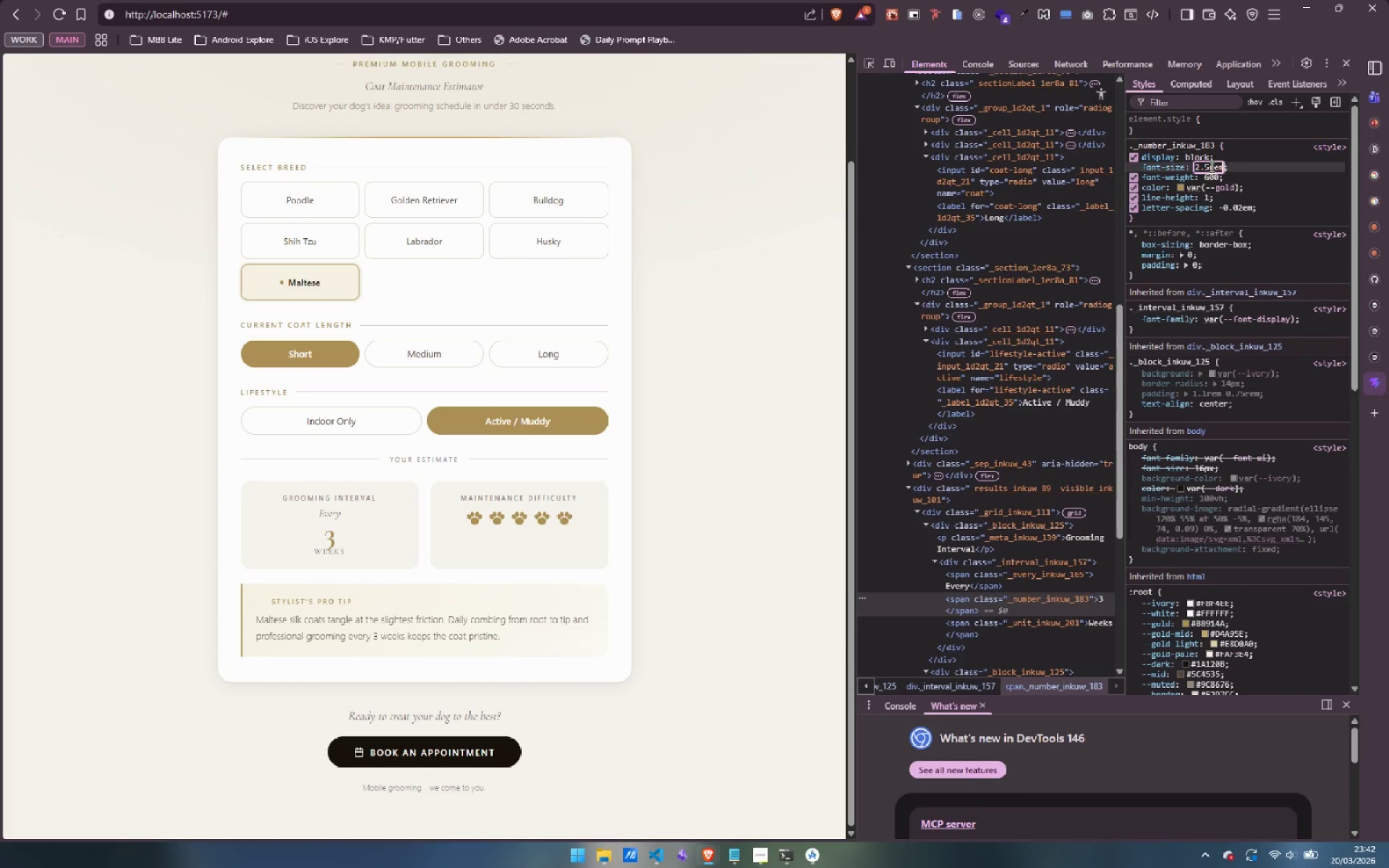 
key(Escape)
 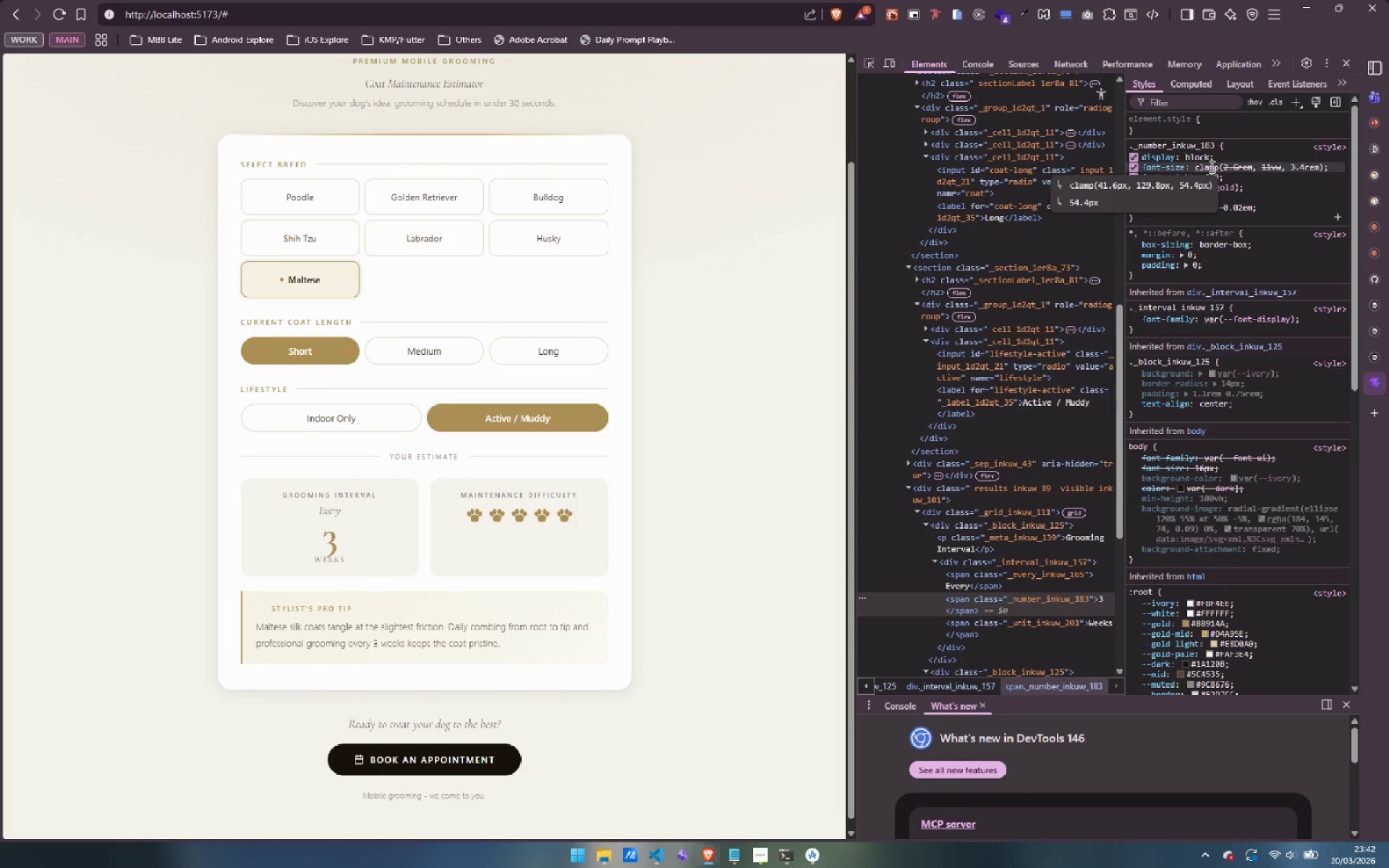 
left_click([1210, 166])
 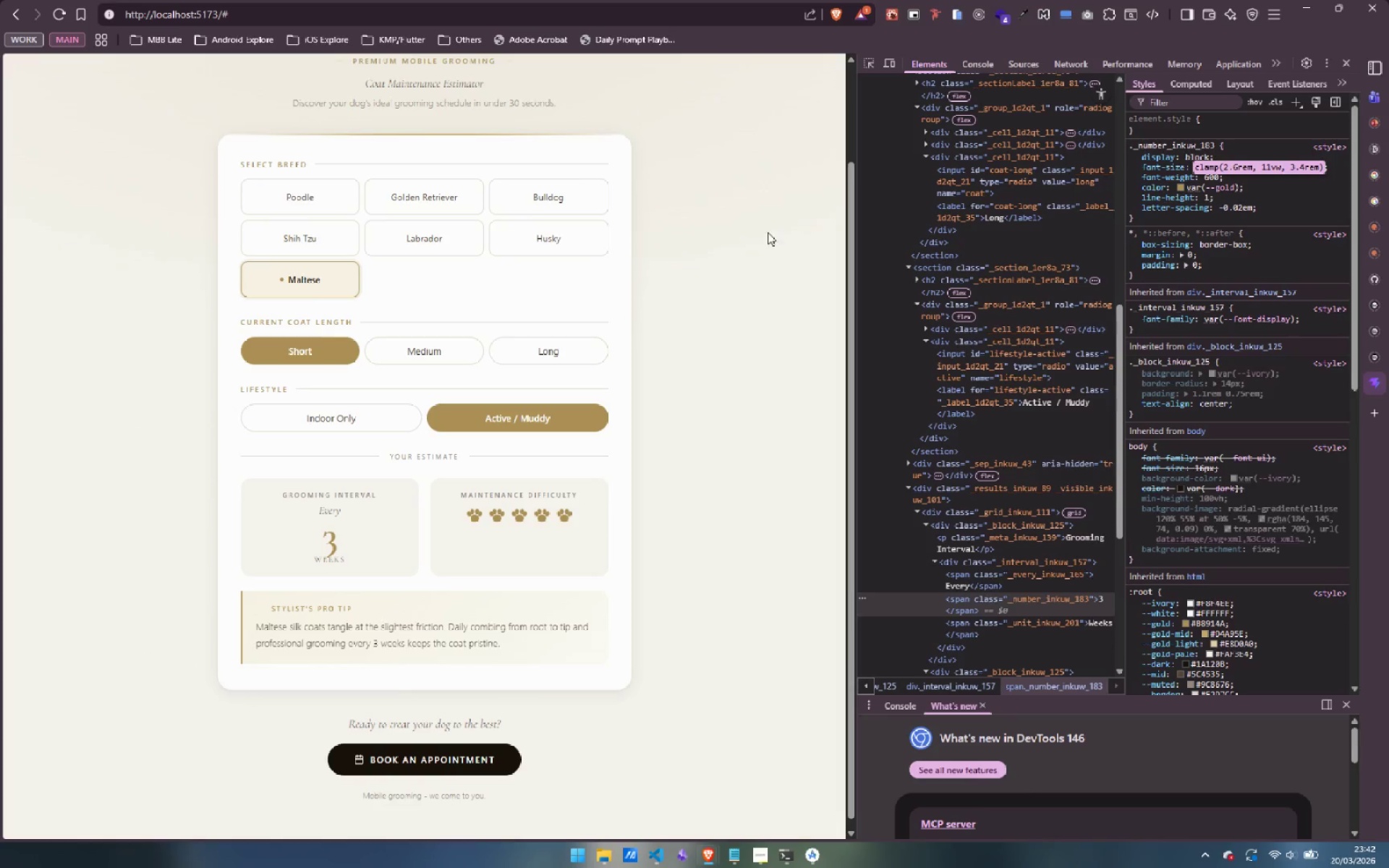 
left_click([891, 64])
 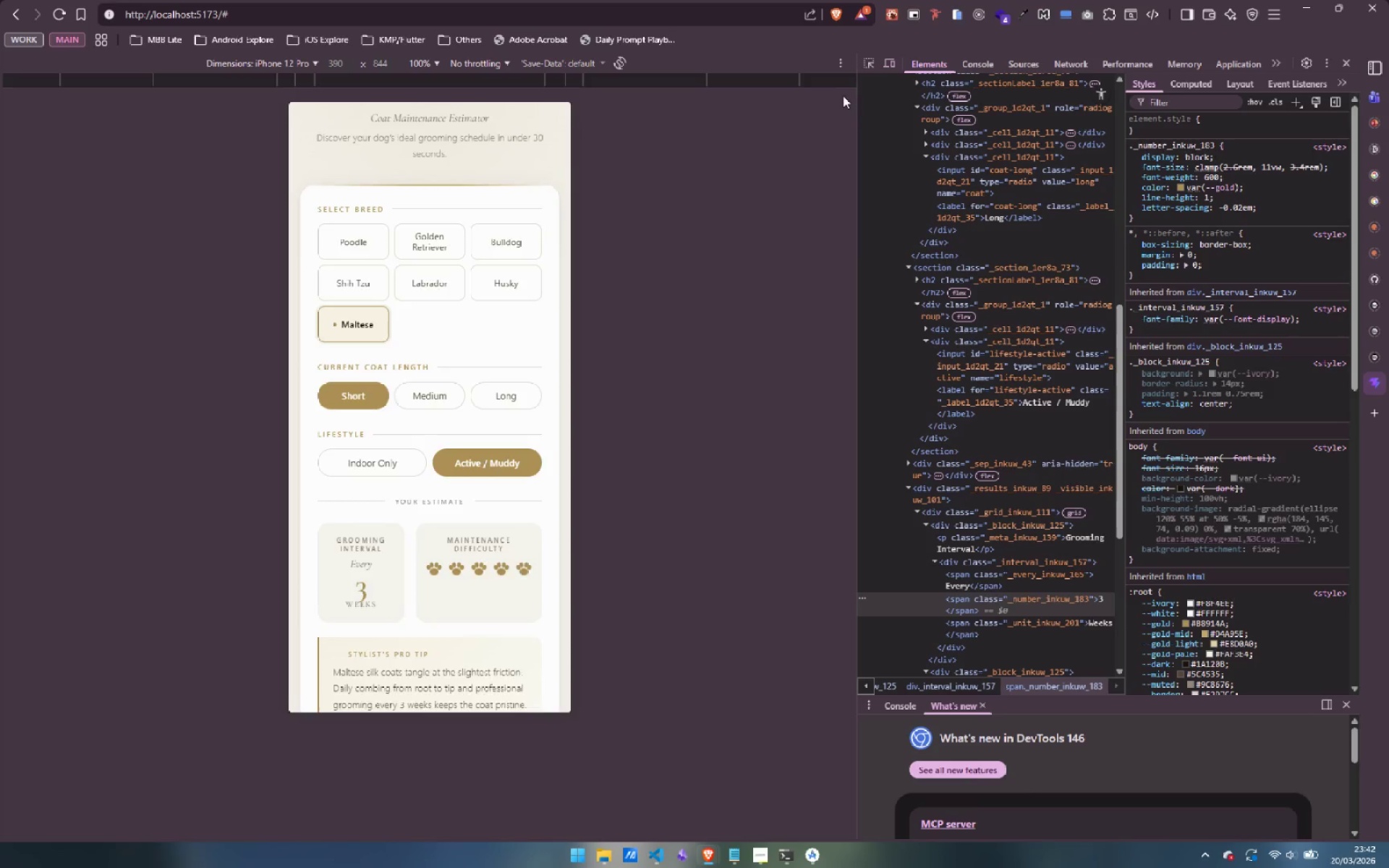 
left_click([893, 59])
 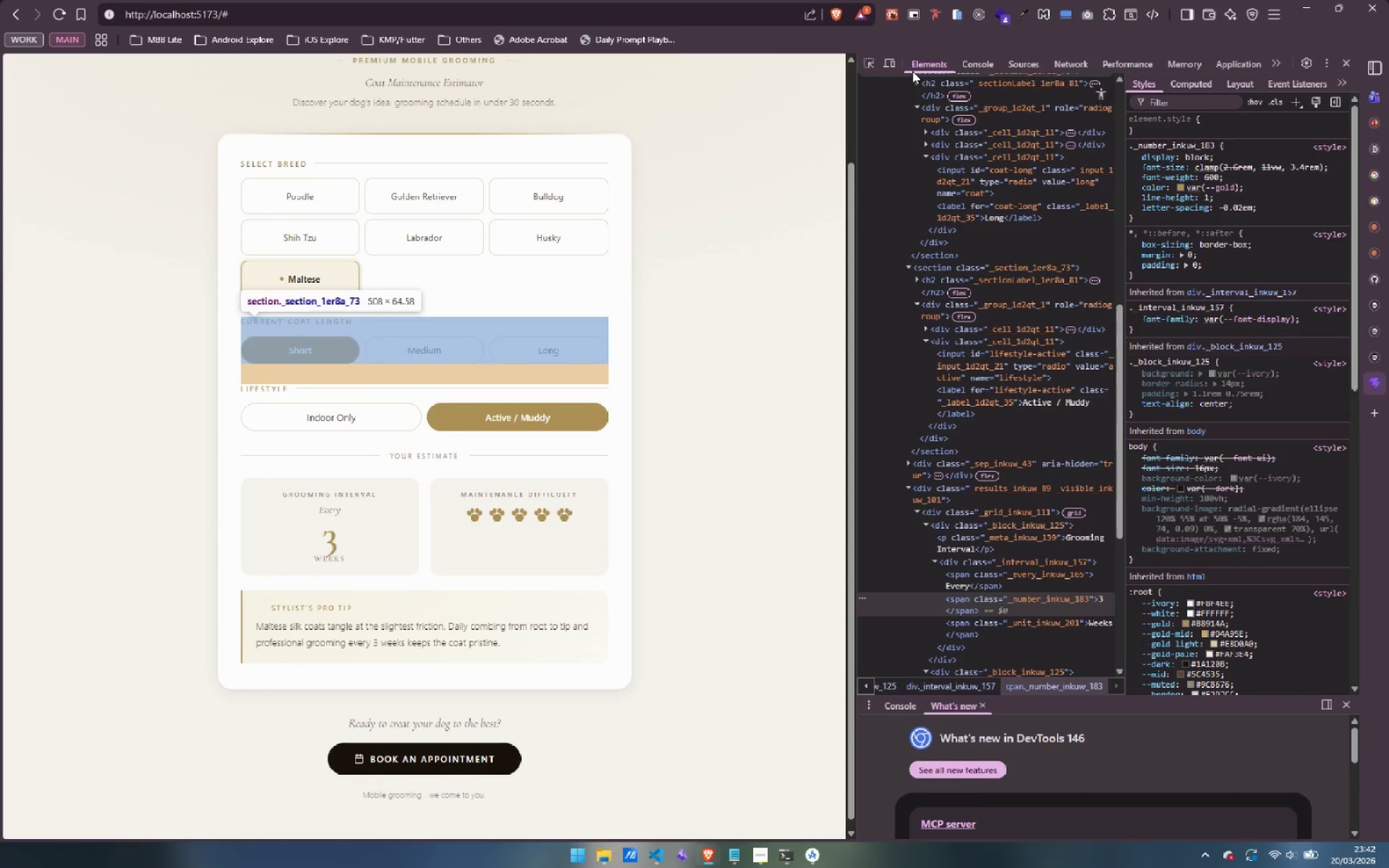 
left_click([886, 61])
 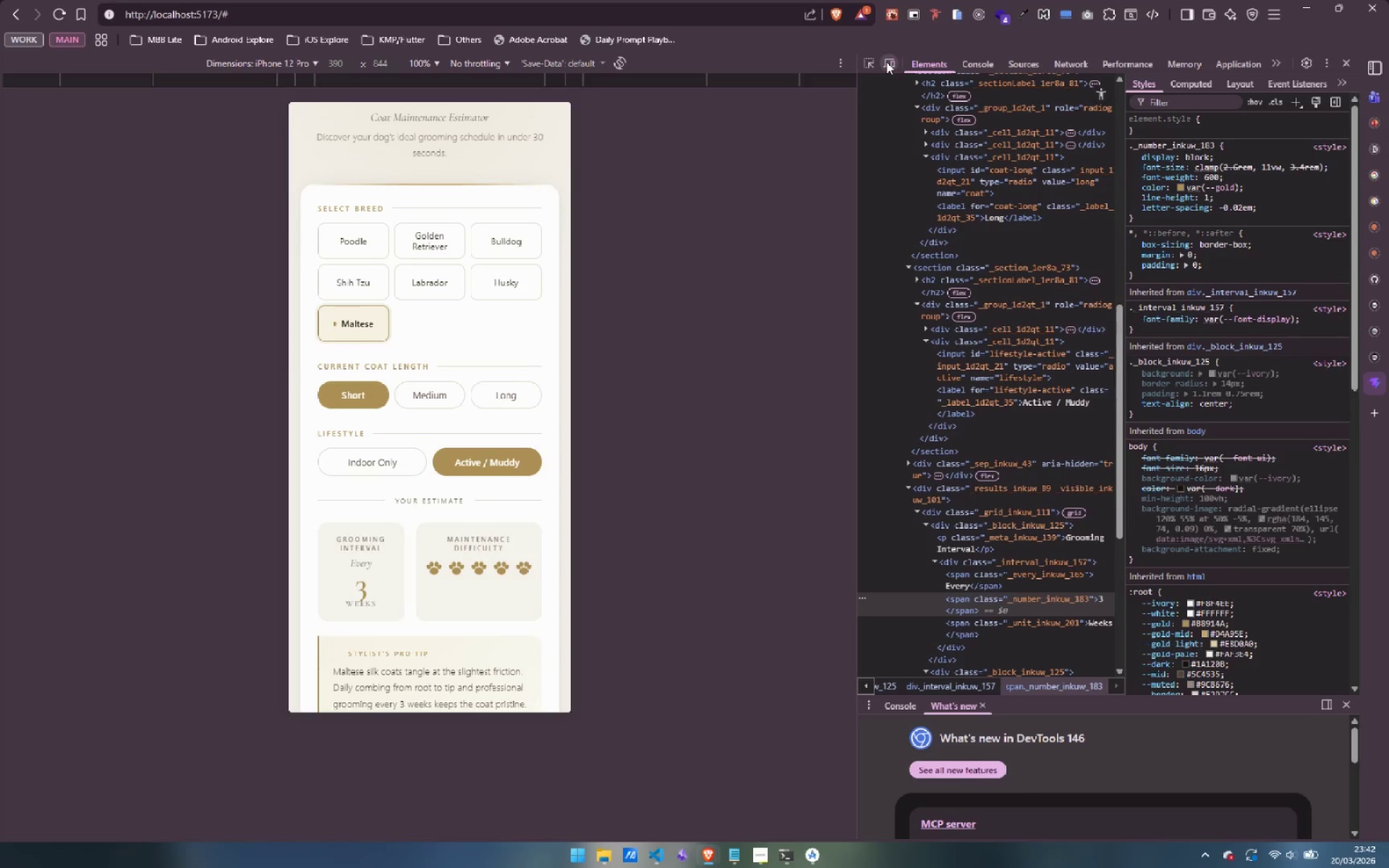 
left_click([886, 61])
 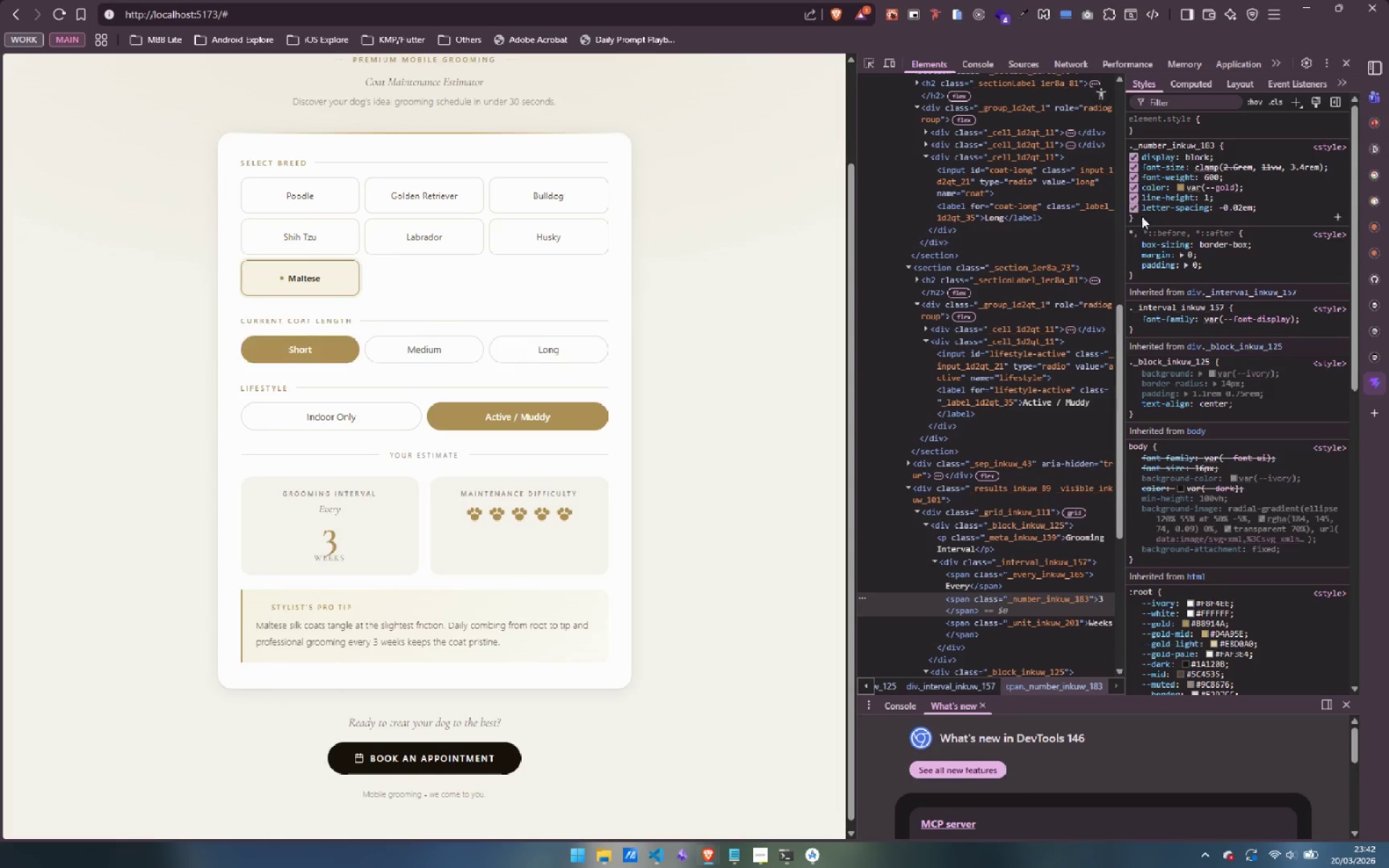 
left_click([1133, 205])
 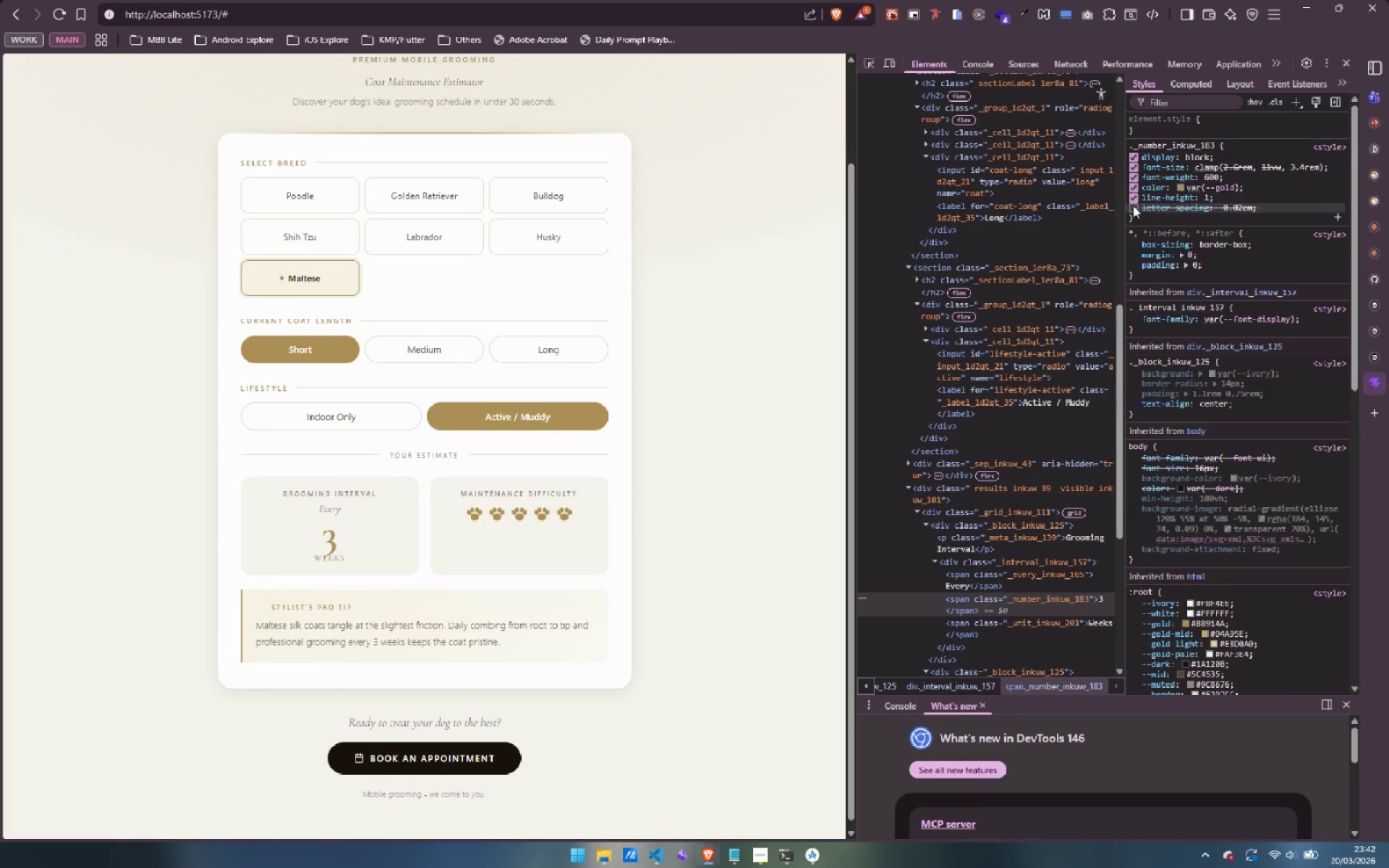 
left_click([1133, 205])
 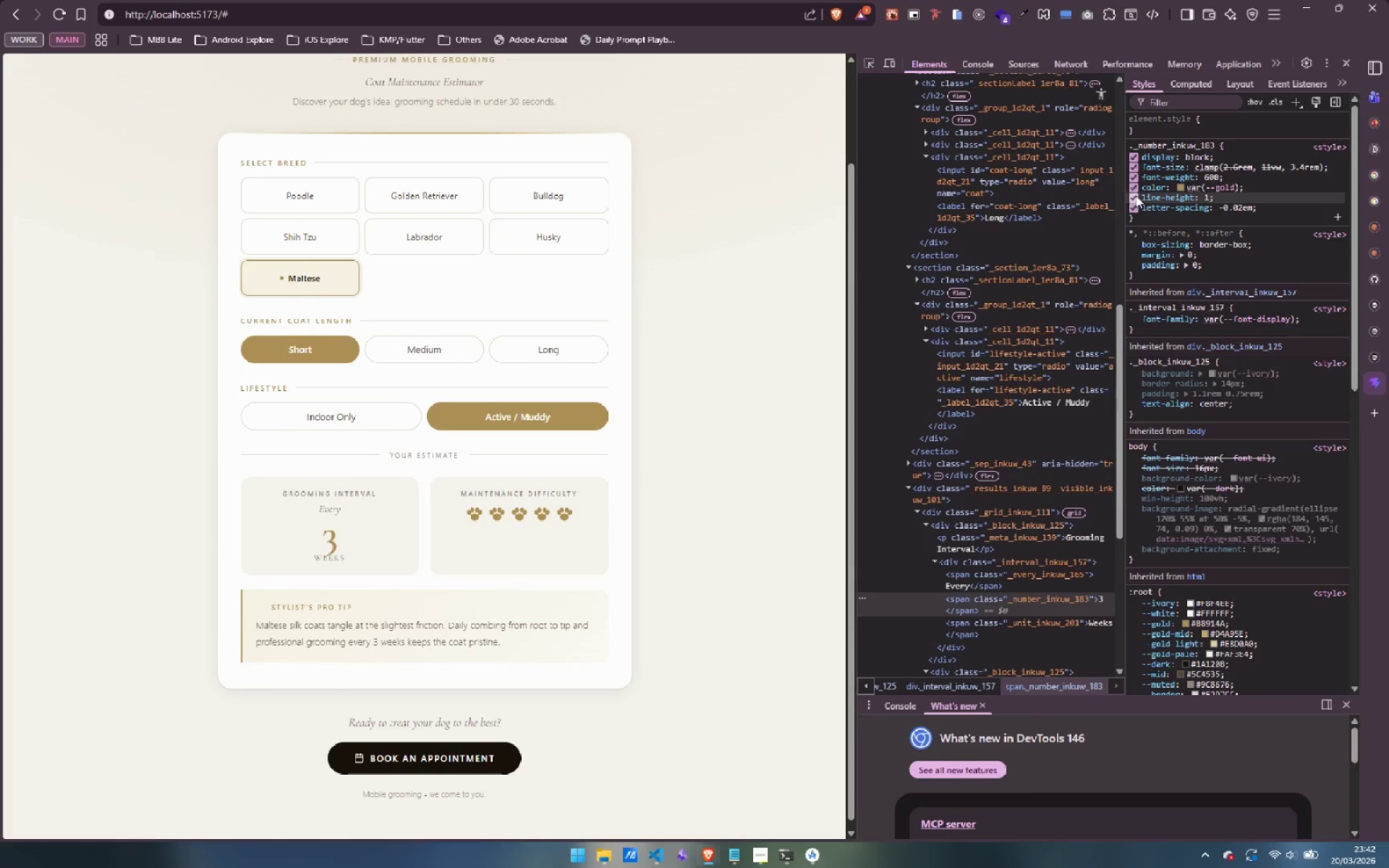 
left_click([1136, 195])
 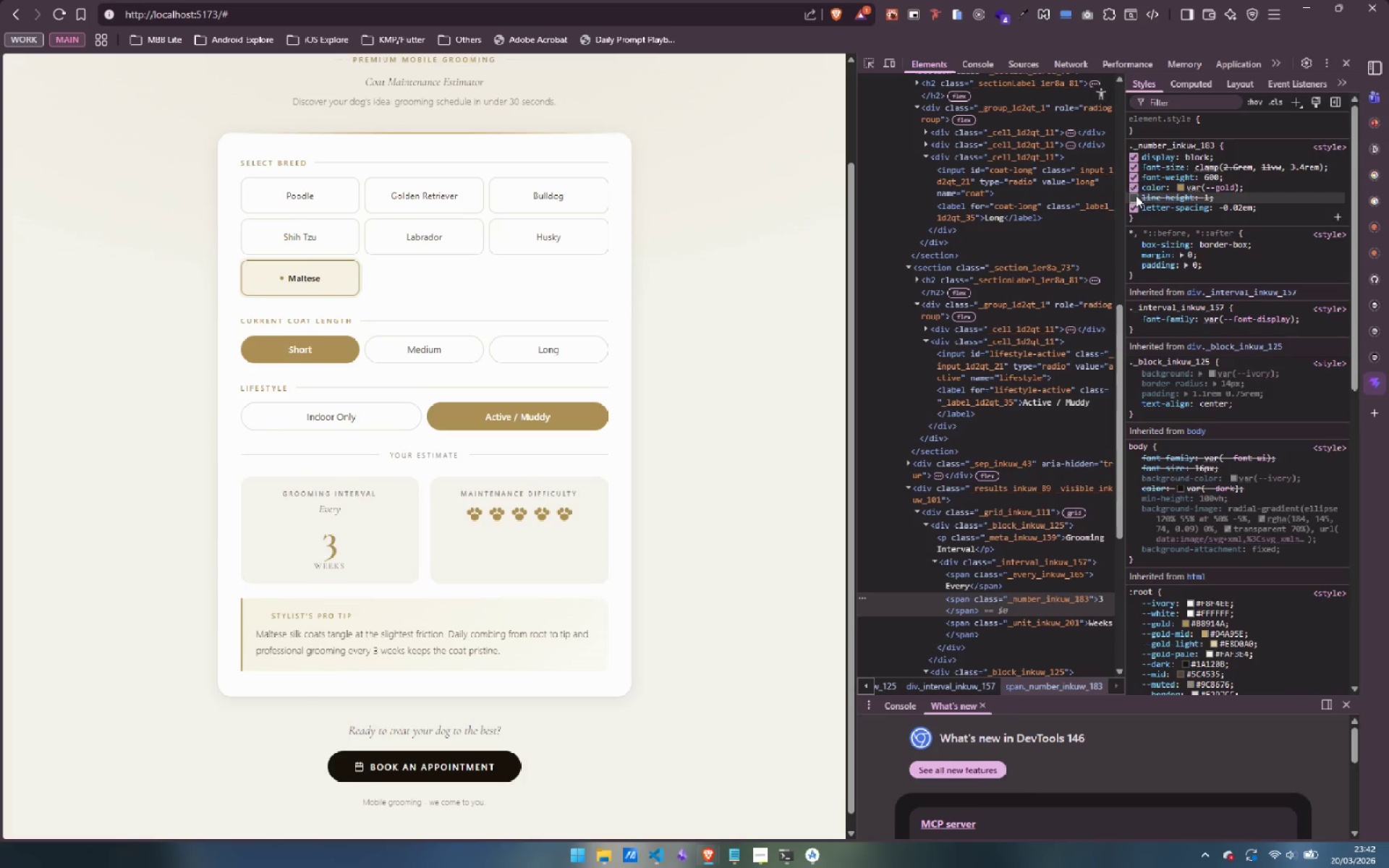 
left_click([1136, 195])
 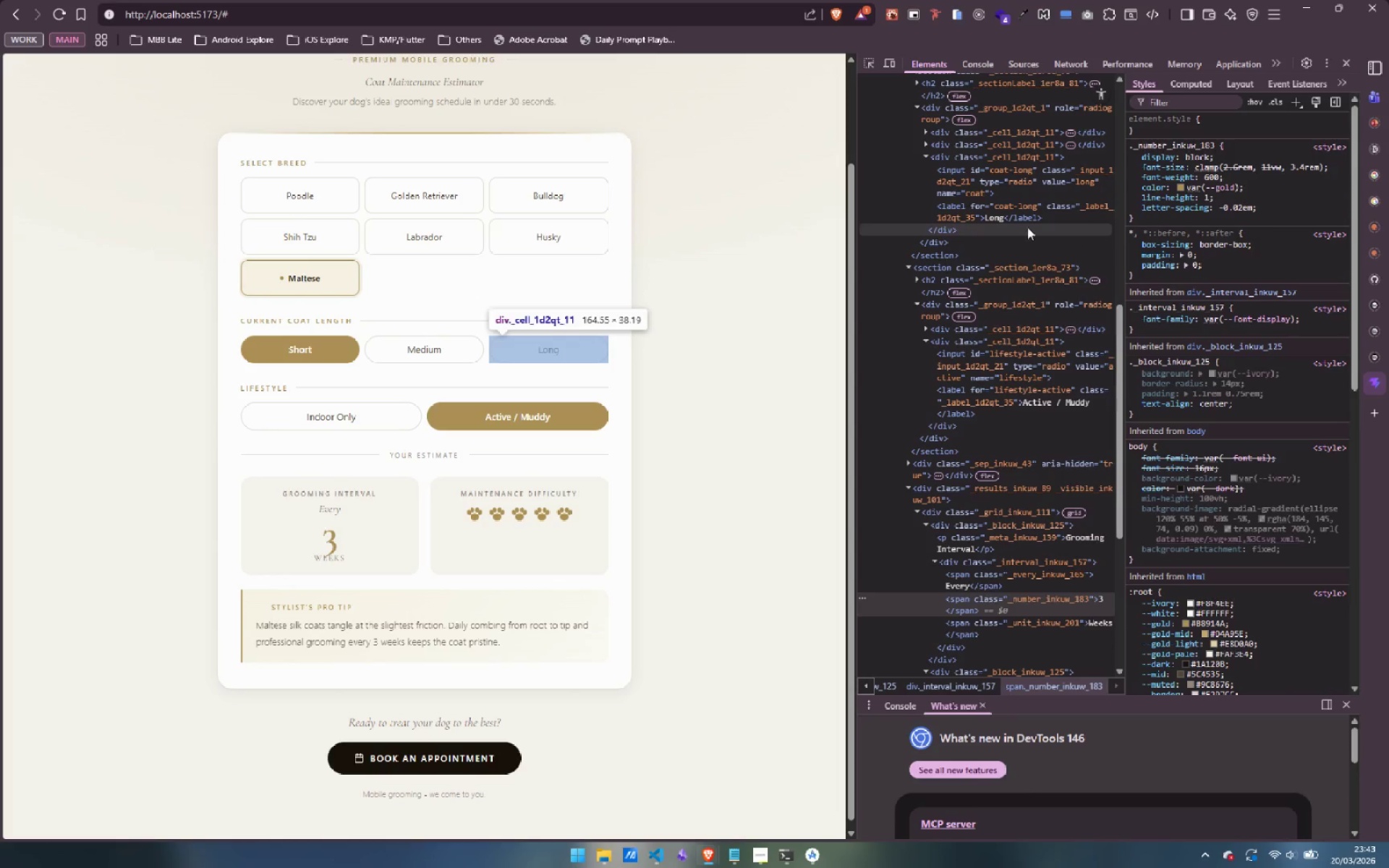 
wait(7.12)
 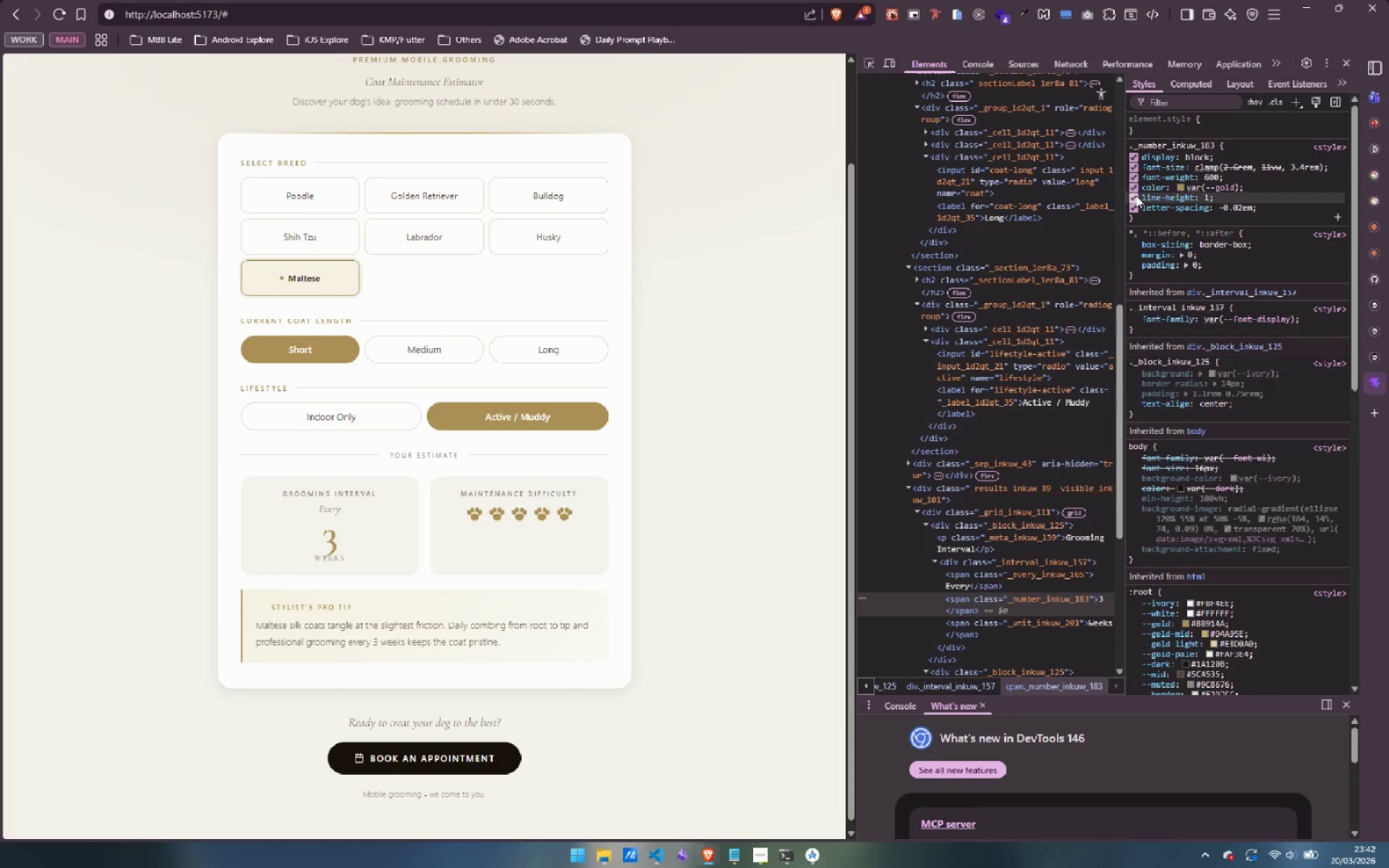 
left_click([865, 61])
 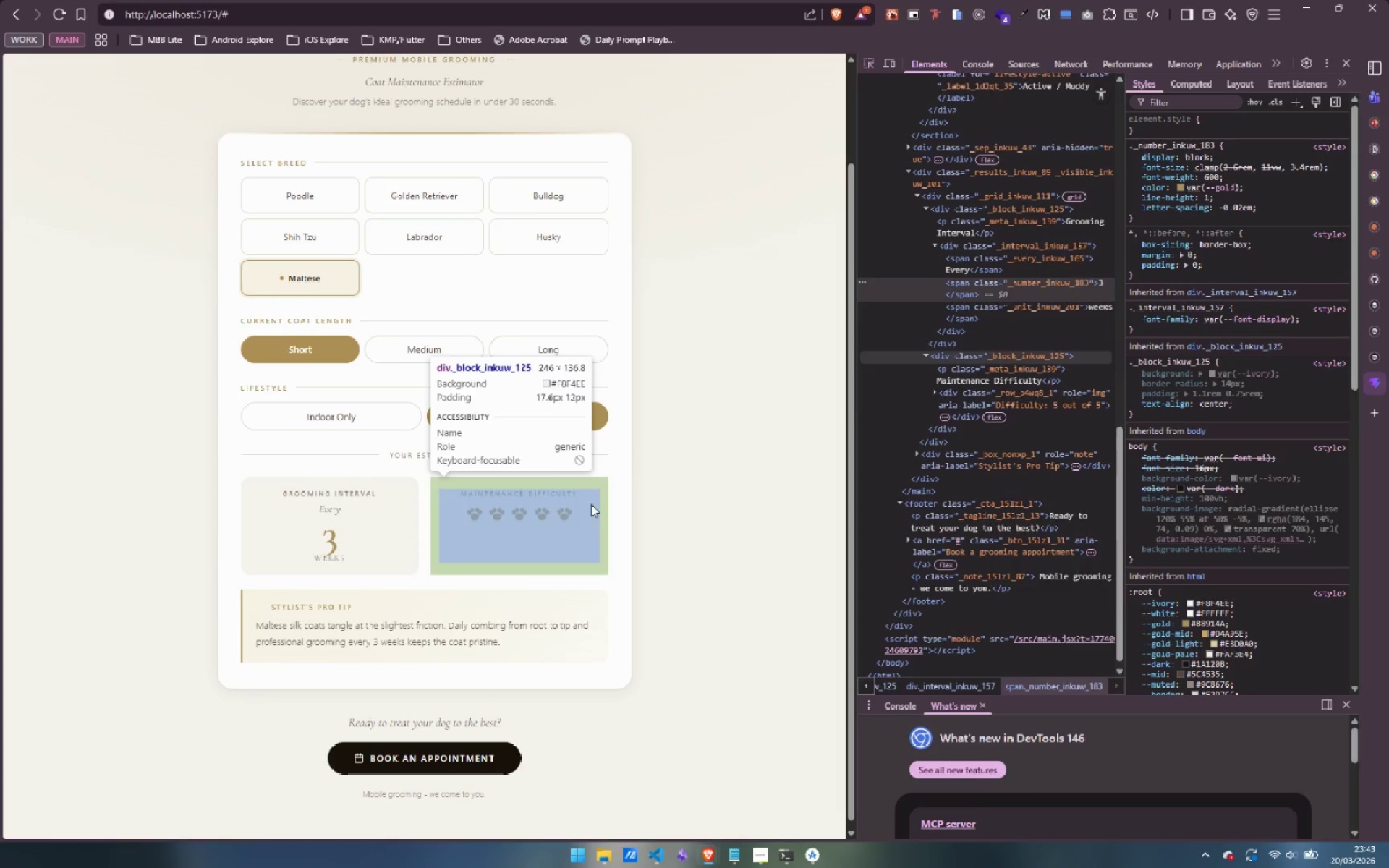 
left_click([591, 506])
 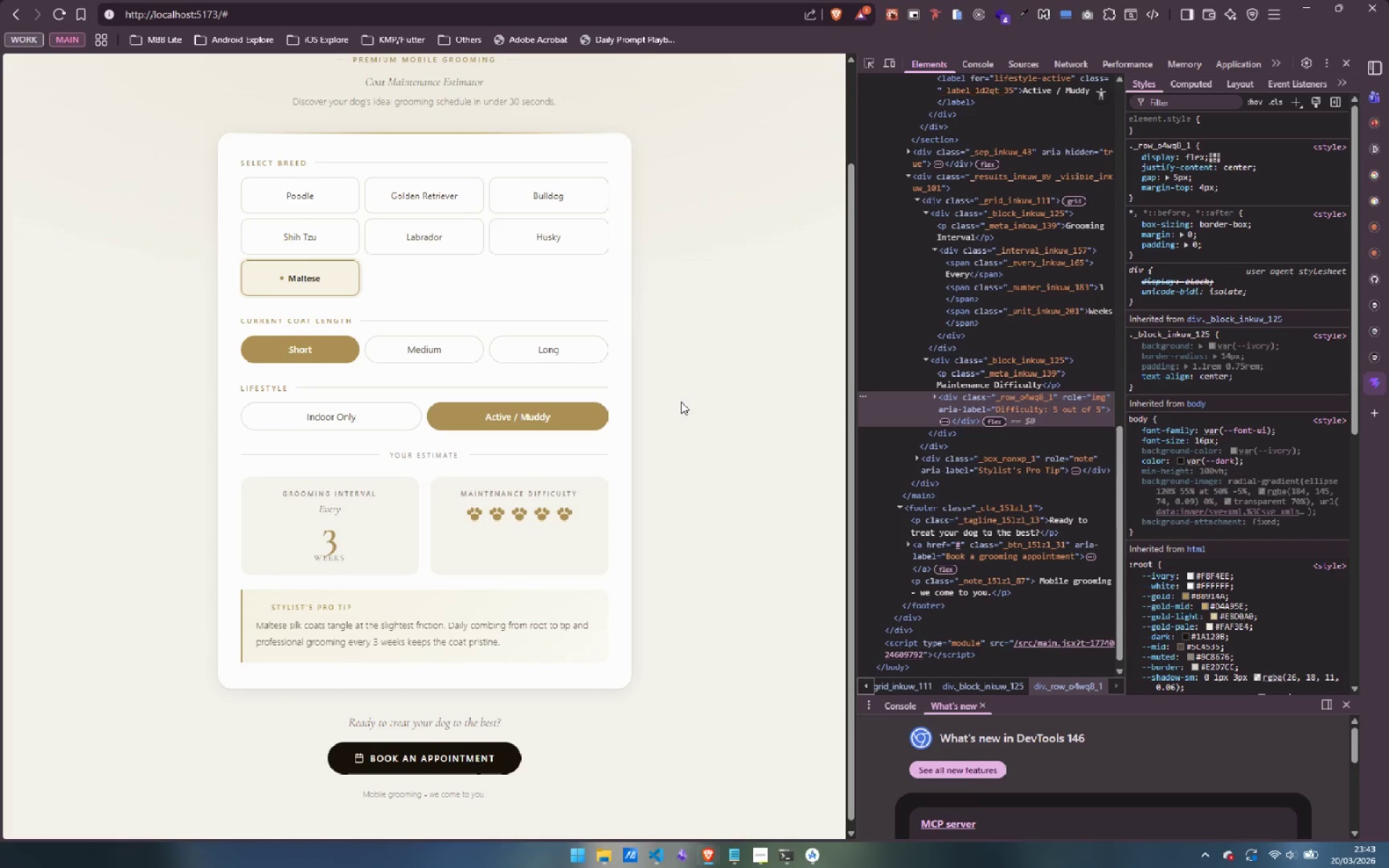 
wait(11.02)
 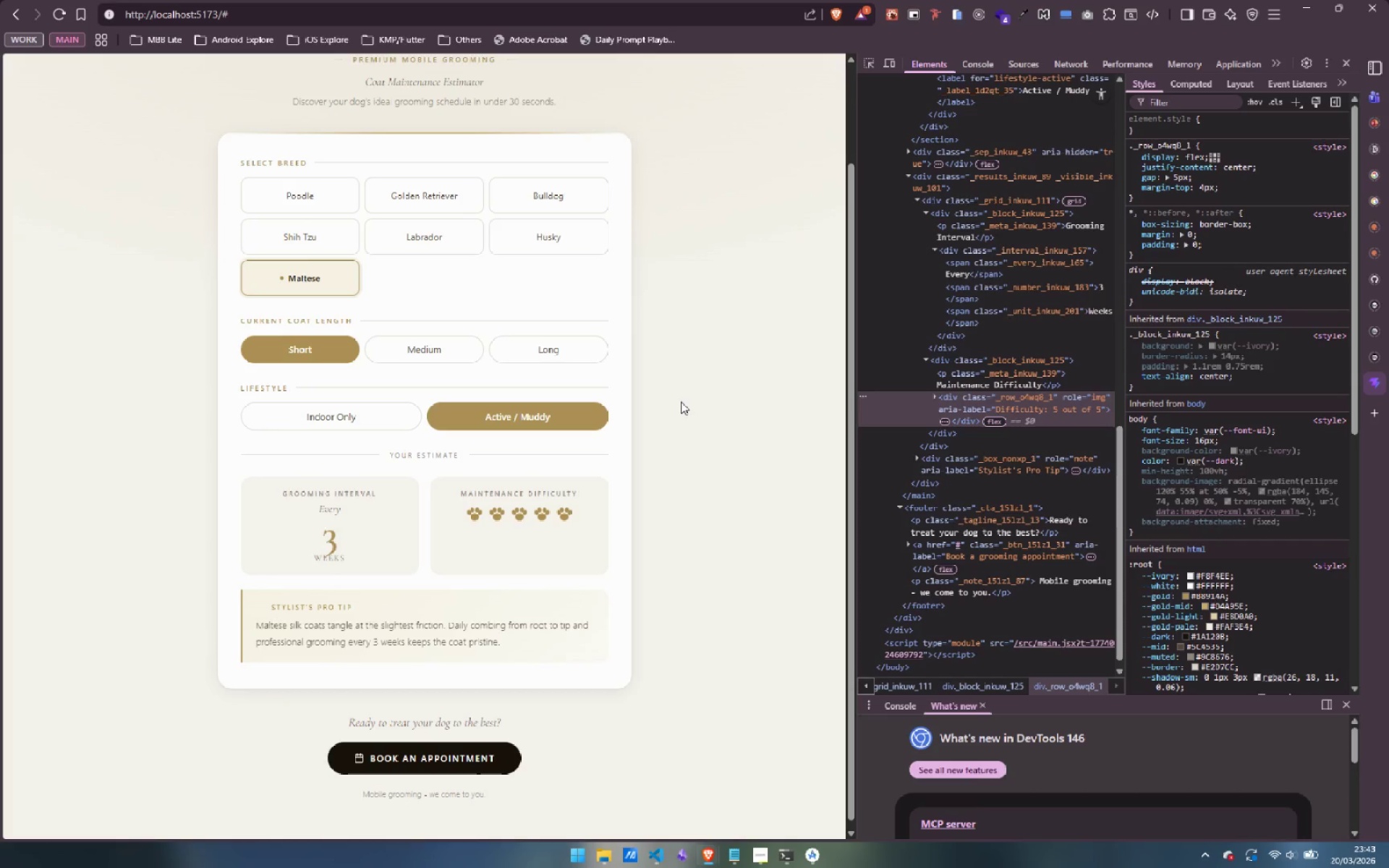 
left_click([1045, 361])
 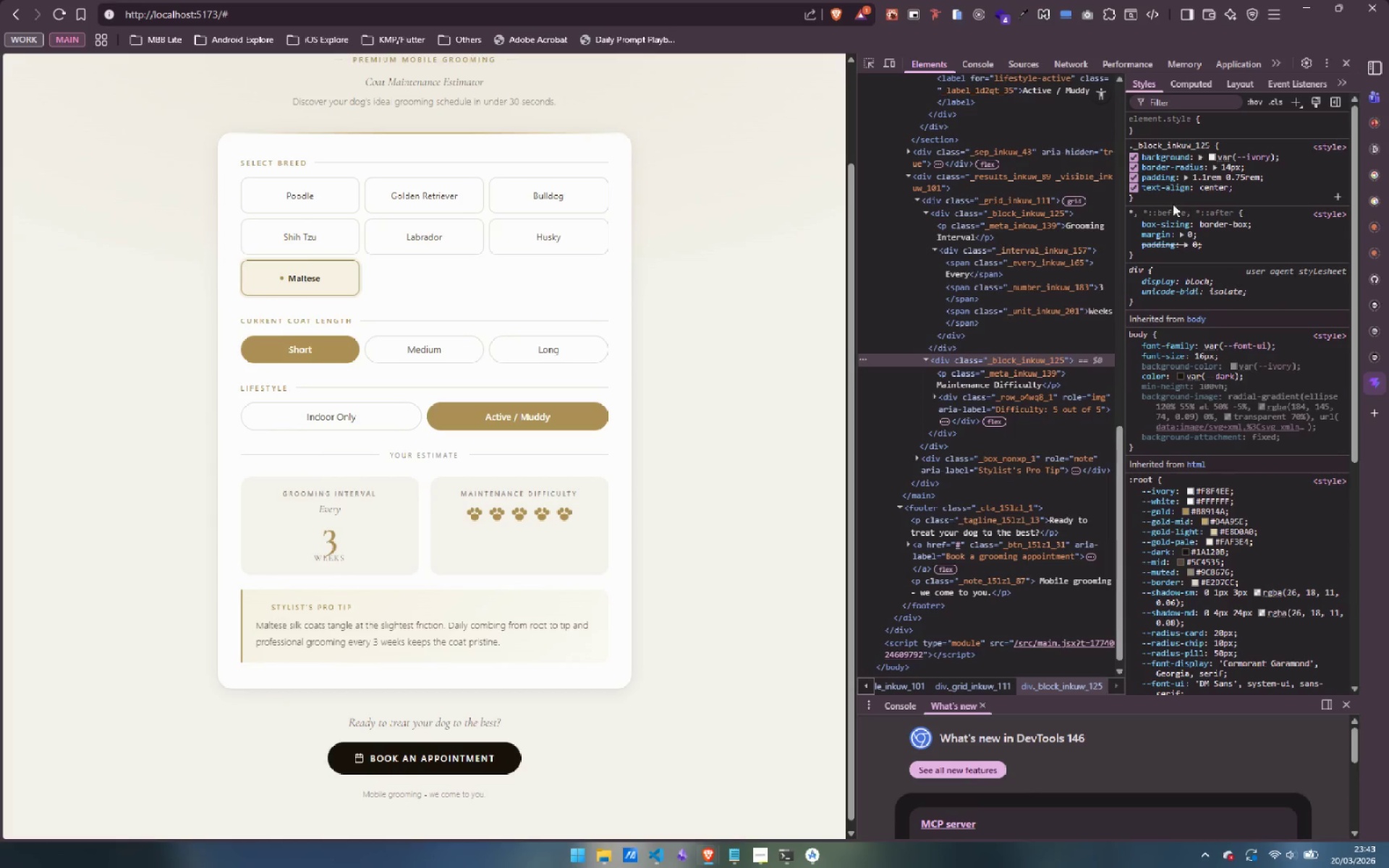 
left_click([1159, 194])
 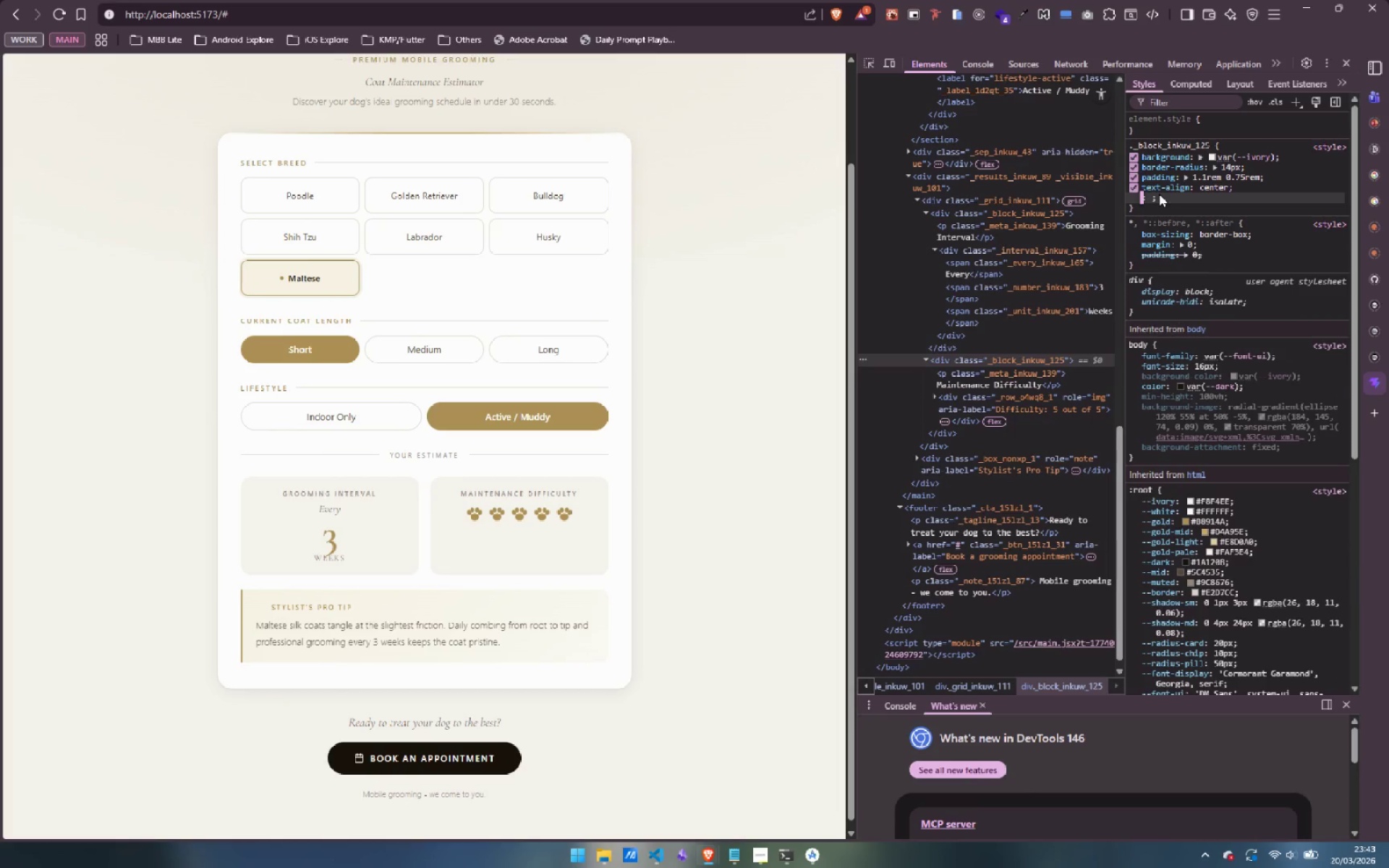 
type(a;og)
key(Backspace)
key(Backspace)
key(Backspace)
type(li)
 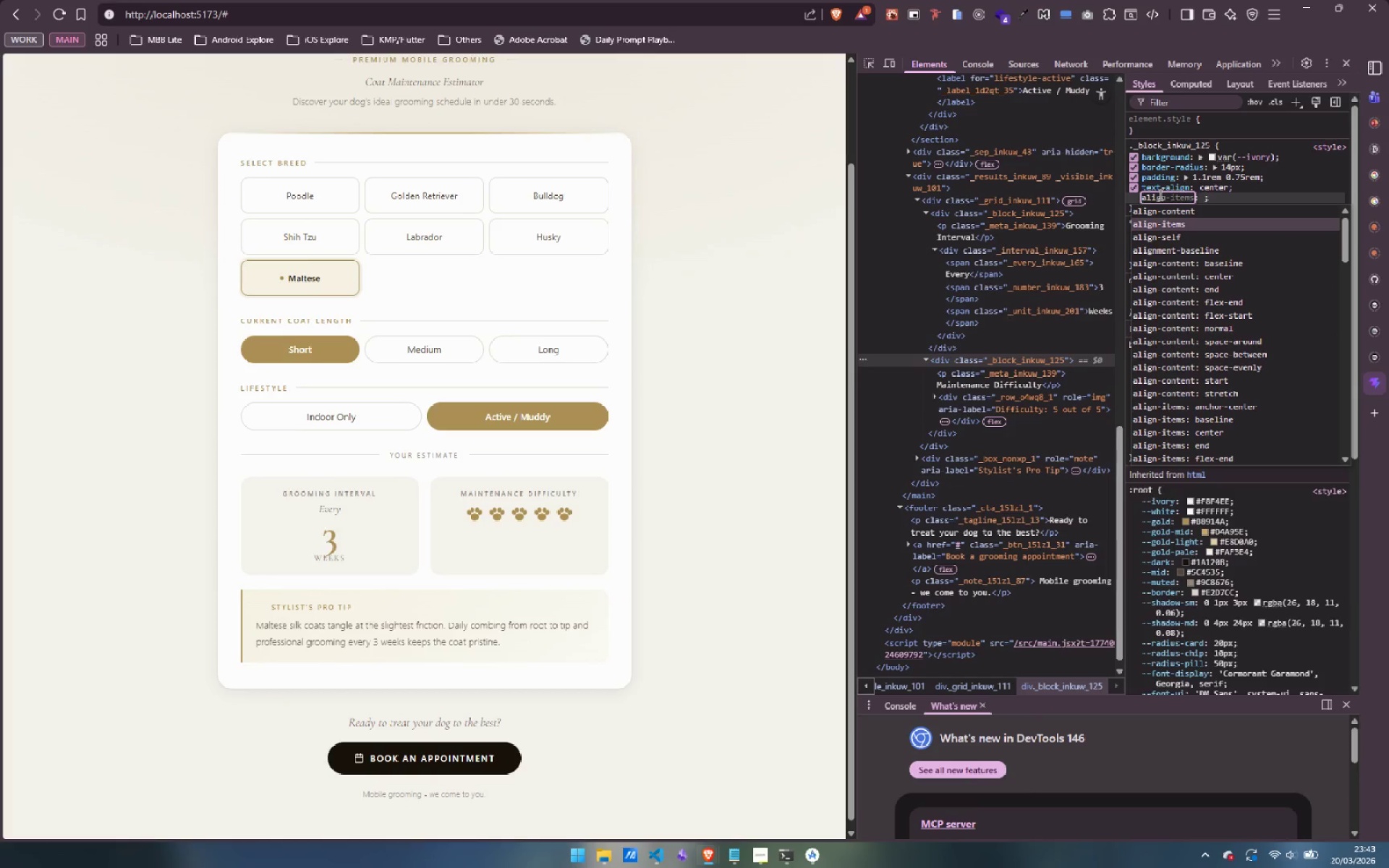 
key(Enter)
 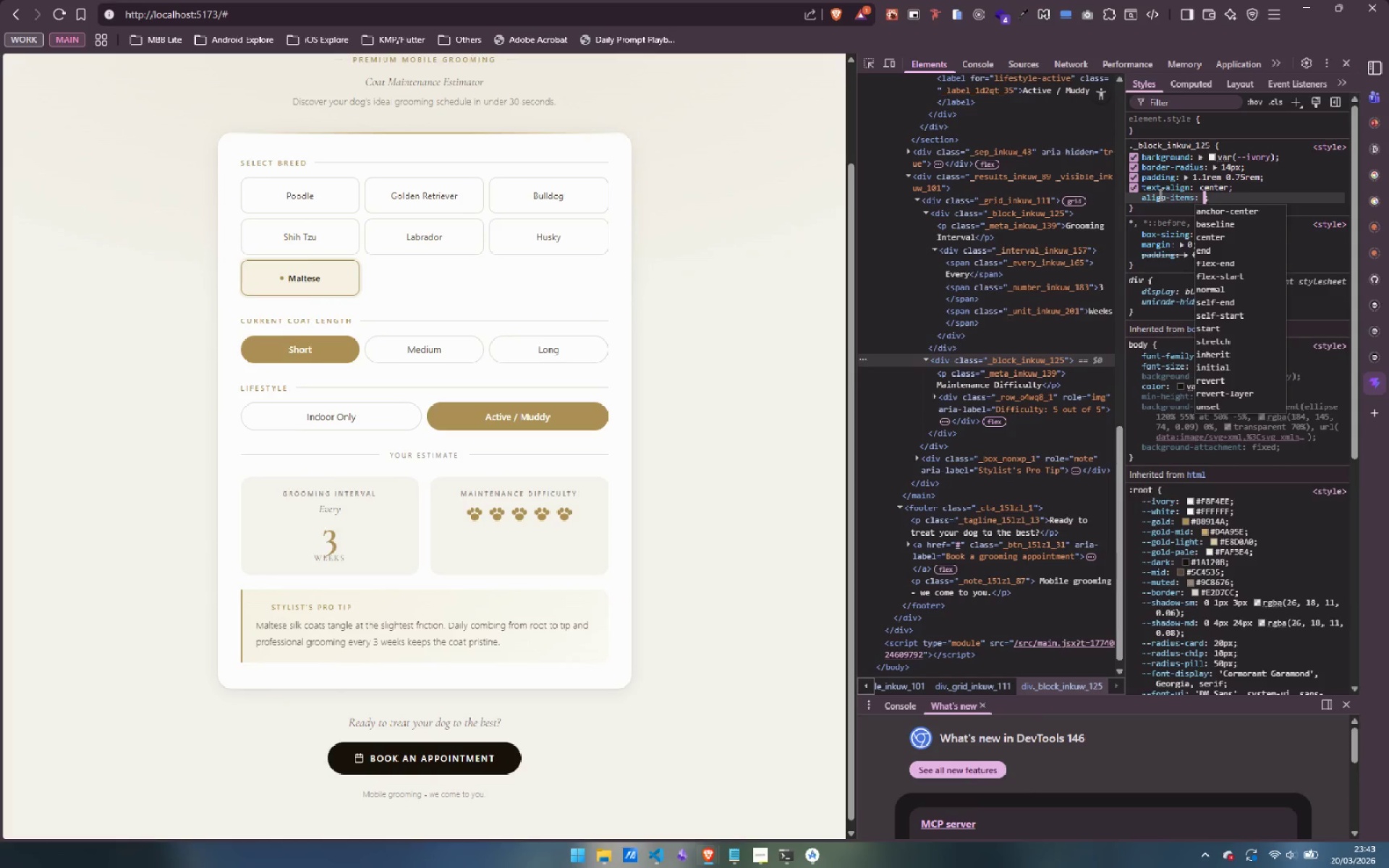 
key(ArrowDown)
 